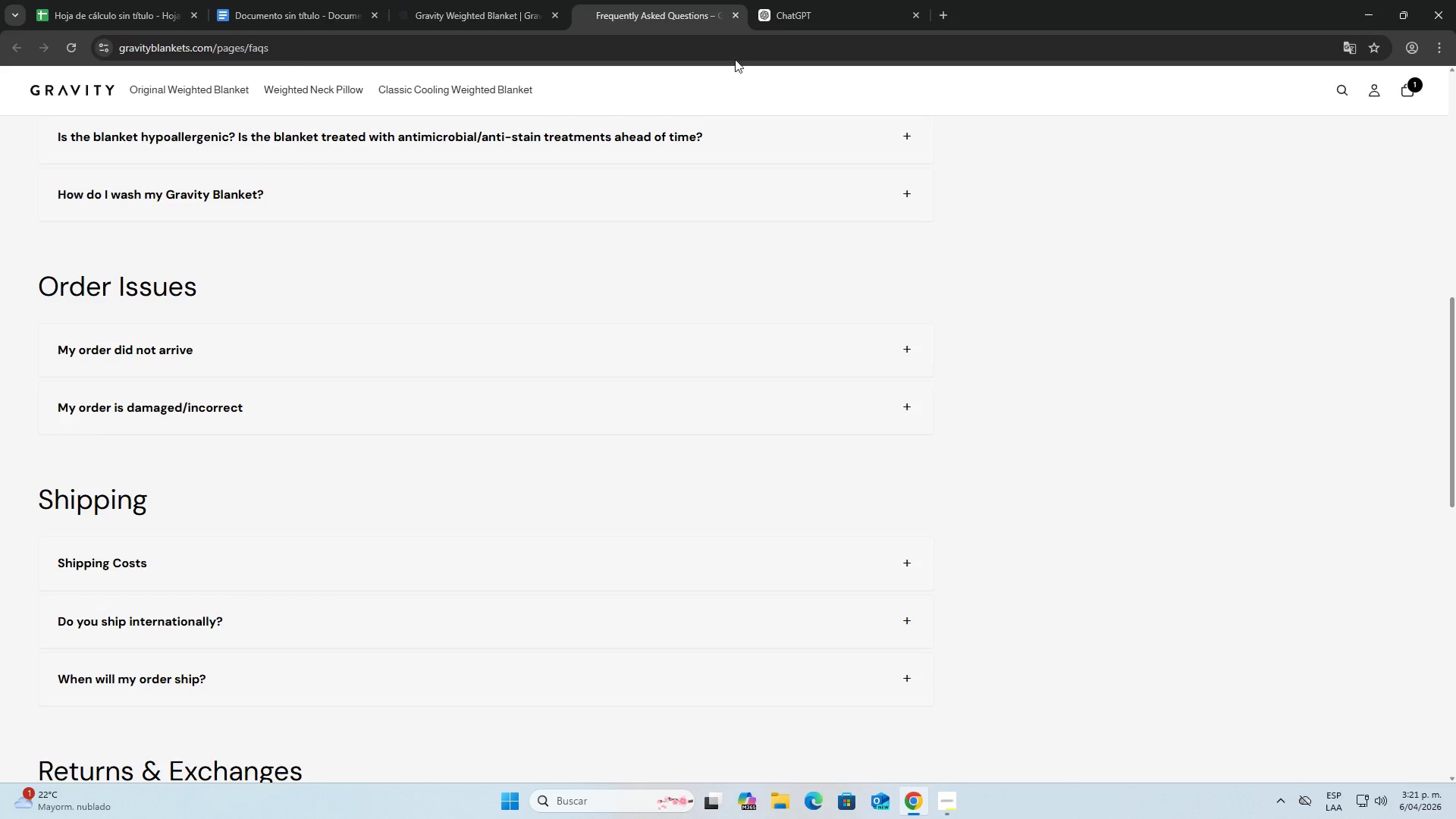 
left_click([736, 20])
 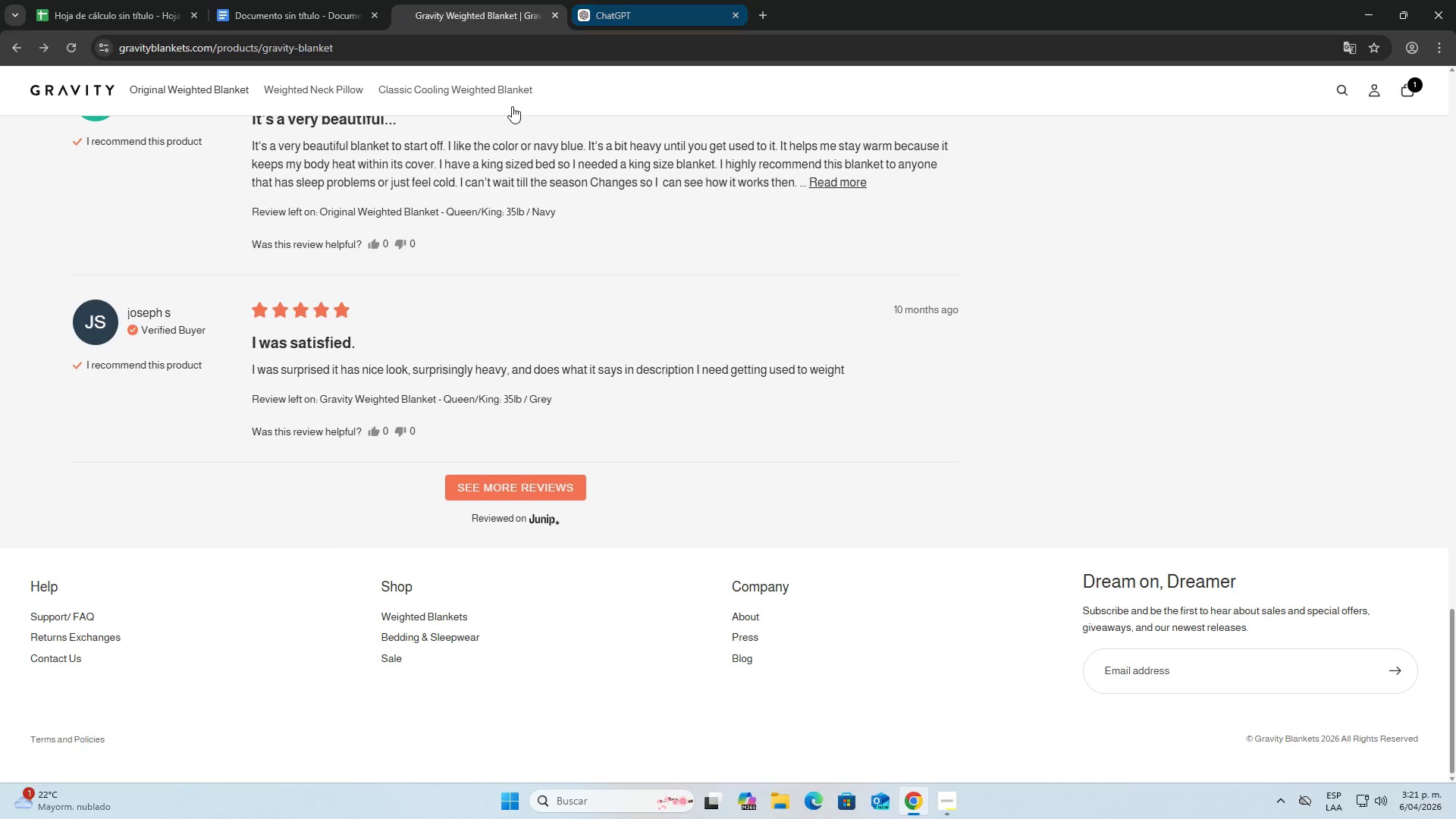 
scroll: coordinate [762, 335], scroll_direction: up, amount: 31.0
 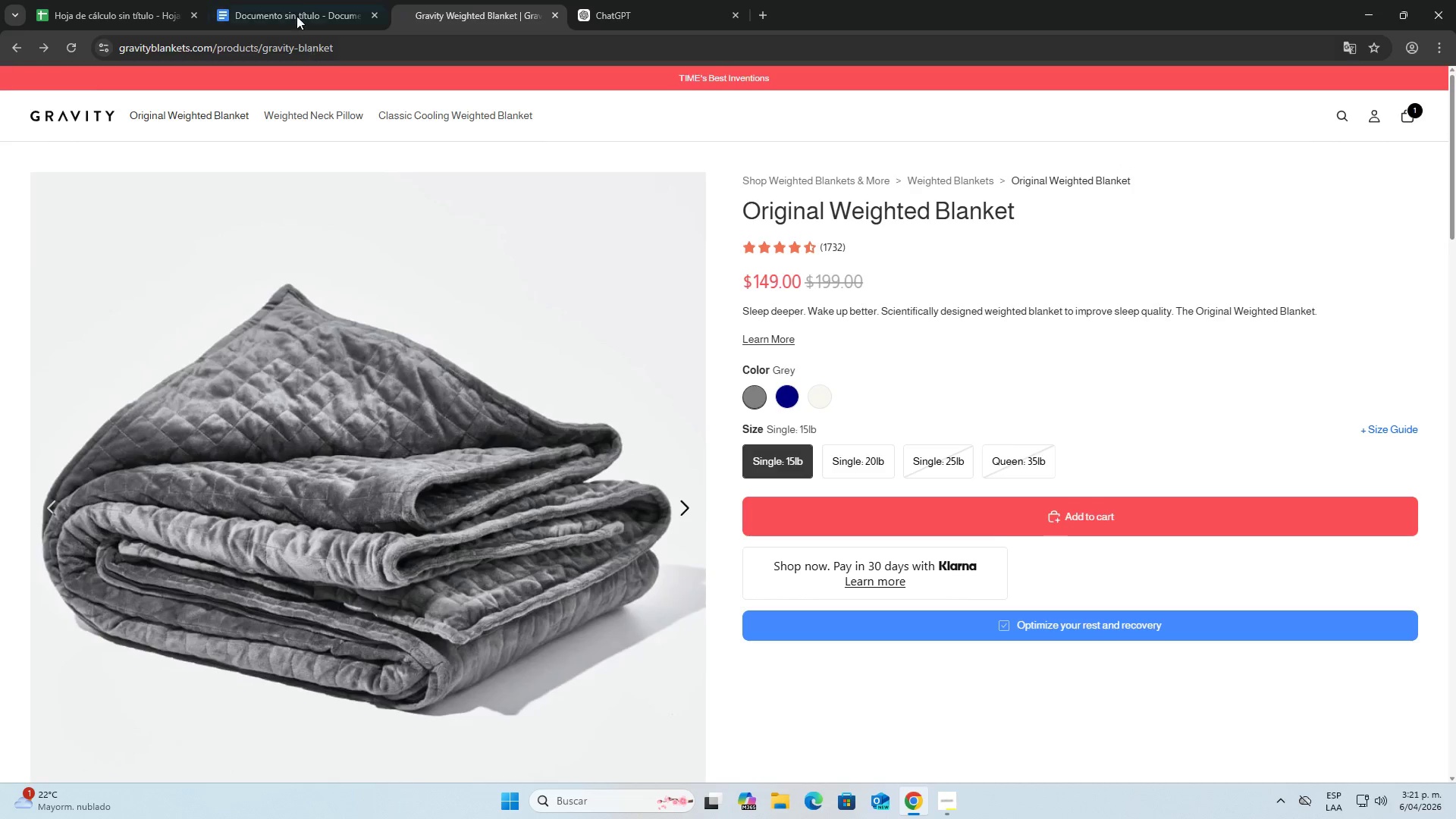 
left_click([295, 0])
 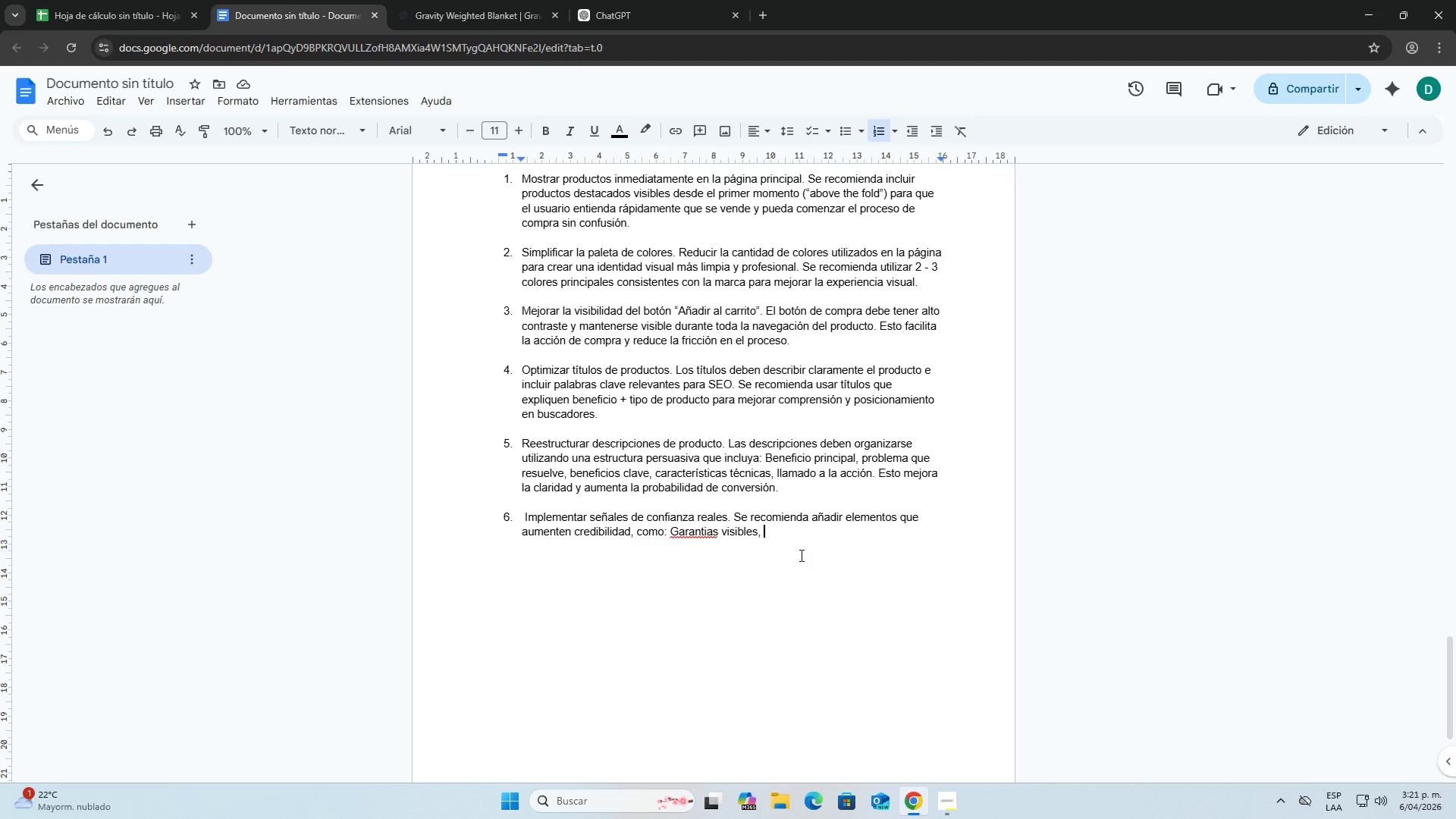 
type(indicadores de seguidad de pago)
 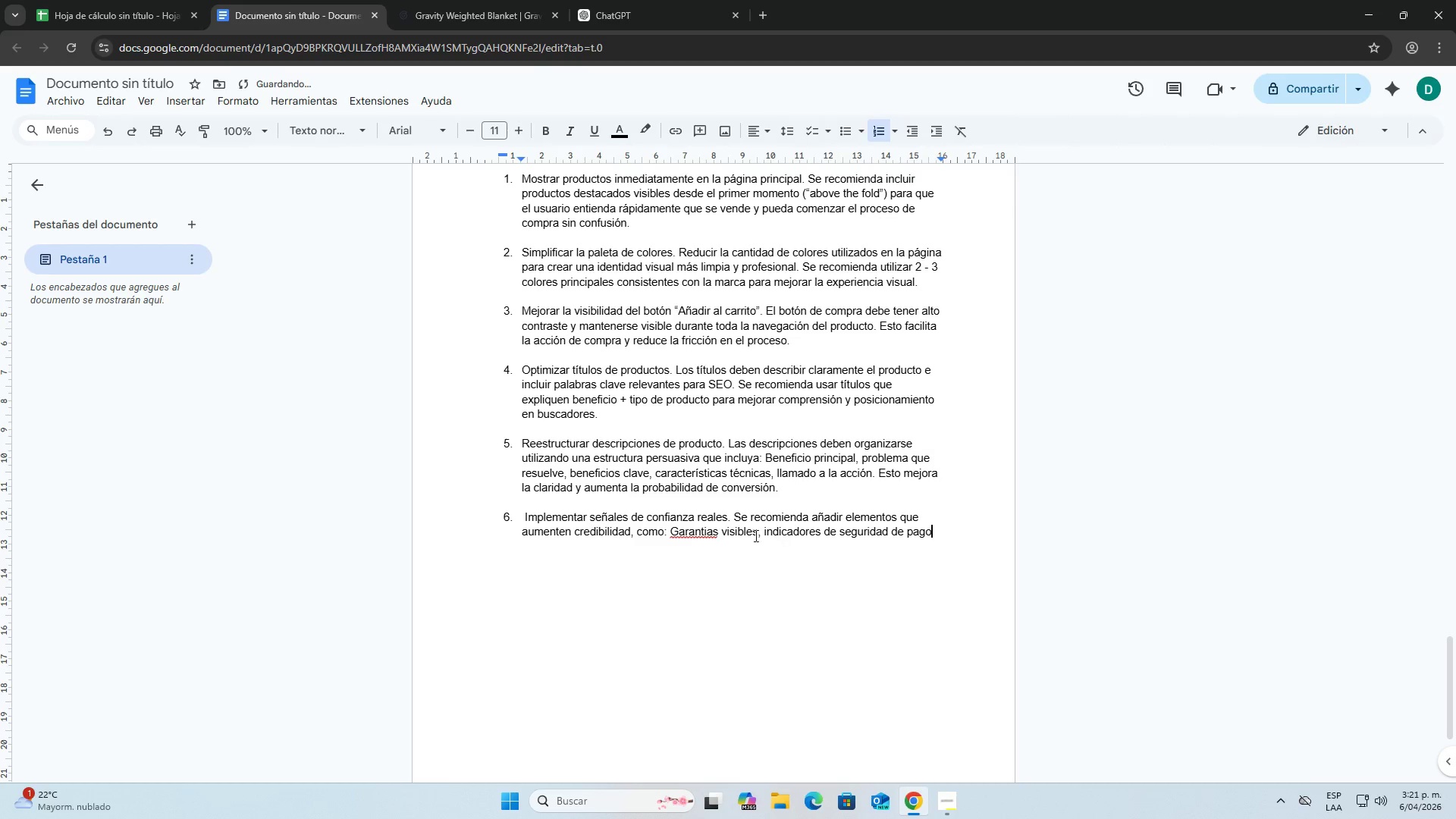 
right_click([707, 532])
 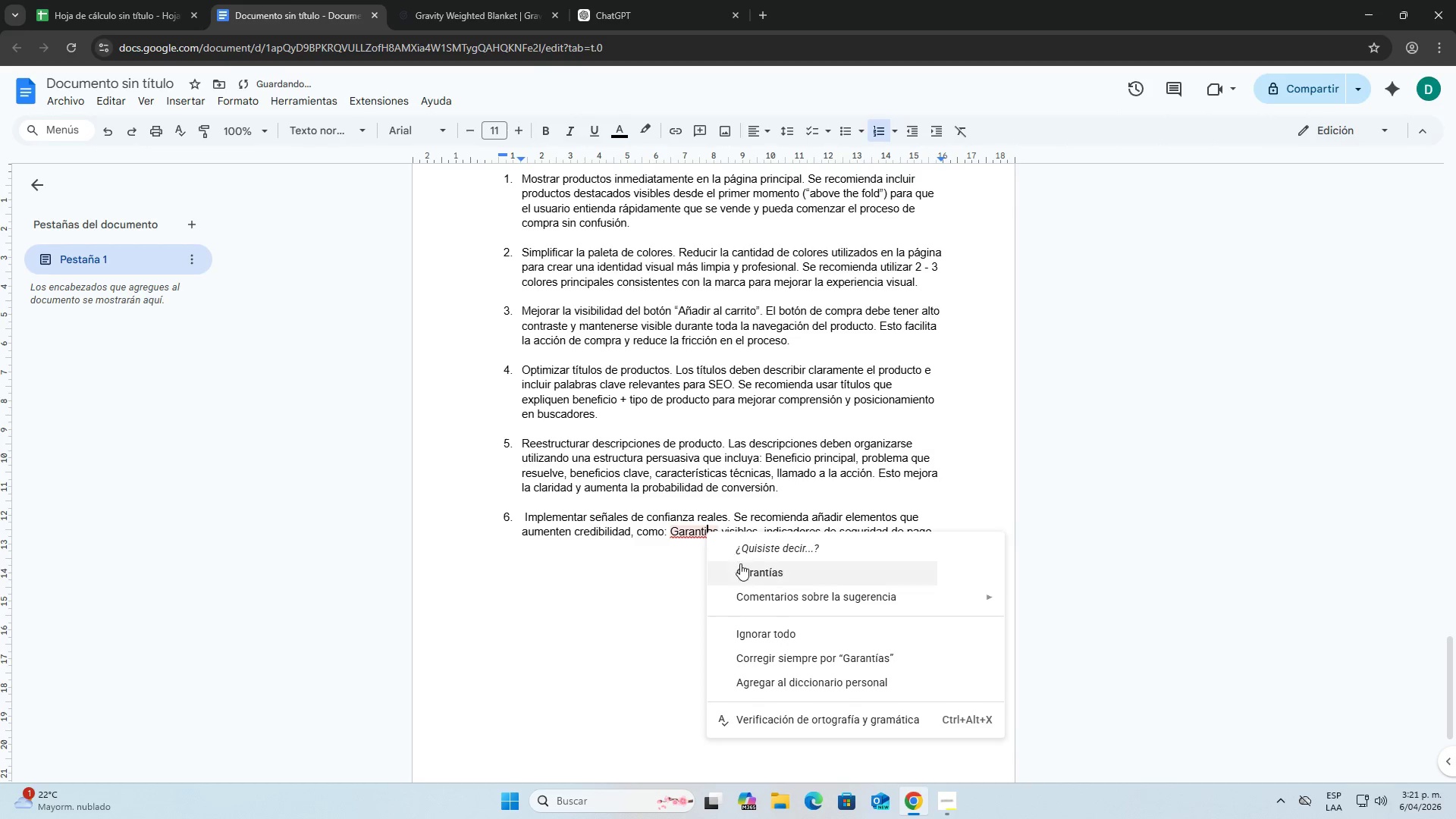 
left_click([741, 564])
 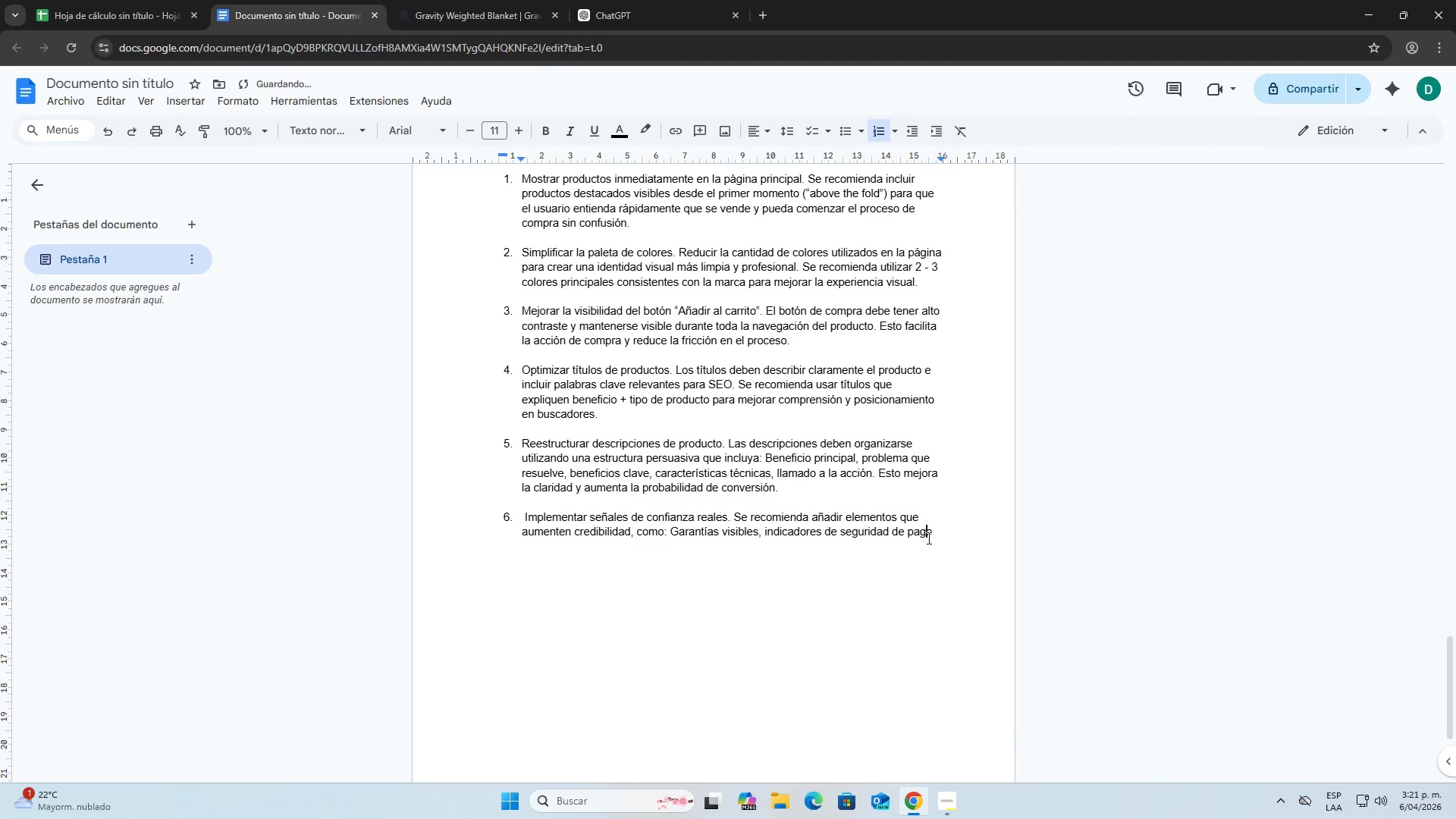 
double_click([938, 541])
 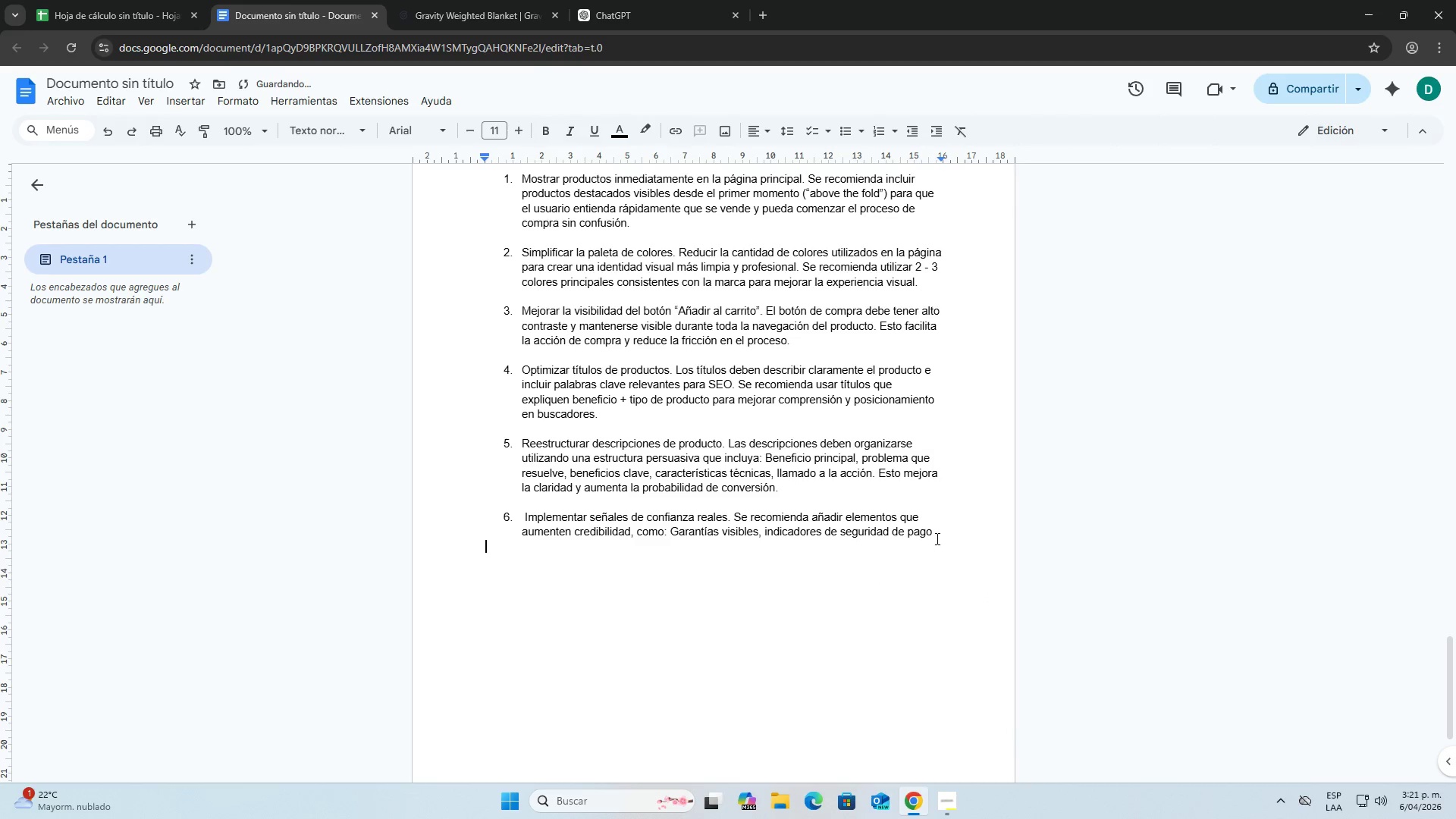 
triple_click([934, 535])
 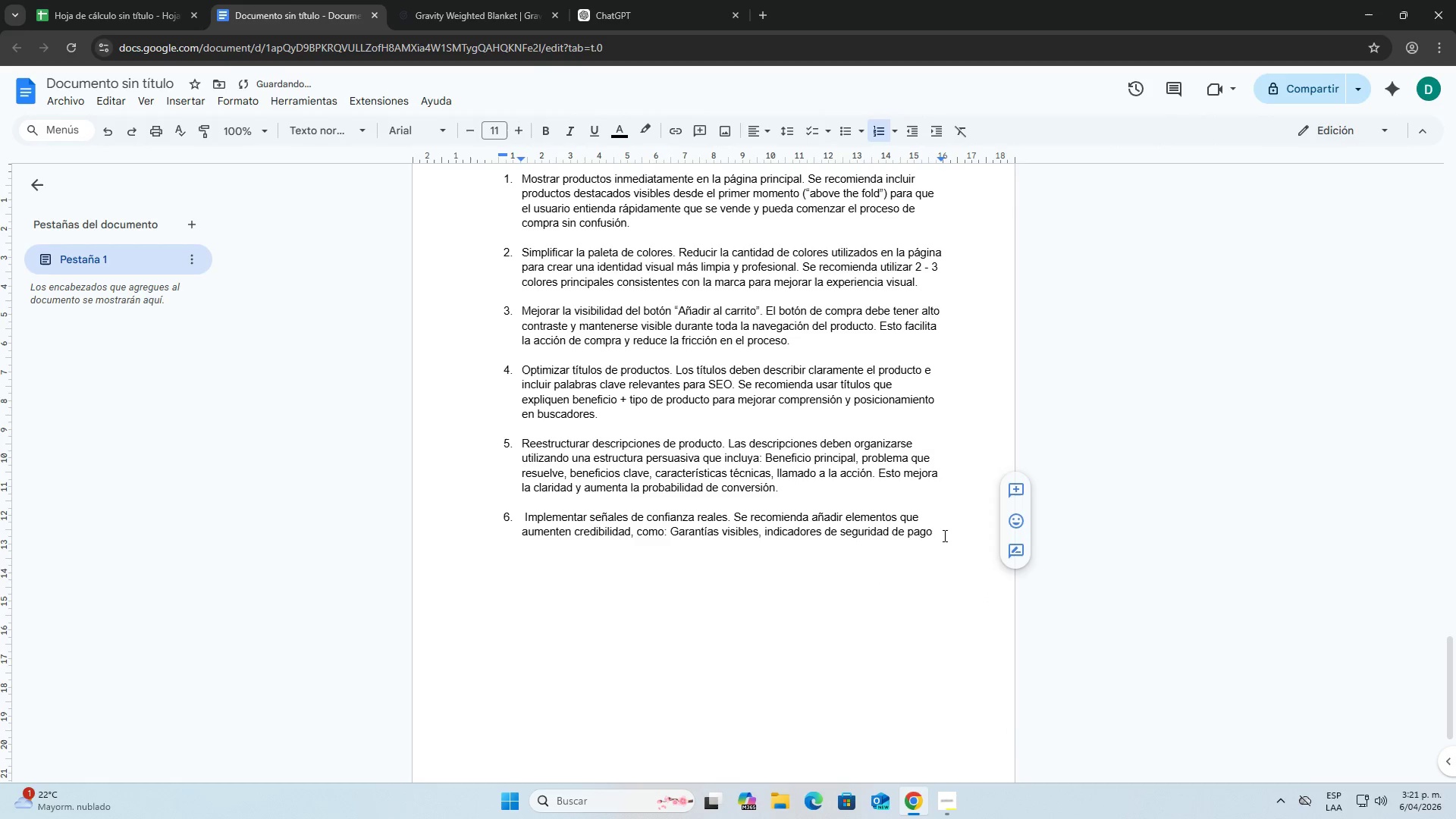 
key(Period)
 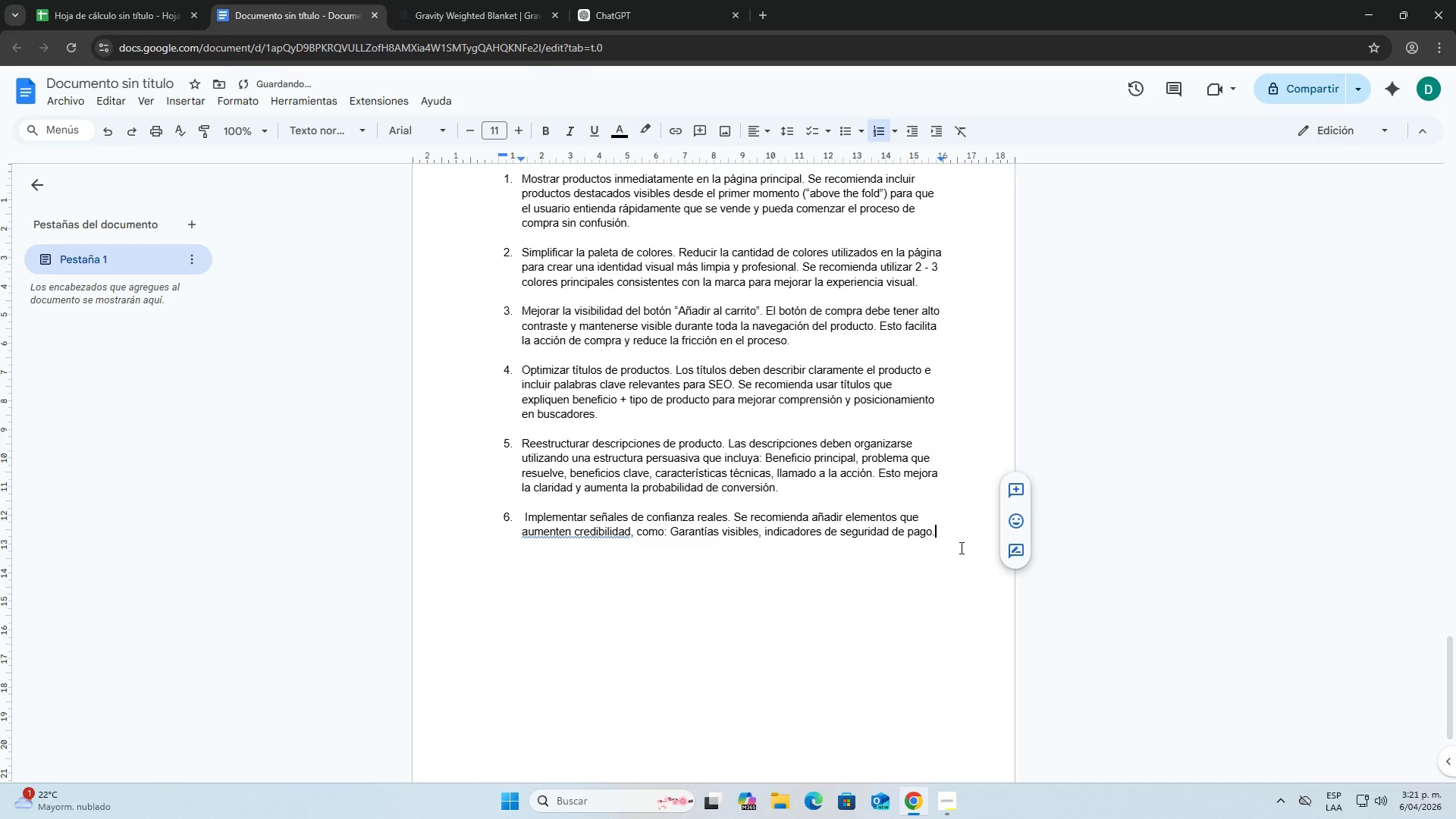 
key(Enter)
 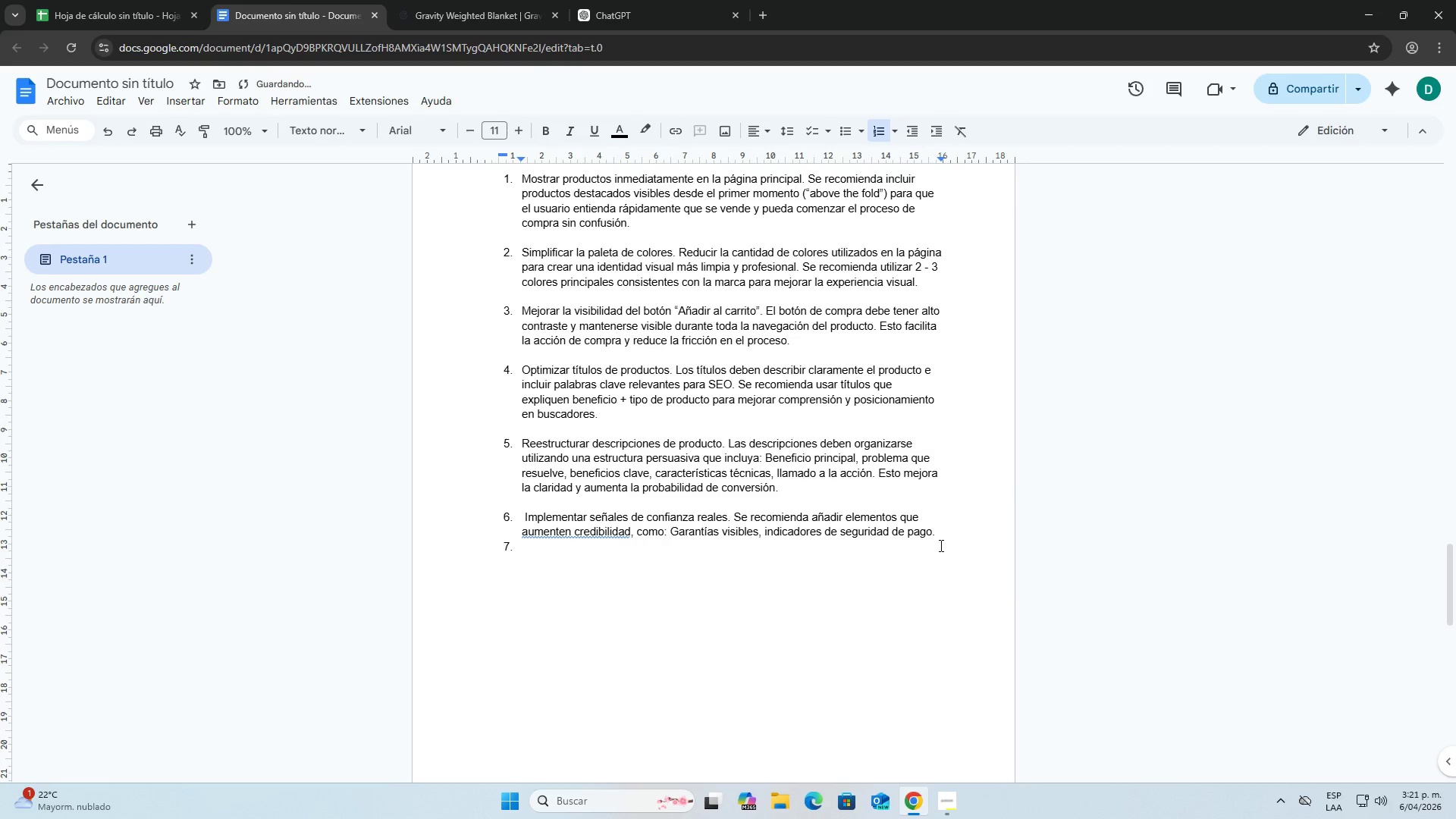 
left_click([948, 539])
 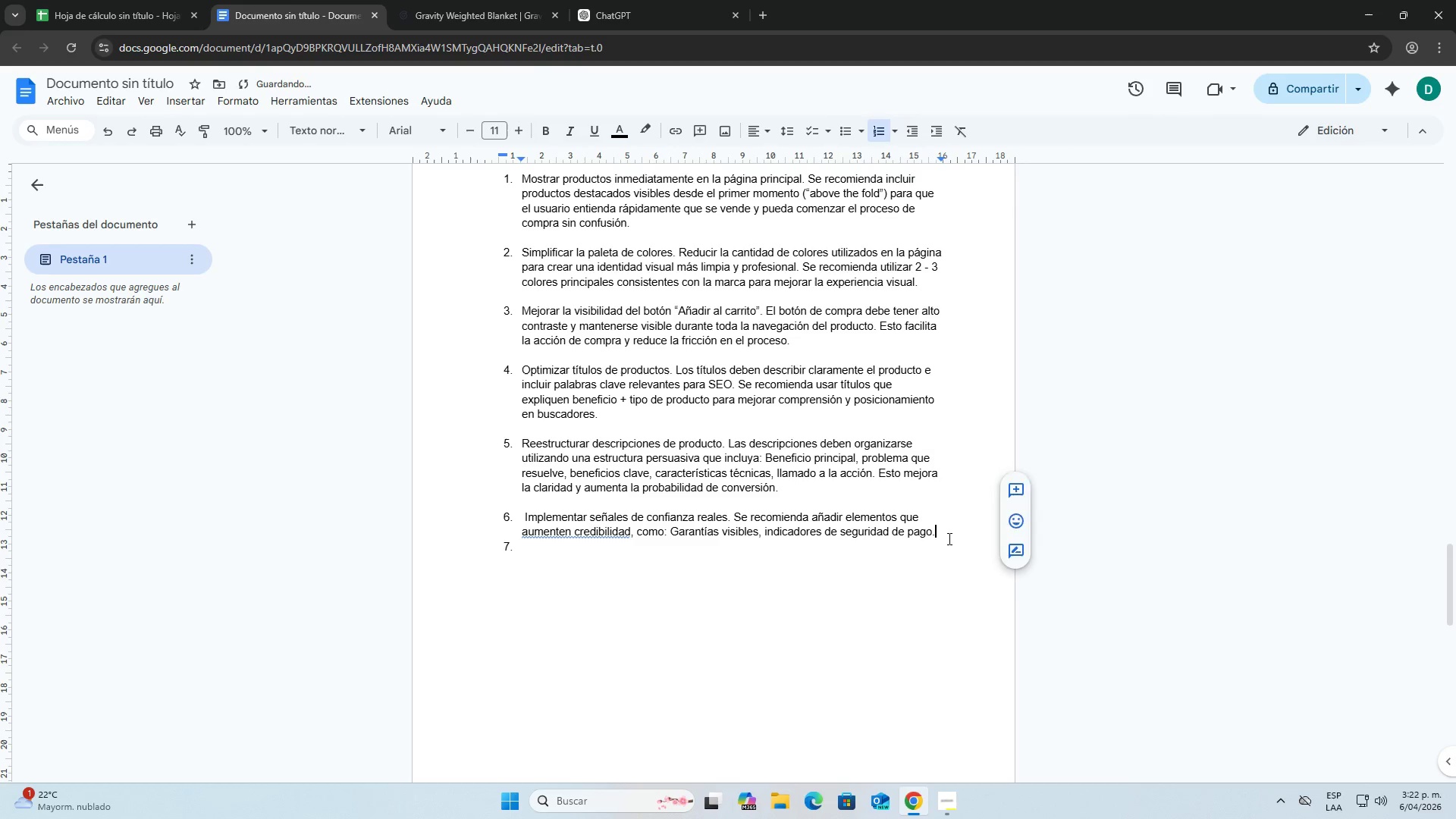 
key(Enter)
 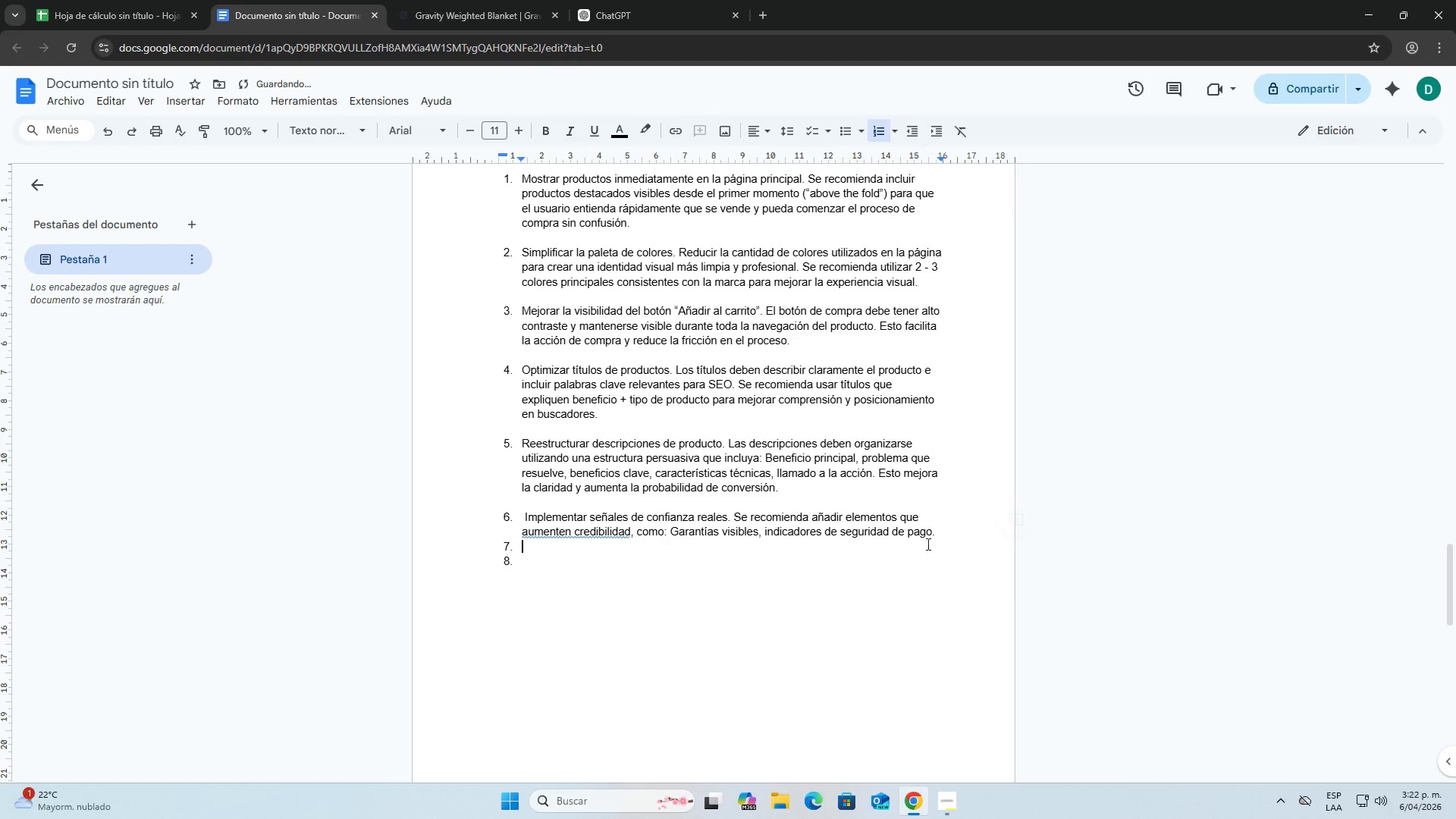 
key(Backspace)
 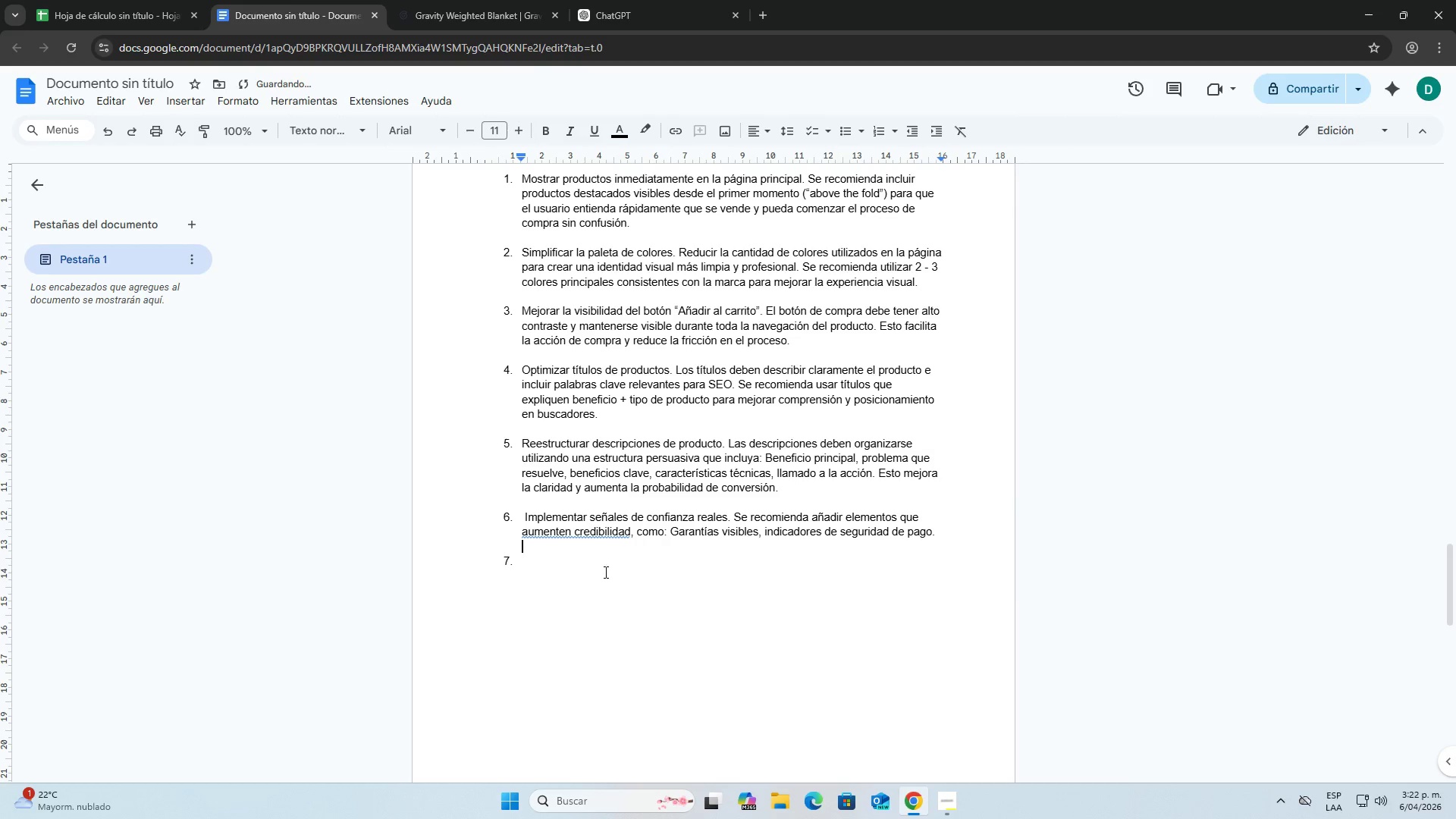 
left_click([581, 564])
 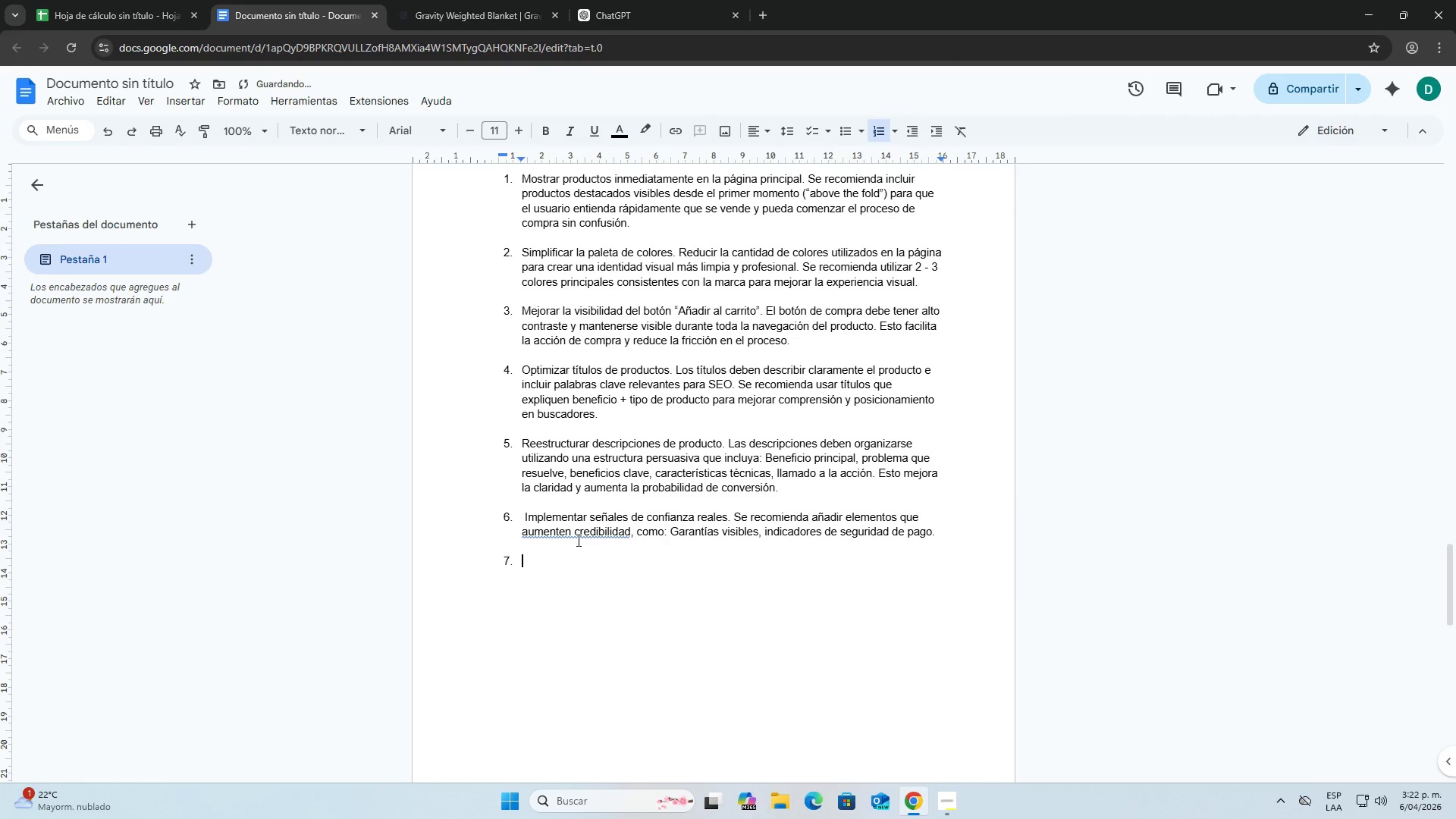 
right_click([578, 536])
 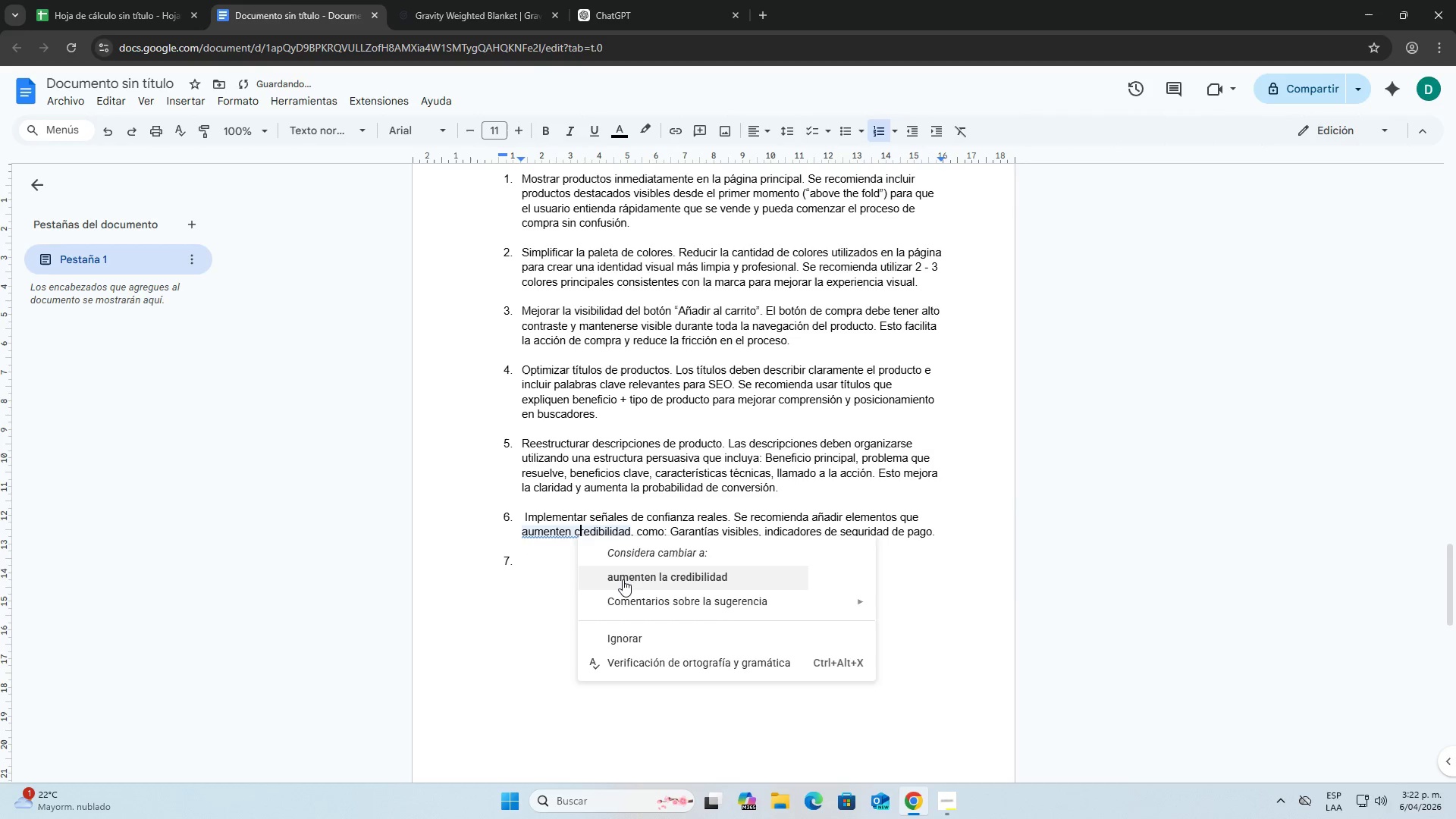 
left_click([623, 579])
 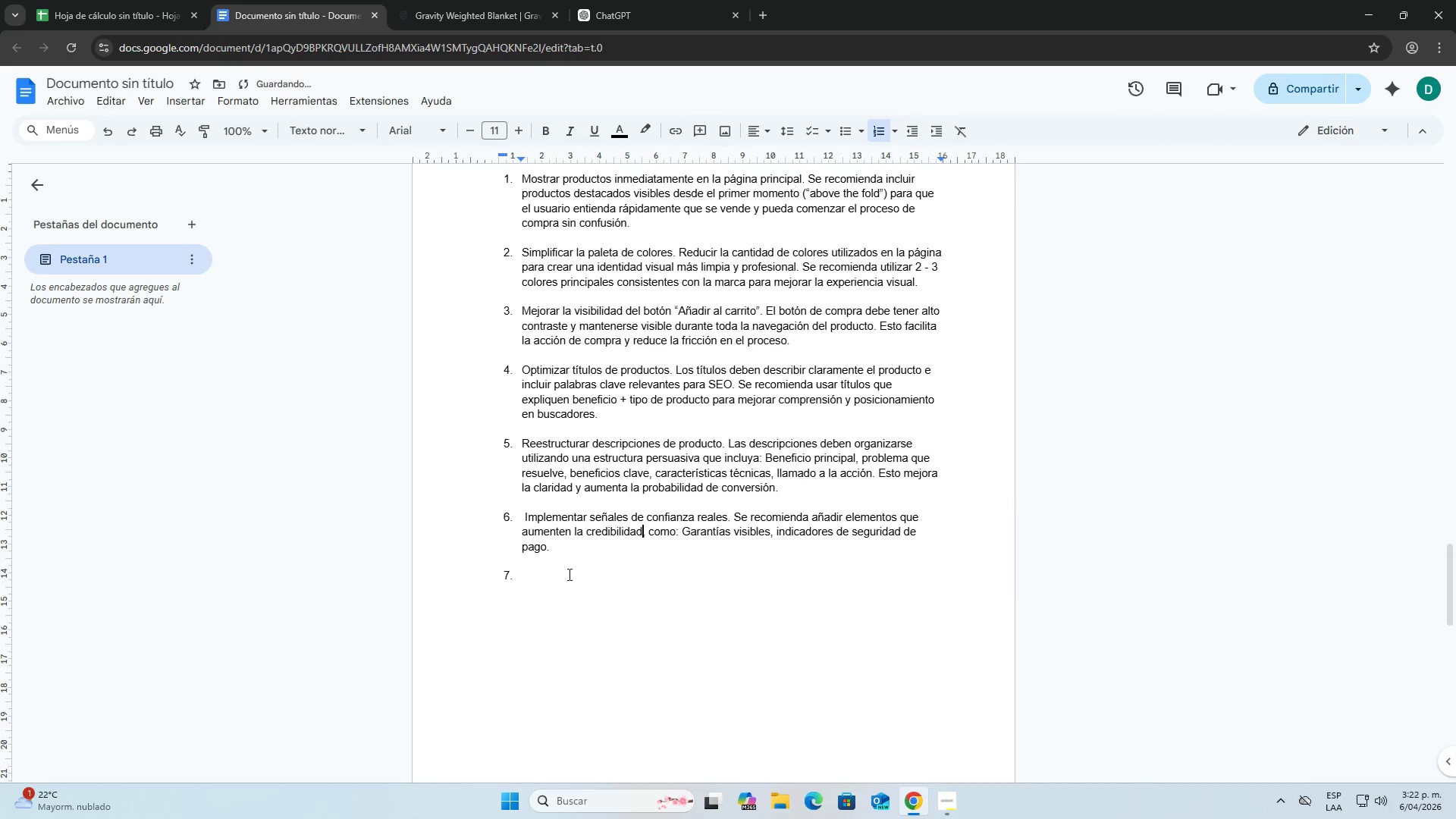 
left_click([568, 574])
 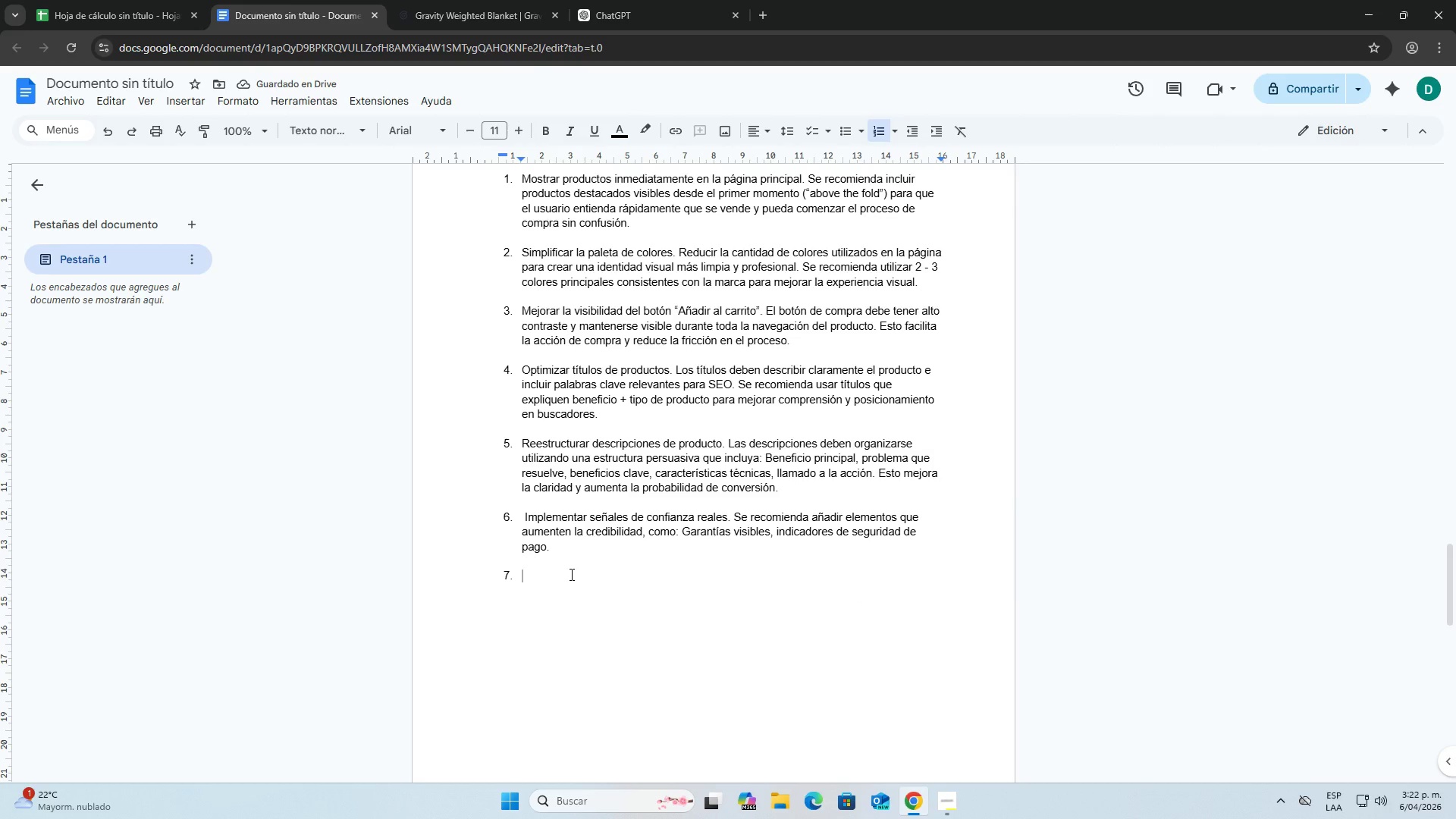 
scroll: coordinate [569, 563], scroll_direction: none, amount: 0.0
 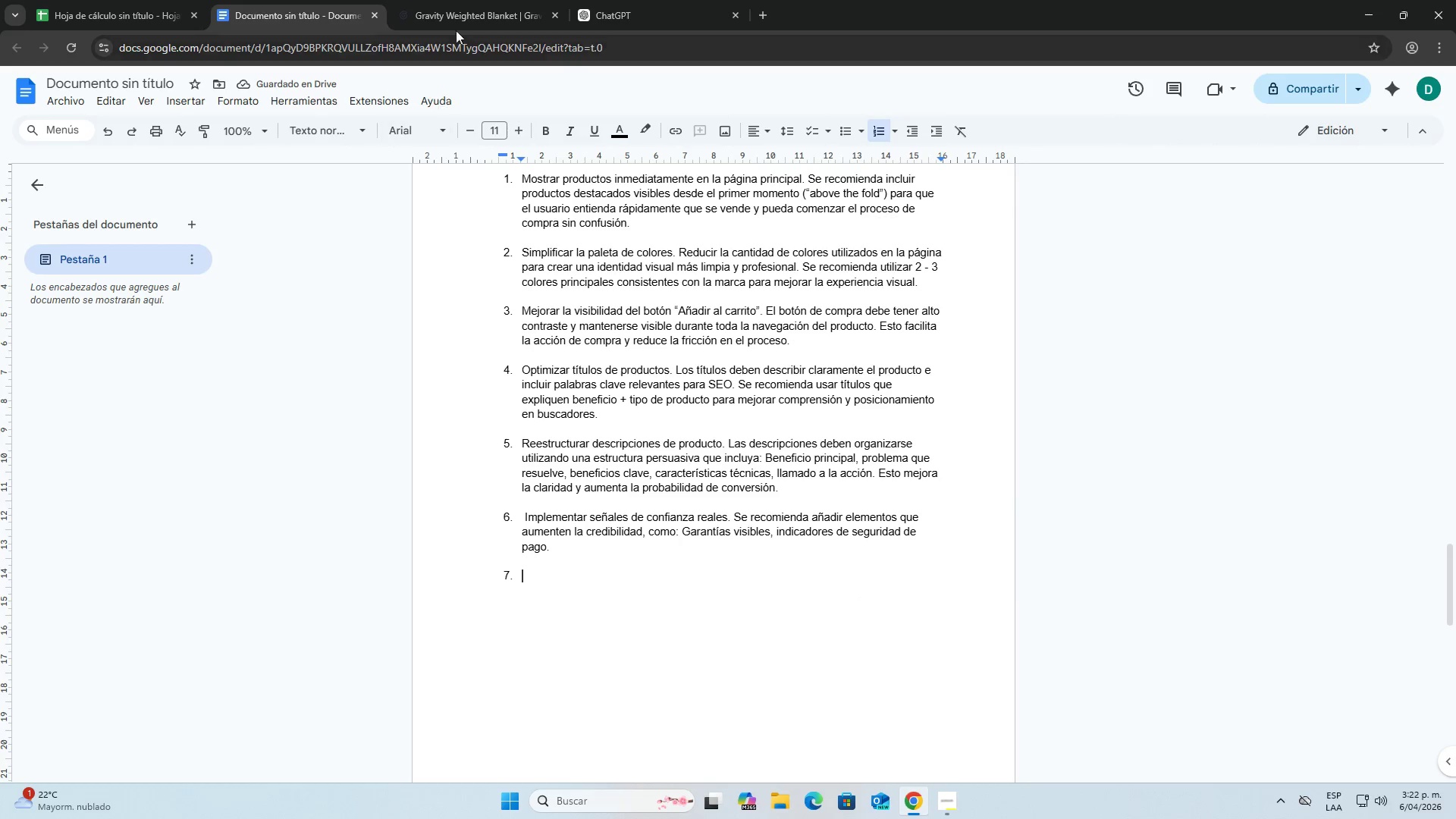 
left_click([484, 0])
 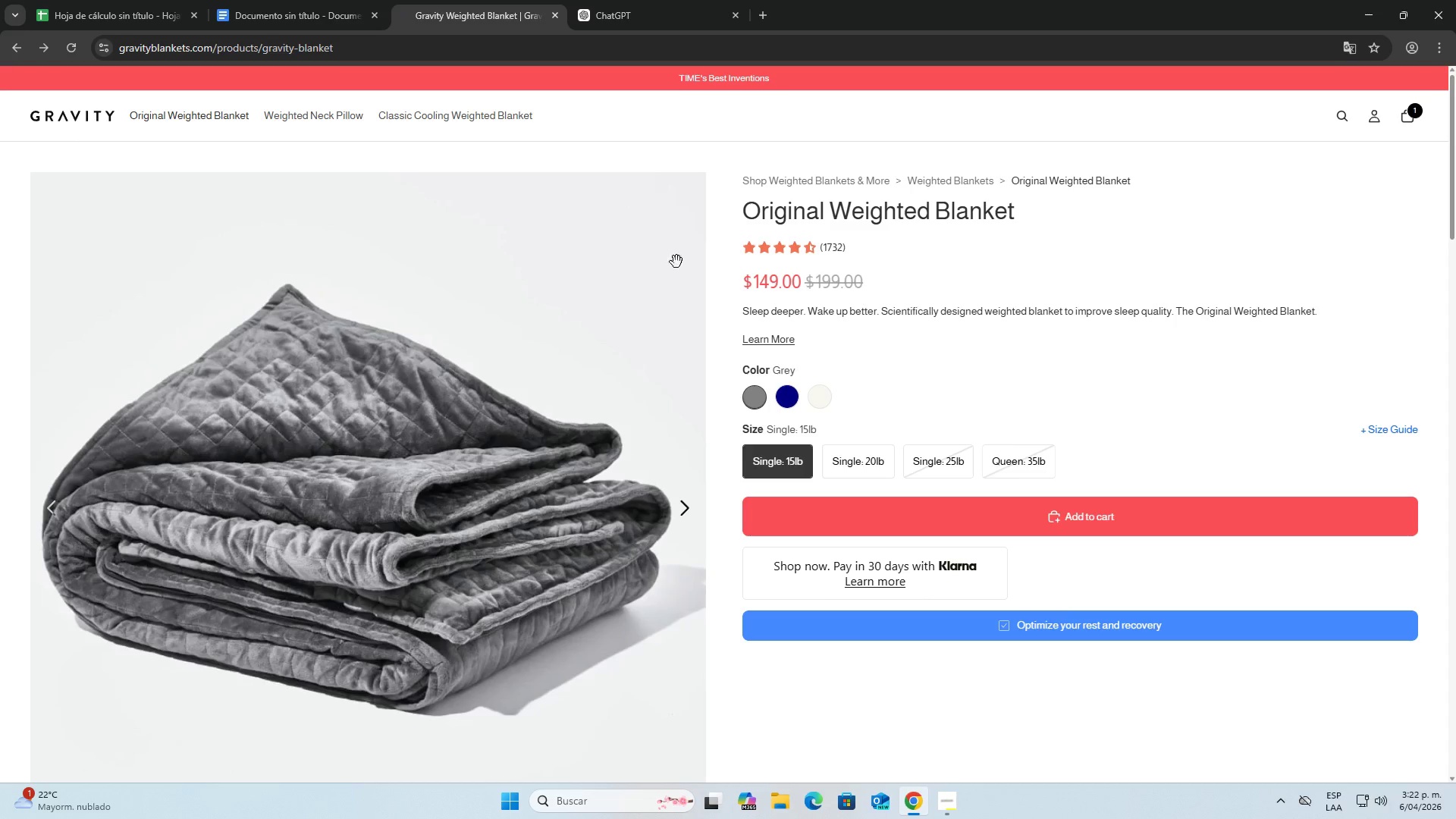 
scroll: coordinate [635, 360], scroll_direction: none, amount: 0.0
 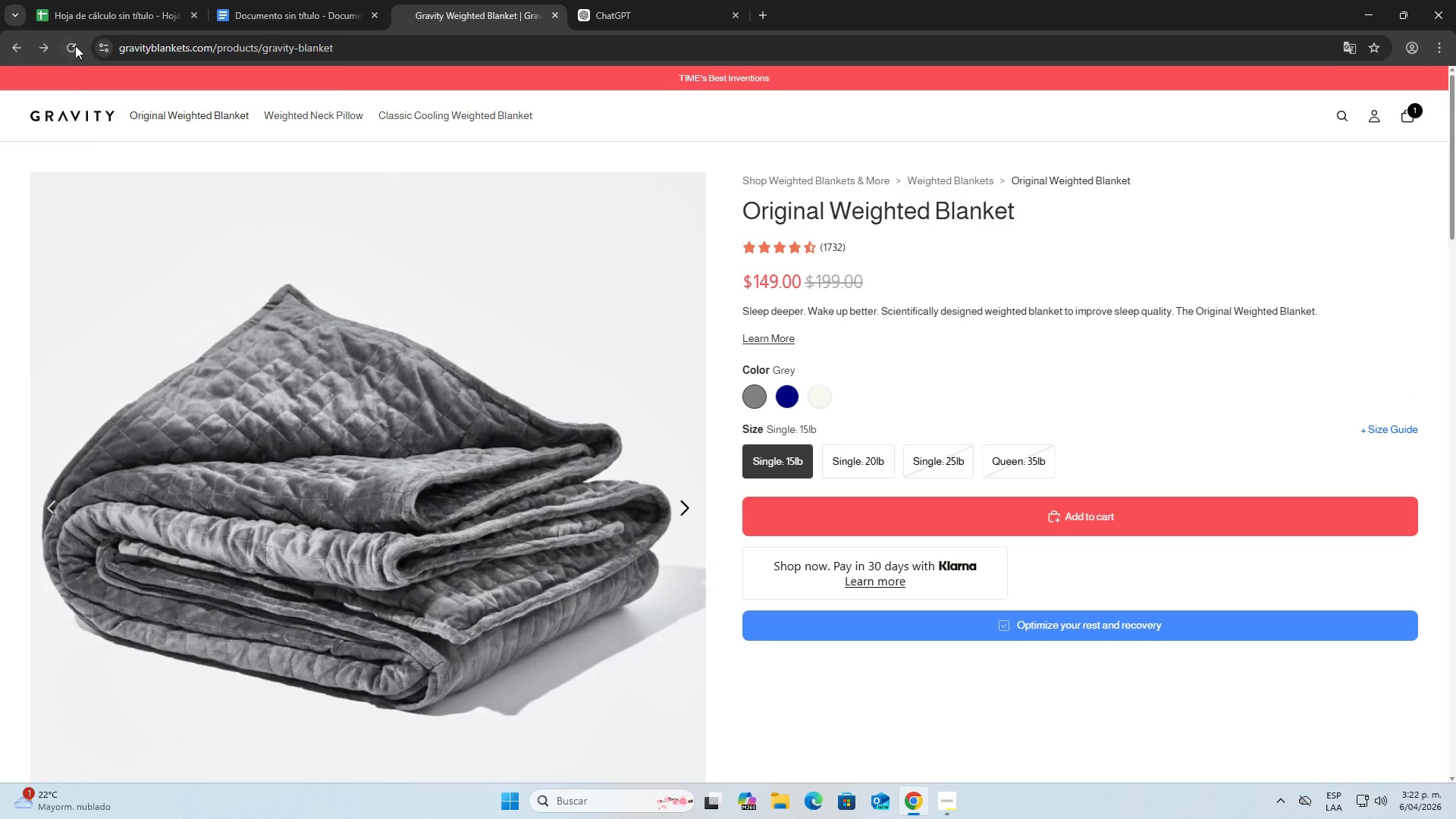 
left_click([72, 43])
 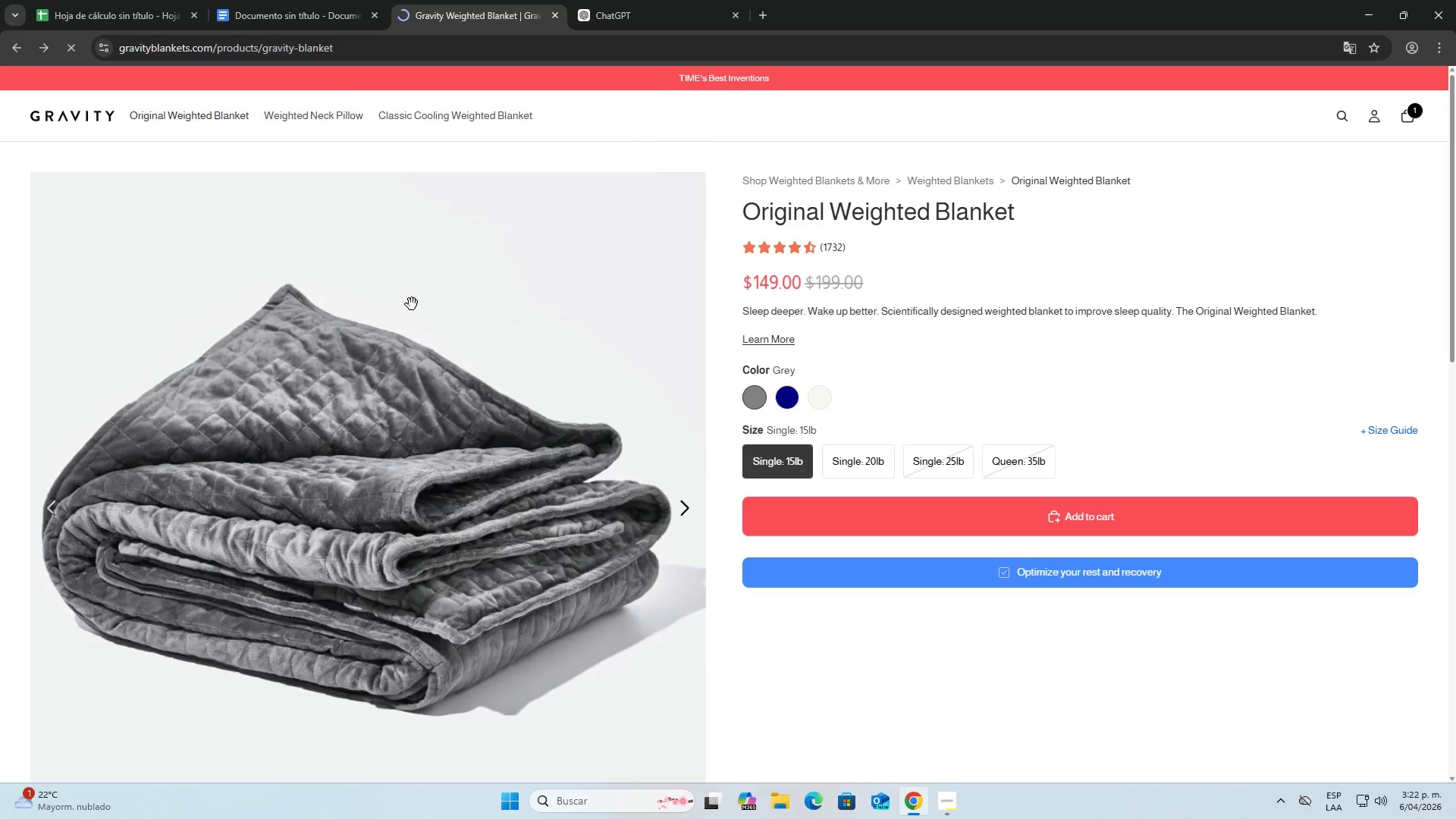 
left_click([89, 111])
 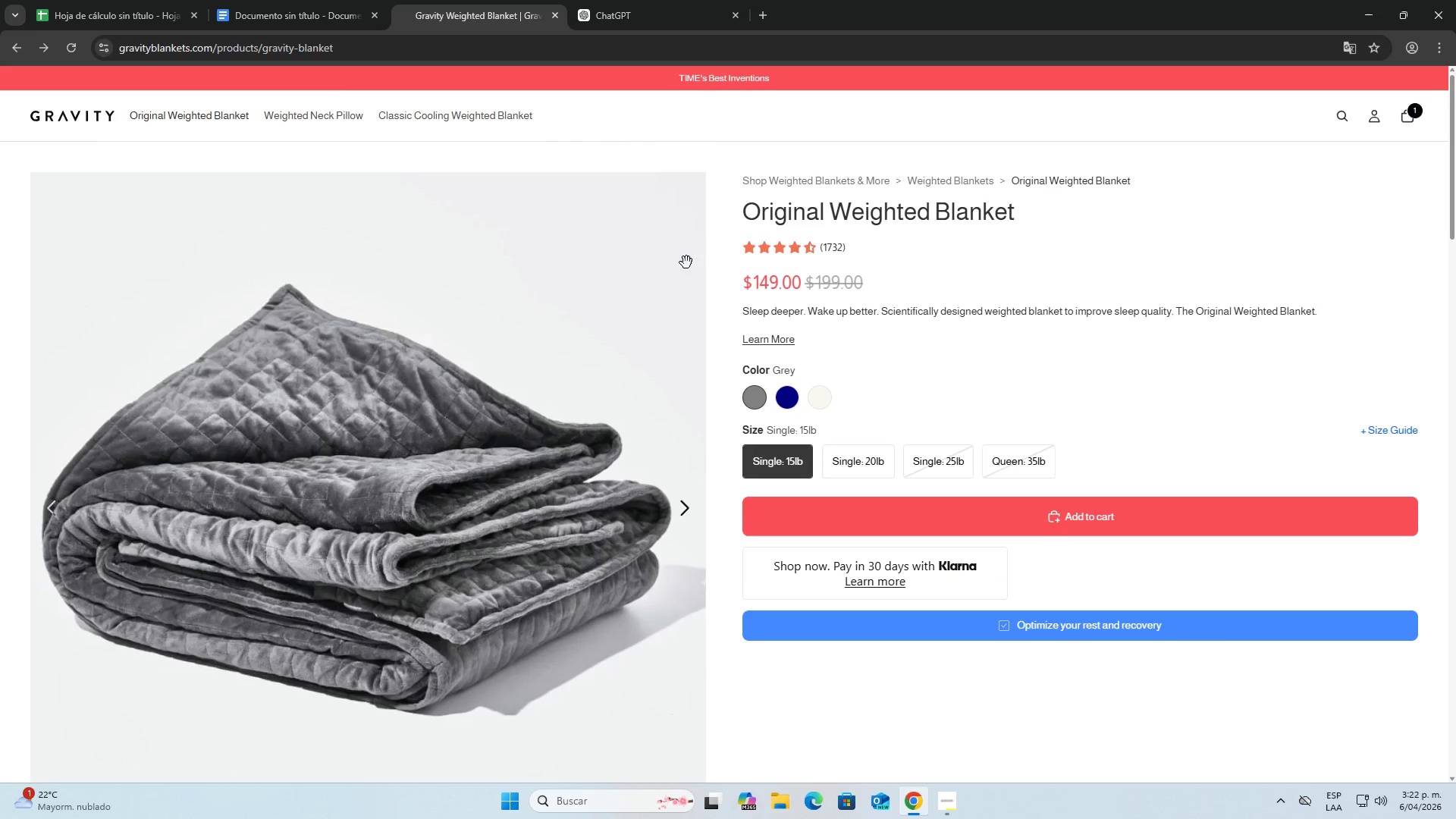 
left_click([81, 104])
 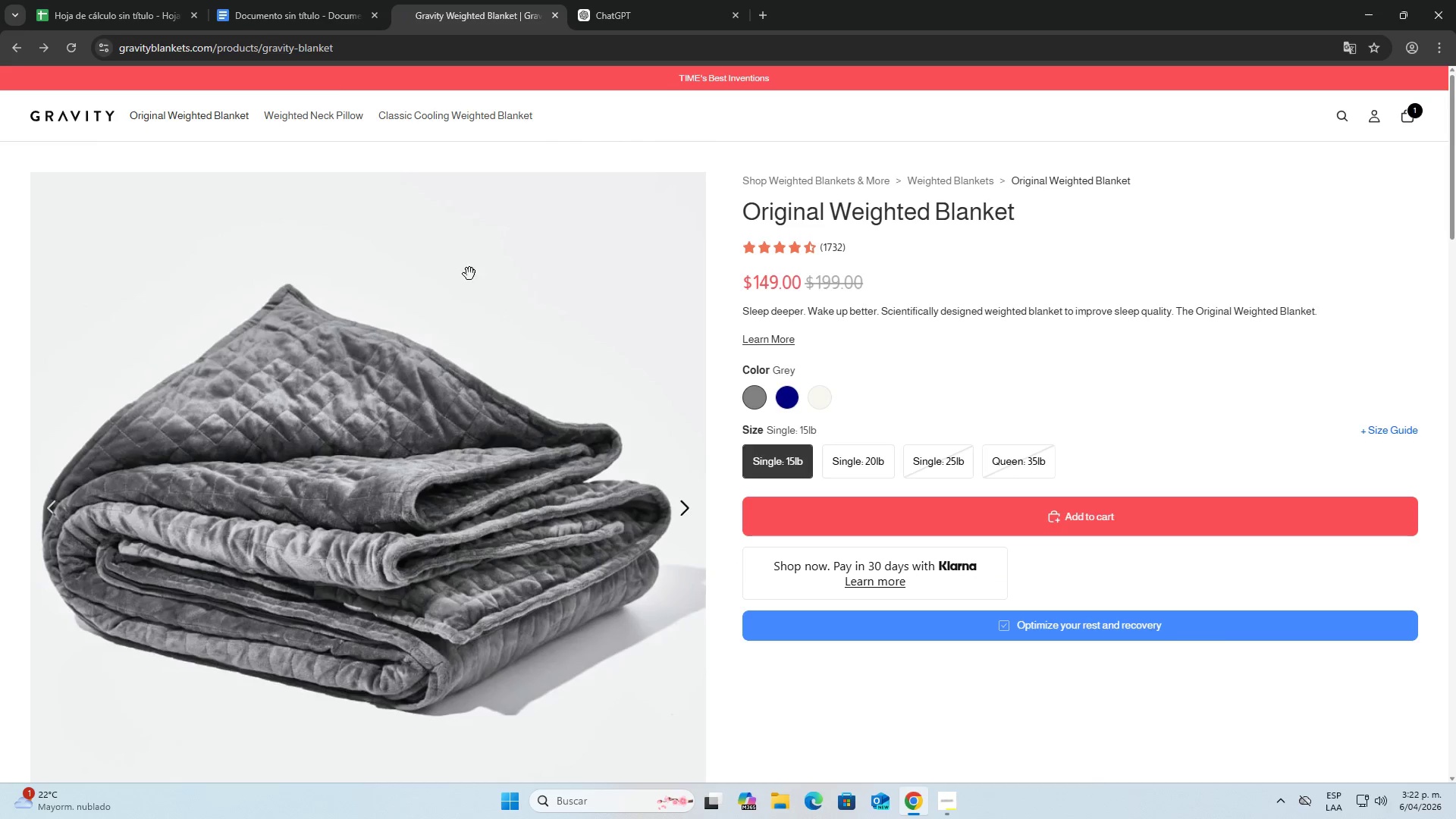 
scroll: coordinate [550, 295], scroll_direction: down, amount: 1.0
 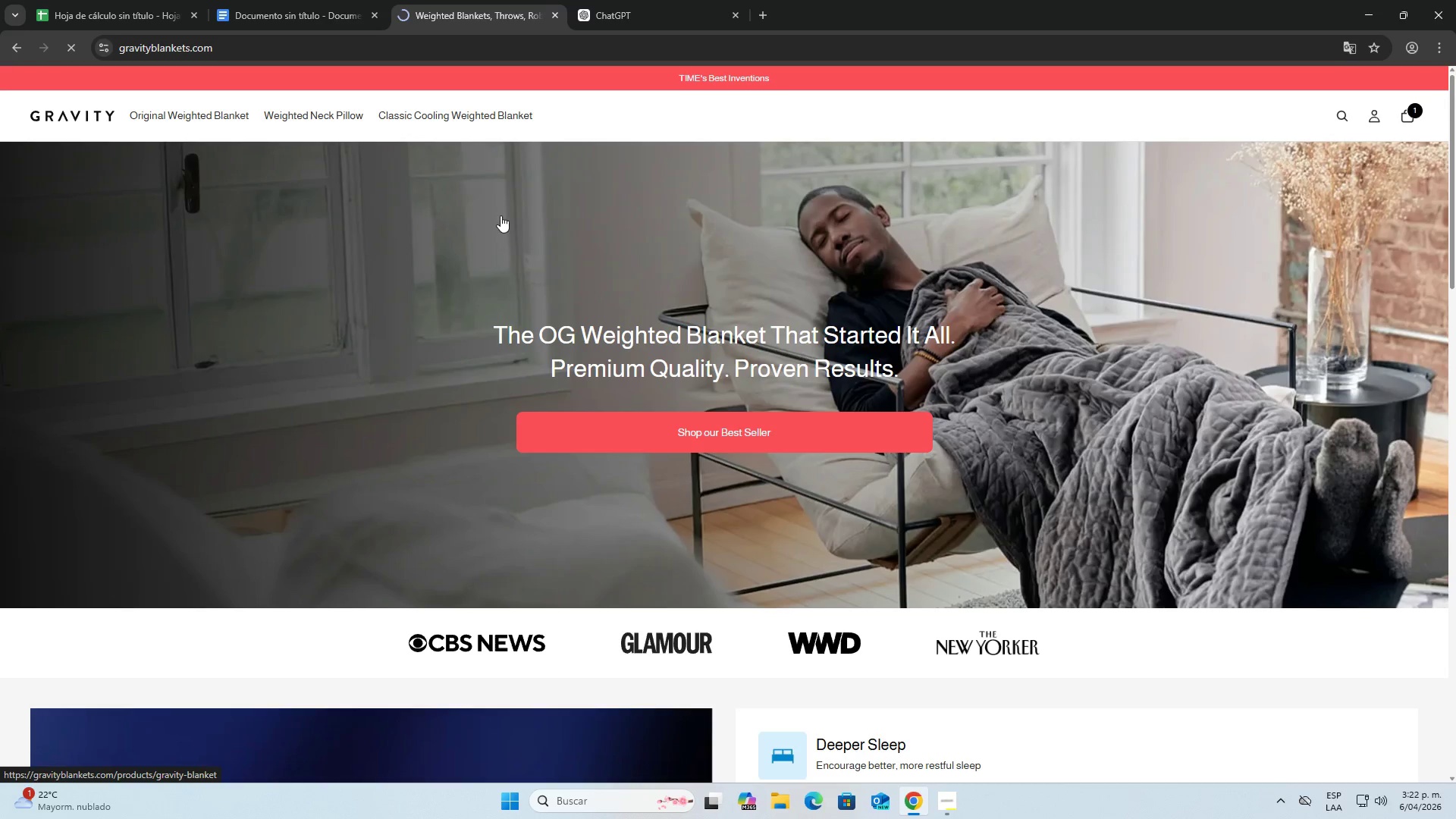 
left_click([283, 0])
 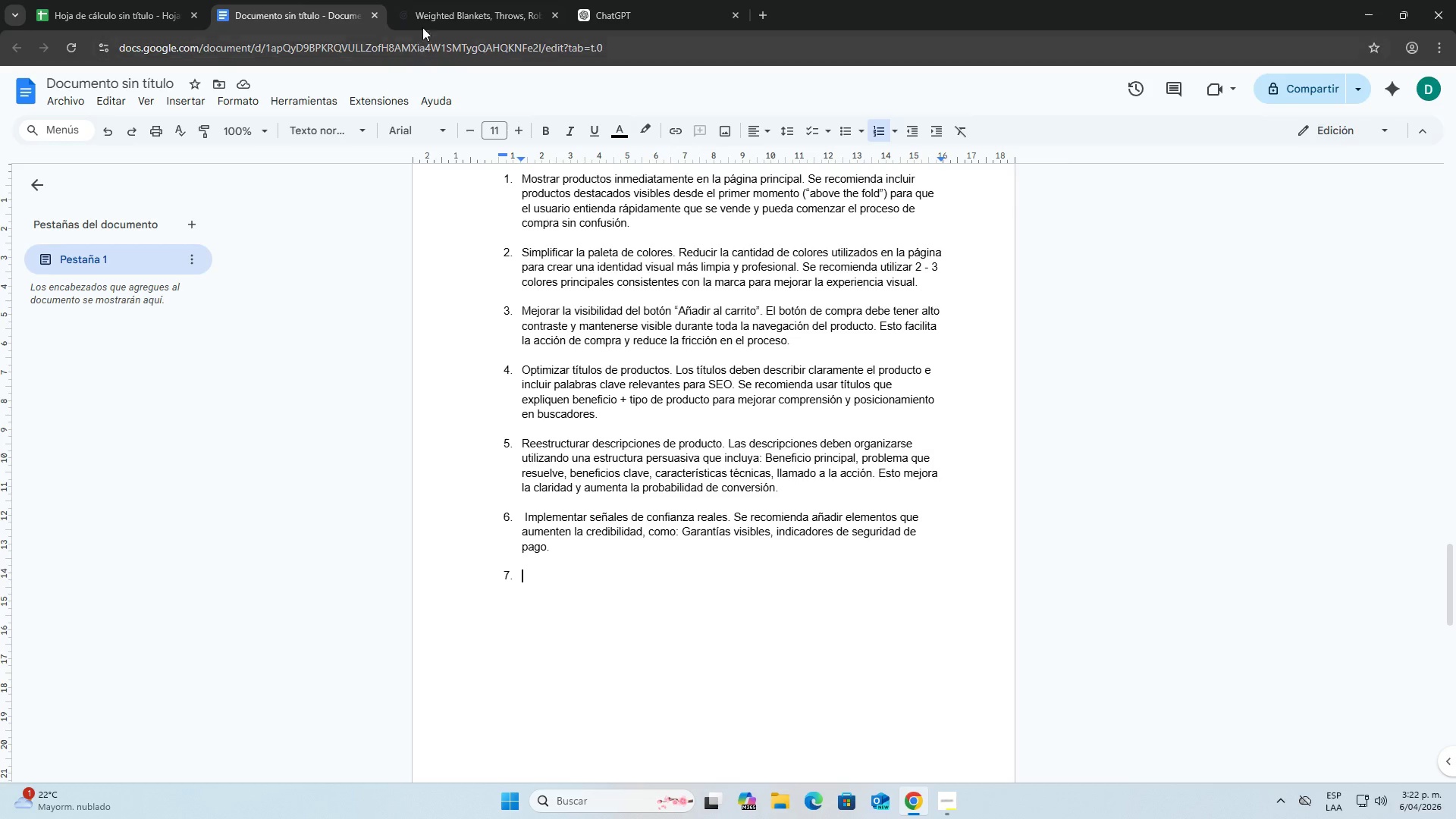 
left_click([426, 11])
 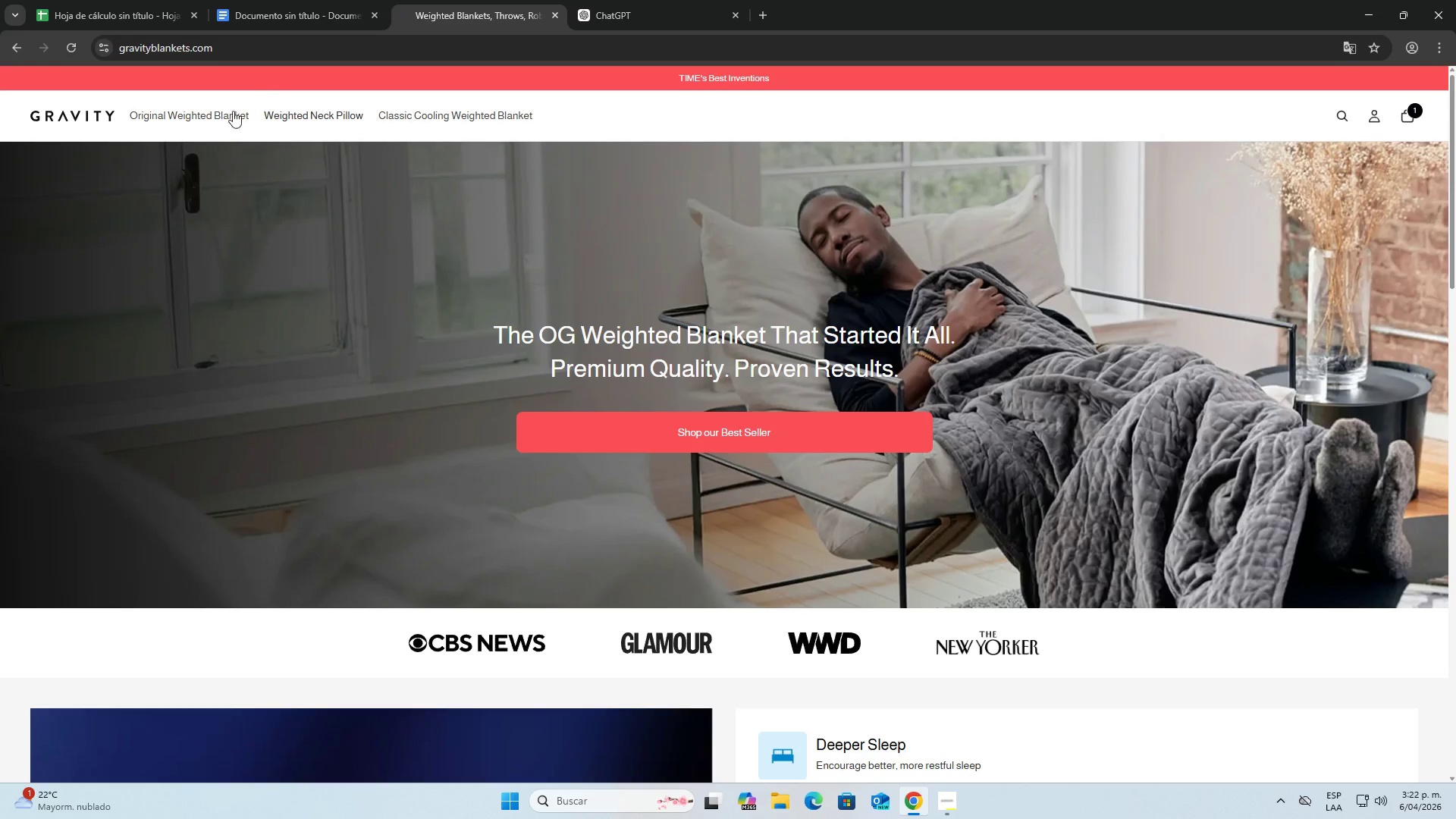 
left_click([209, 123])
 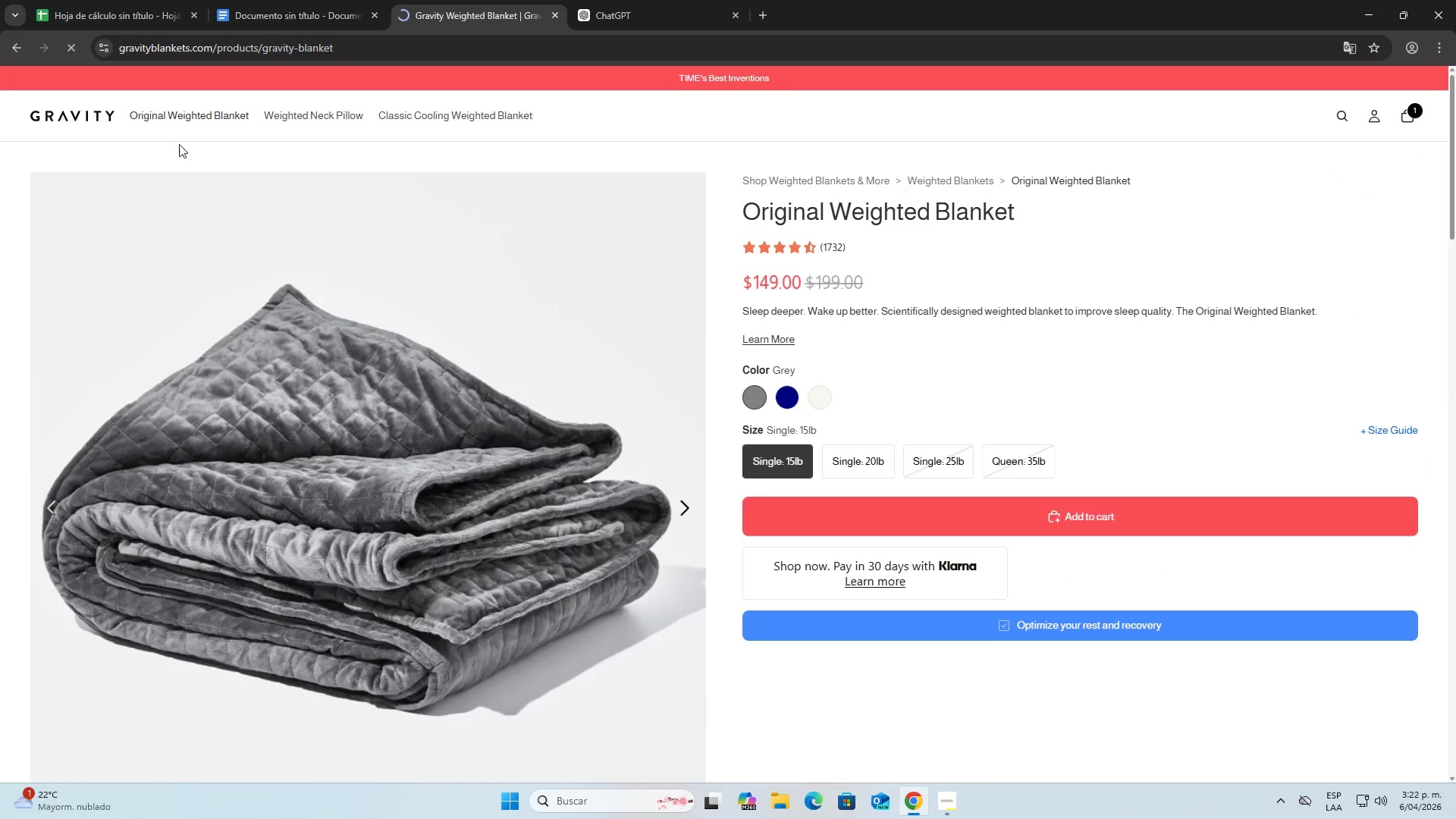 
left_click([96, 110])
 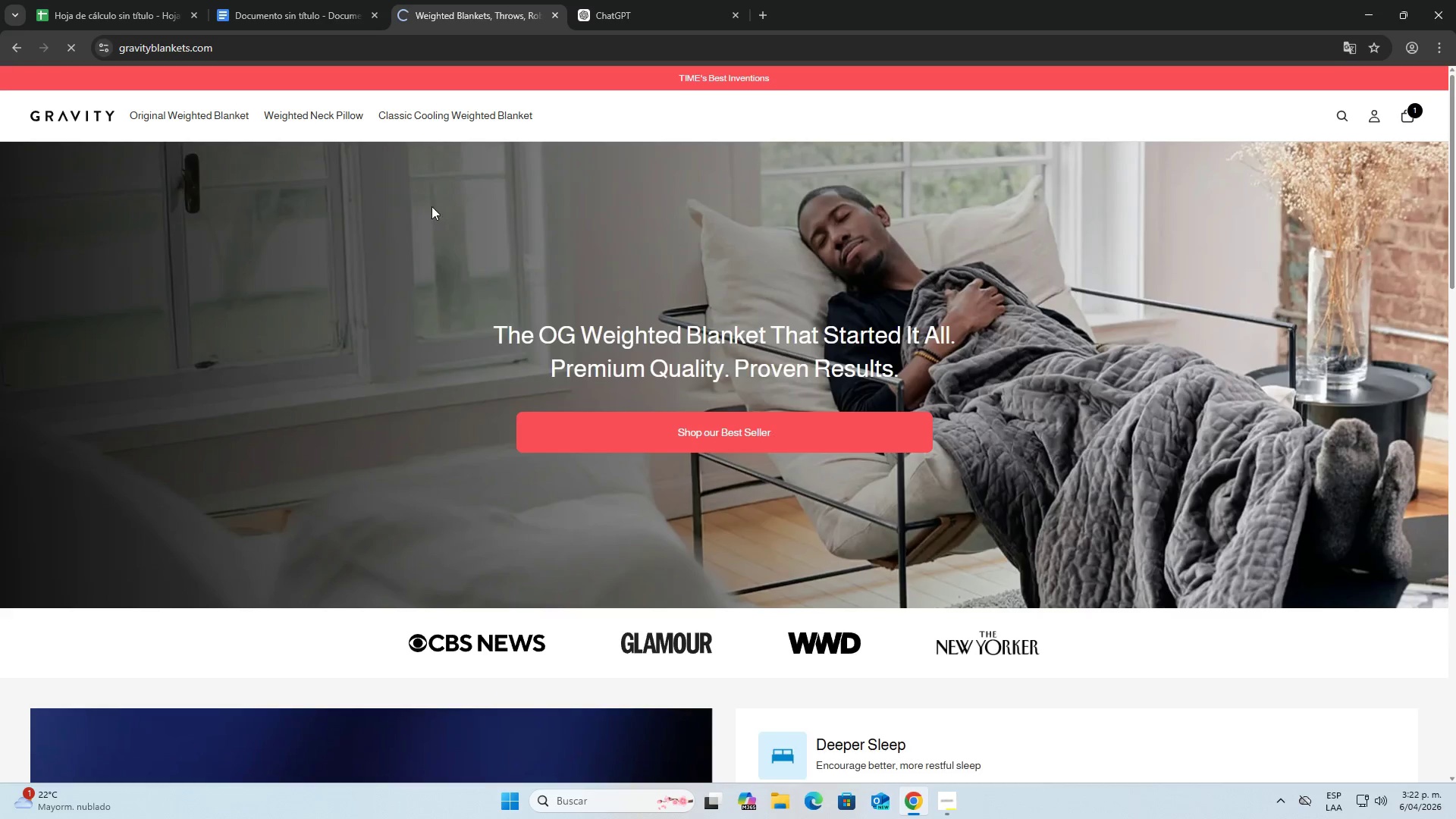 
left_click([318, 0])
 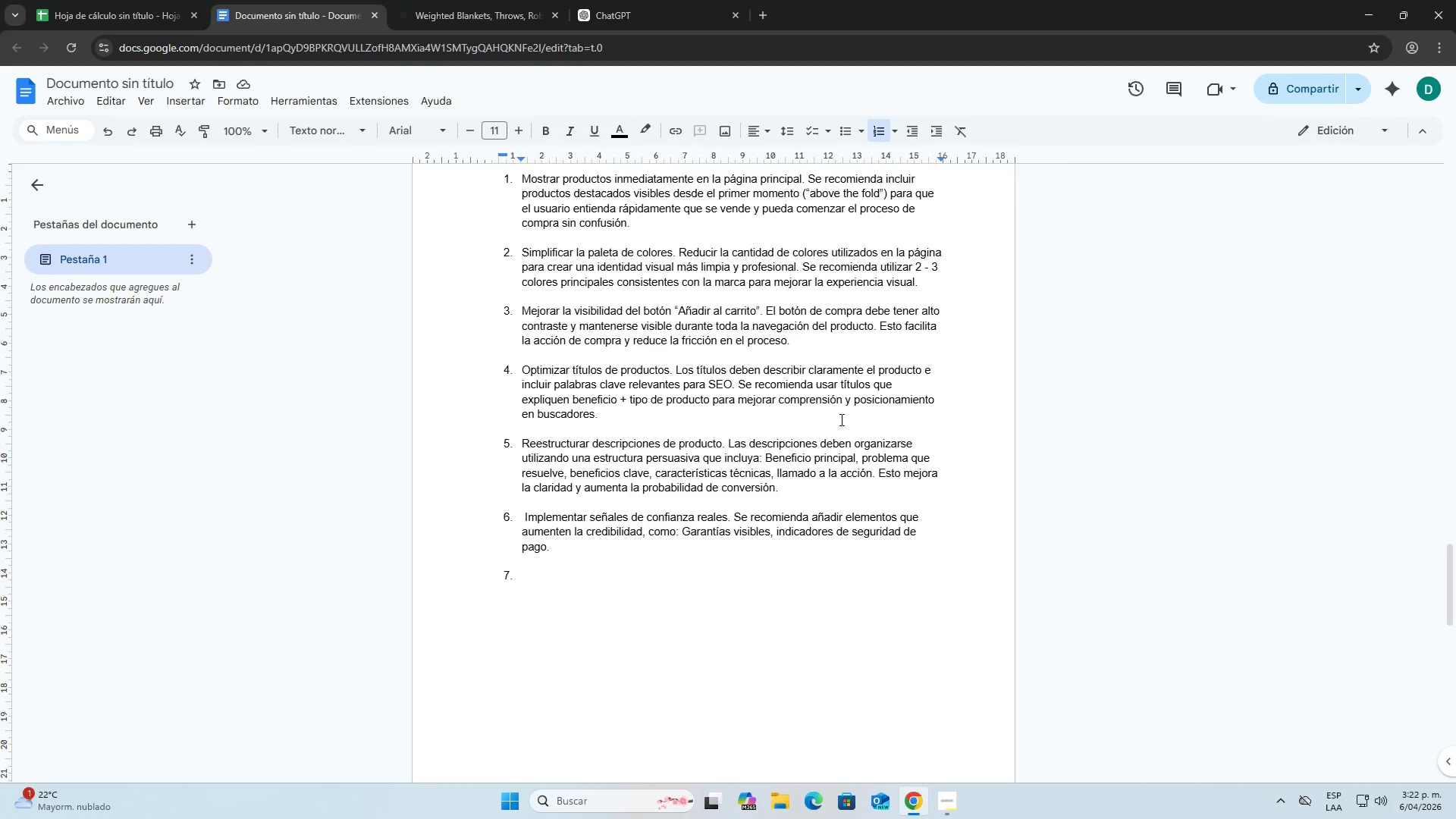 
type(Mejorar la va)
key(Backspace)
key(Backspace)
type(navegacion dekl )
key(Backspace)
key(Backspace)
type( sitio)
 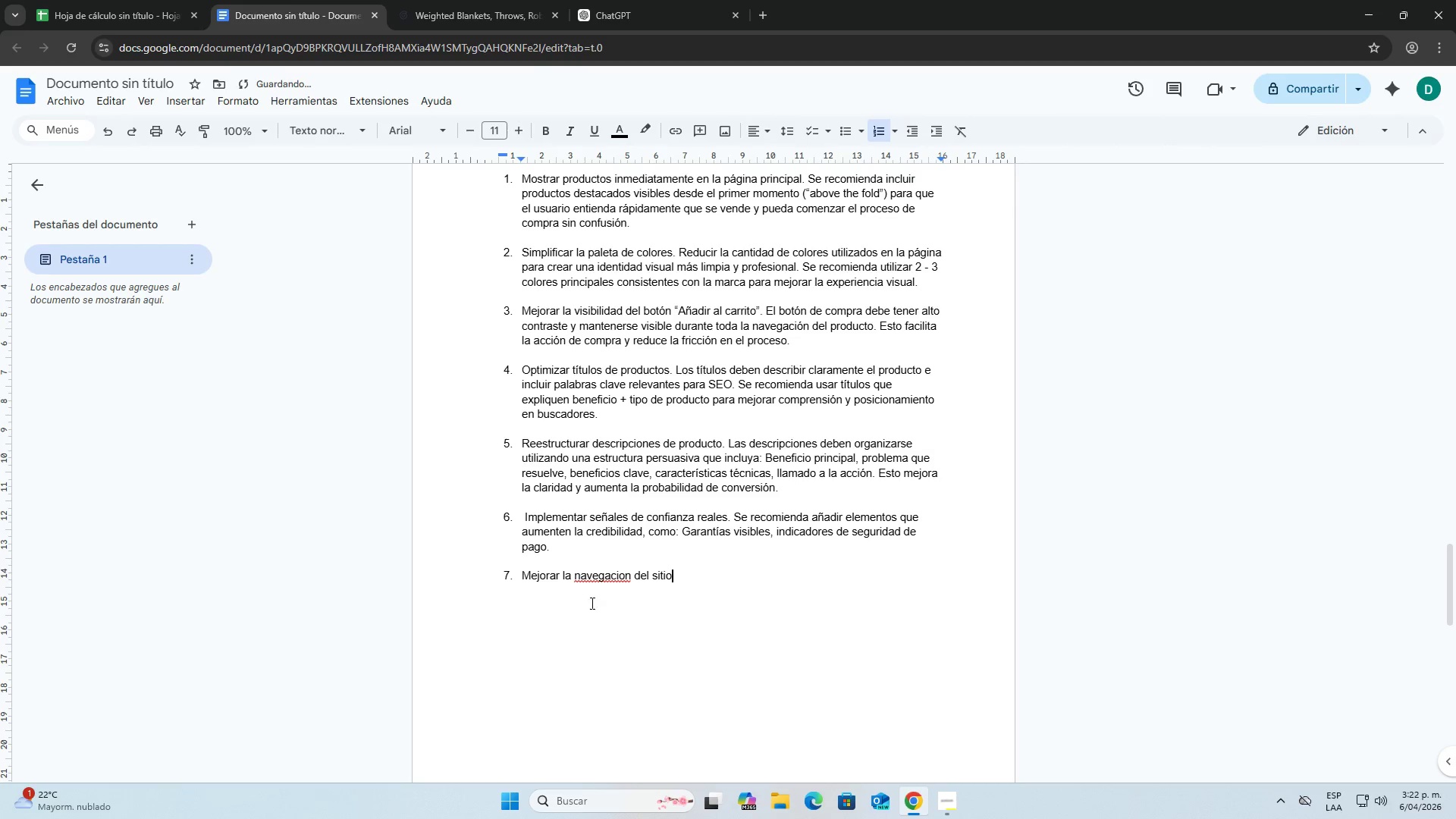 
right_click([598, 583])
 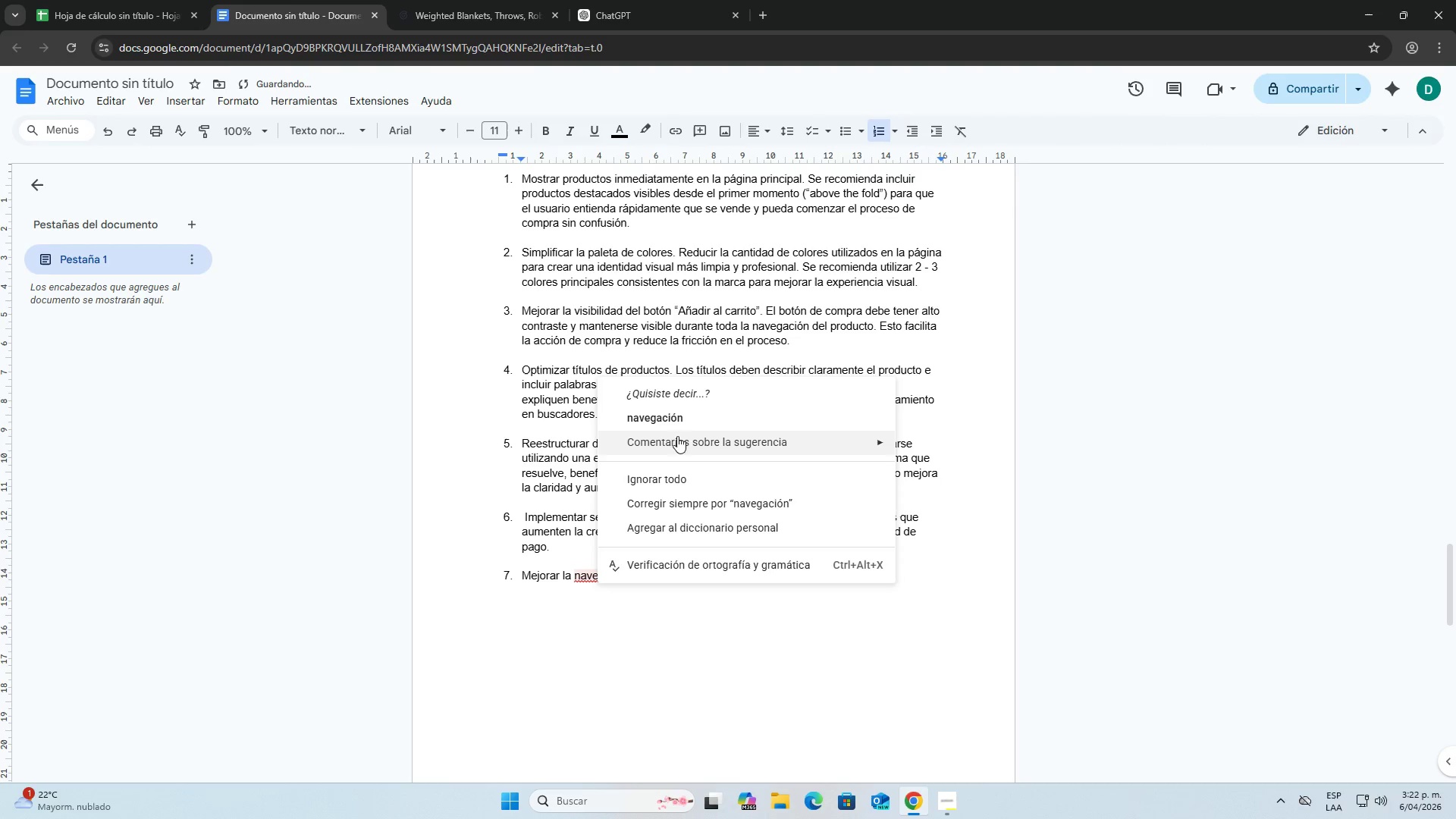 
left_click([680, 425])
 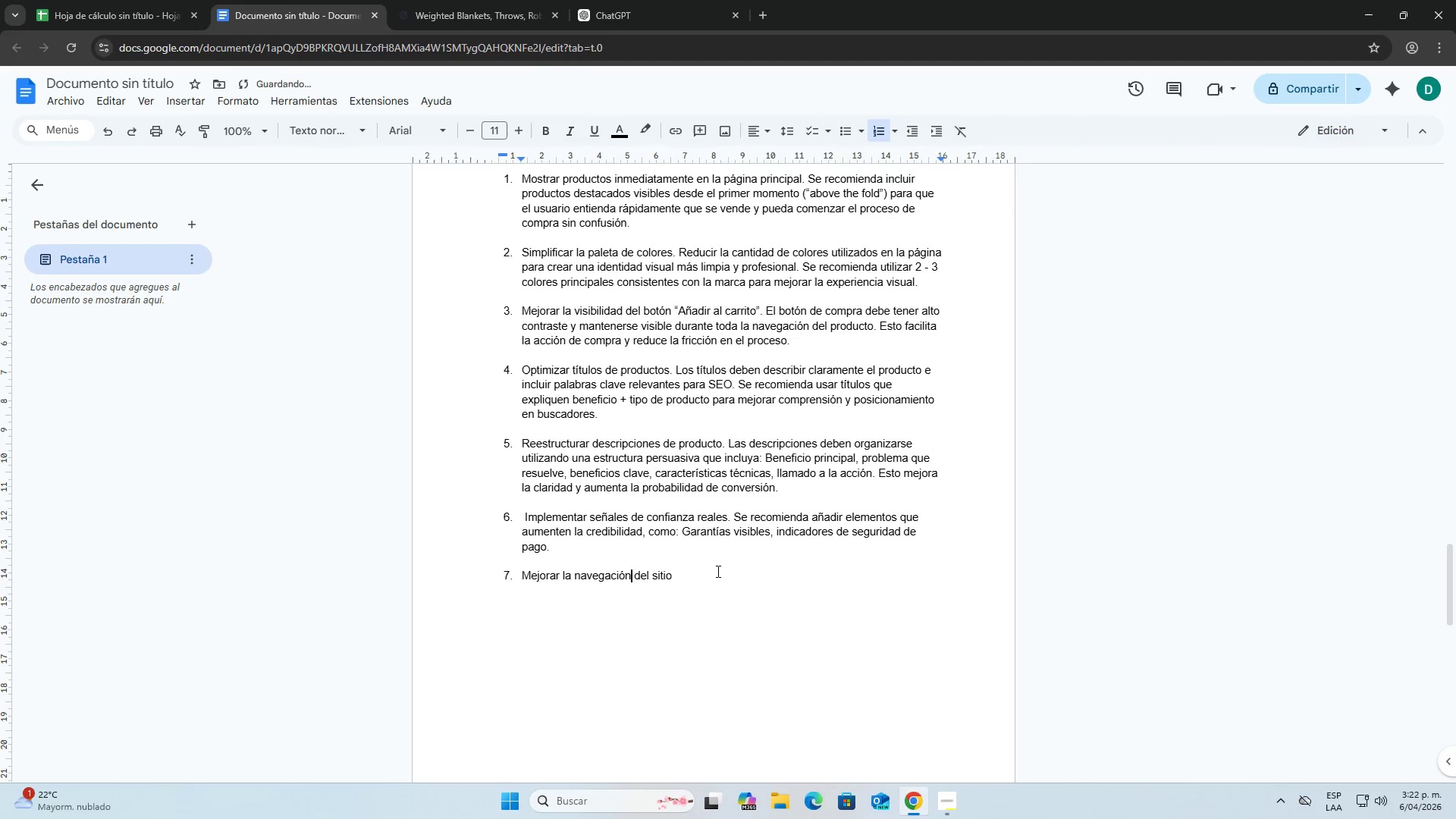 
left_click([707, 566])
 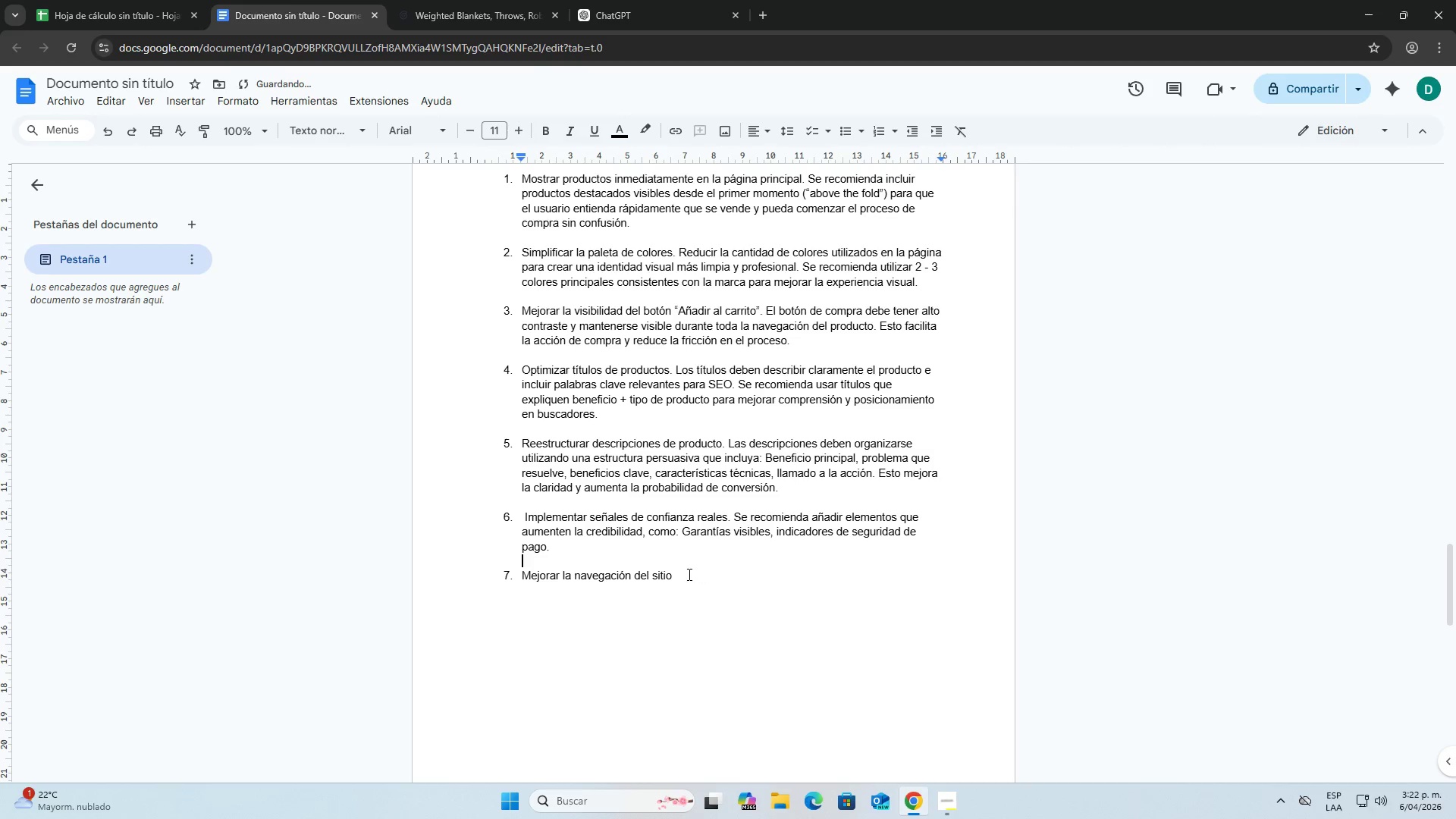 
left_click([688, 574])
 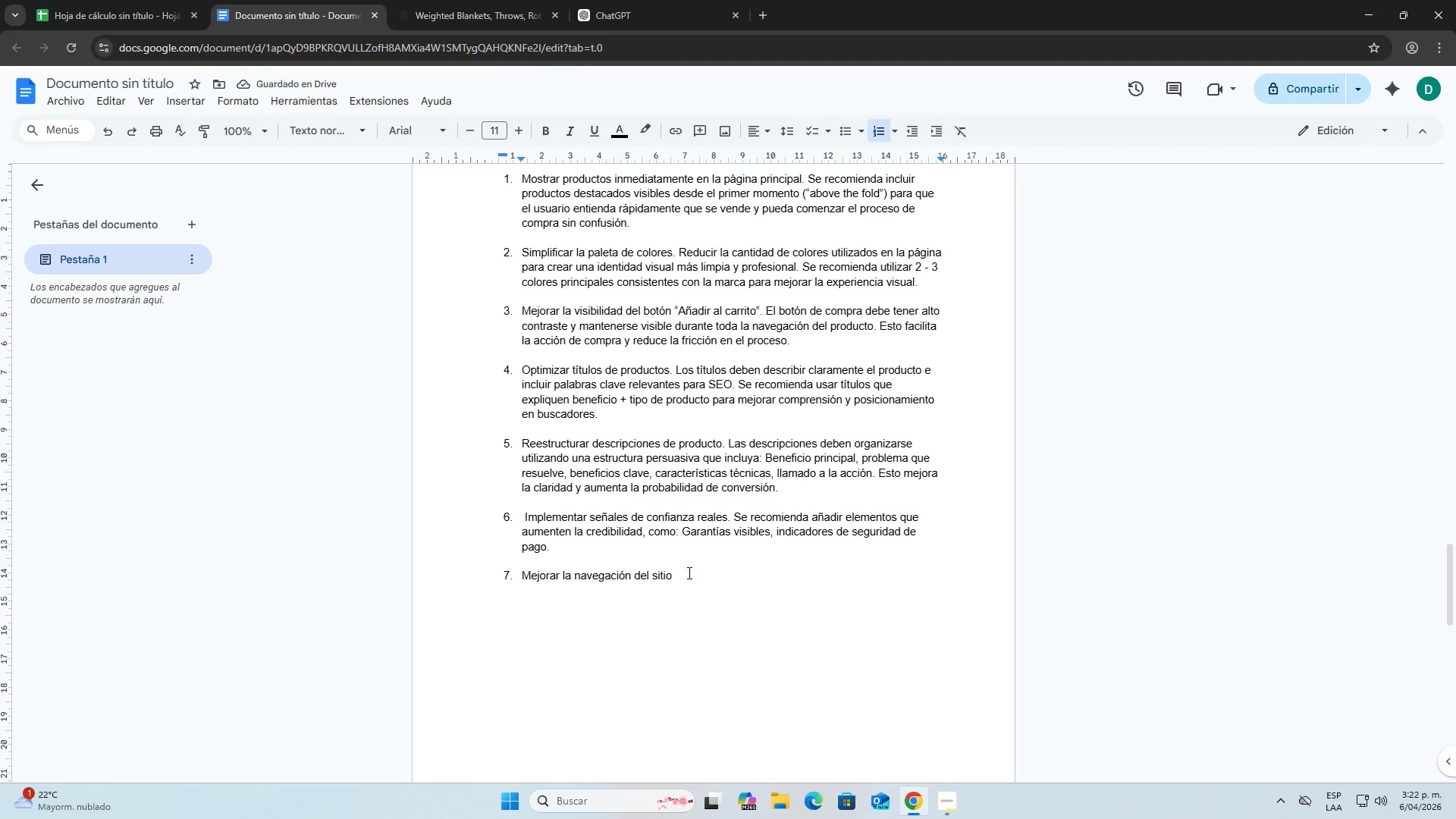 
type(. El menu debe organizarse por categorias claras de productos para facilitar)
 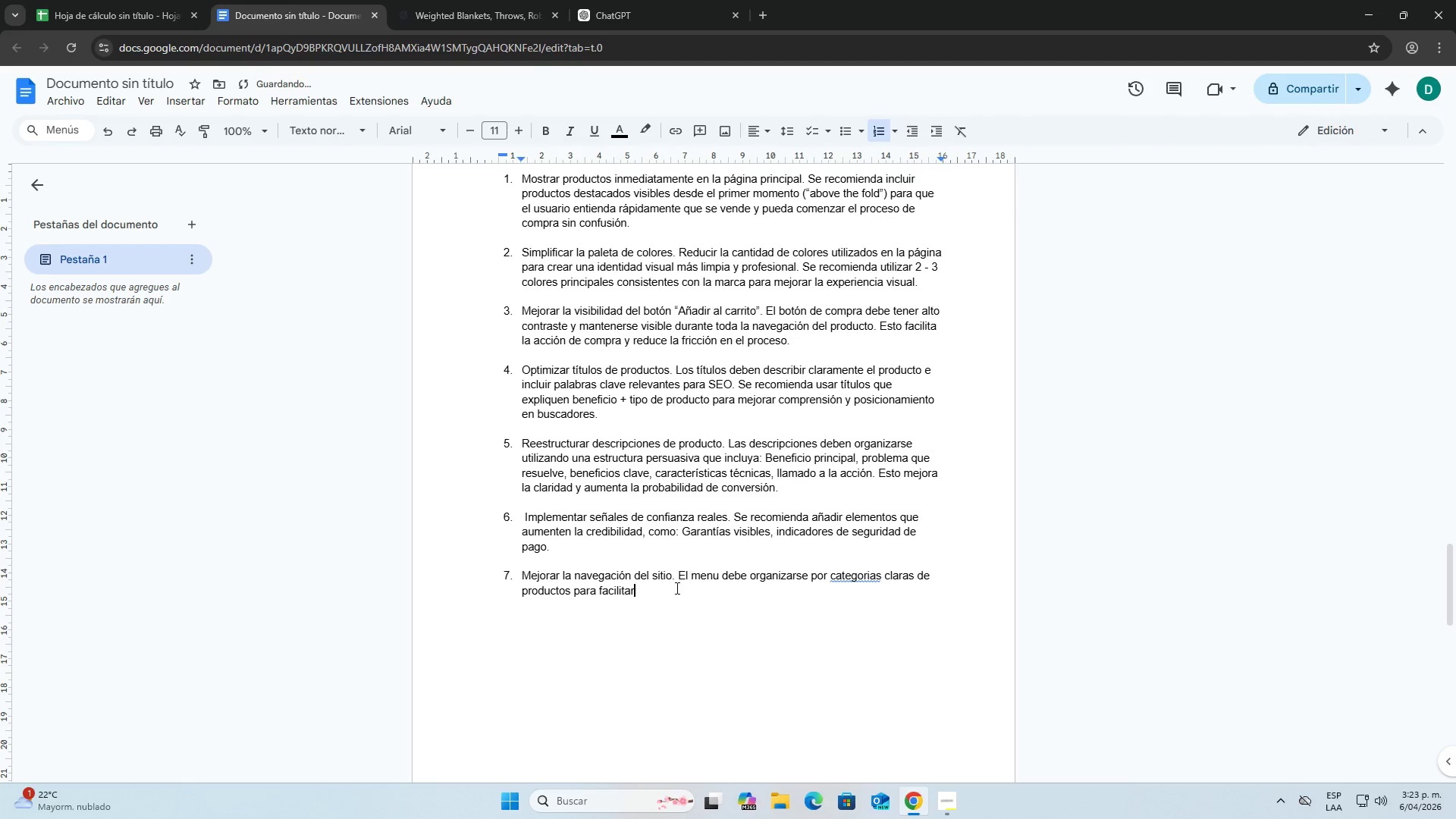 
type( la exploracion.)
 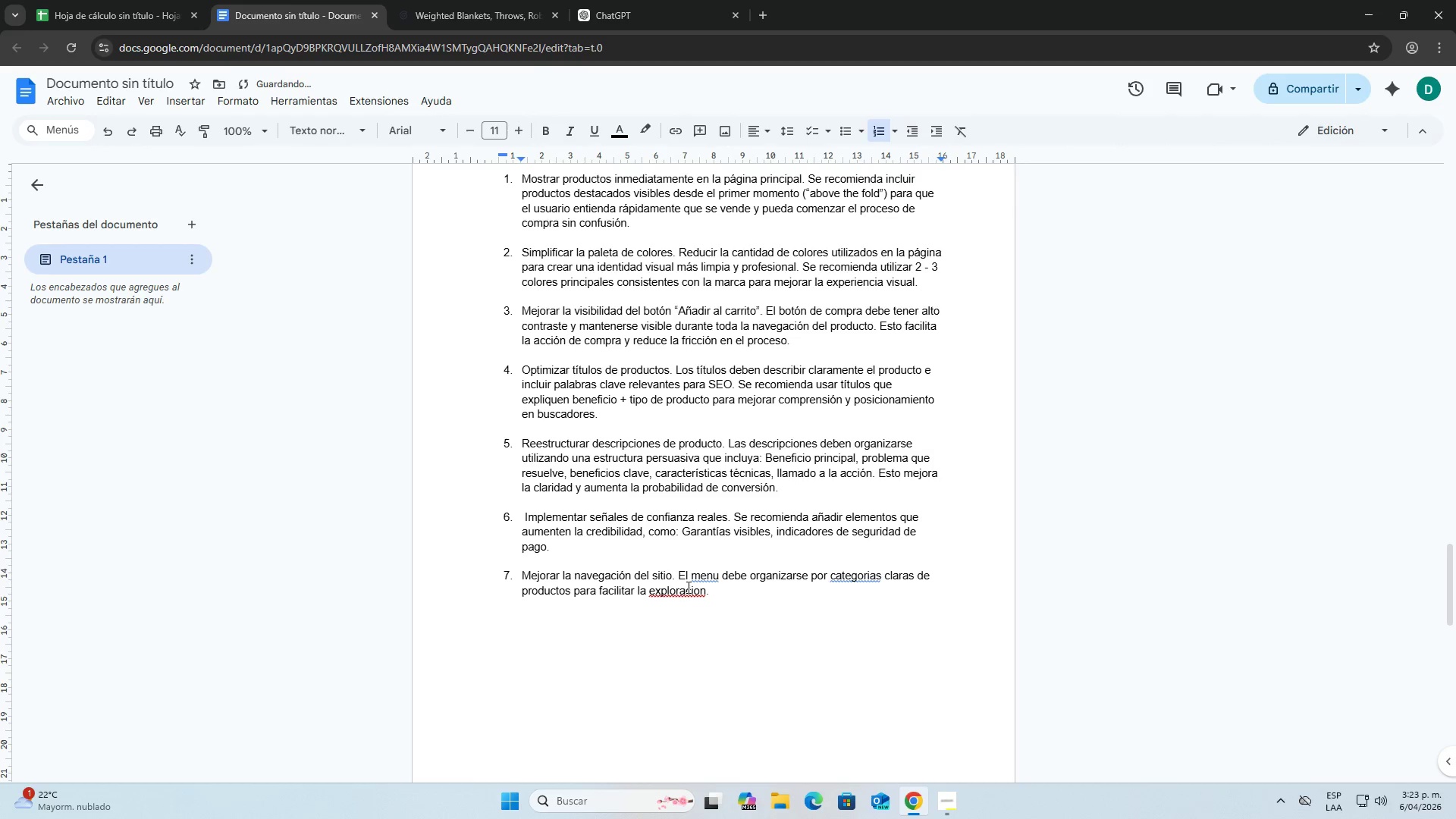 
right_click([683, 592])
 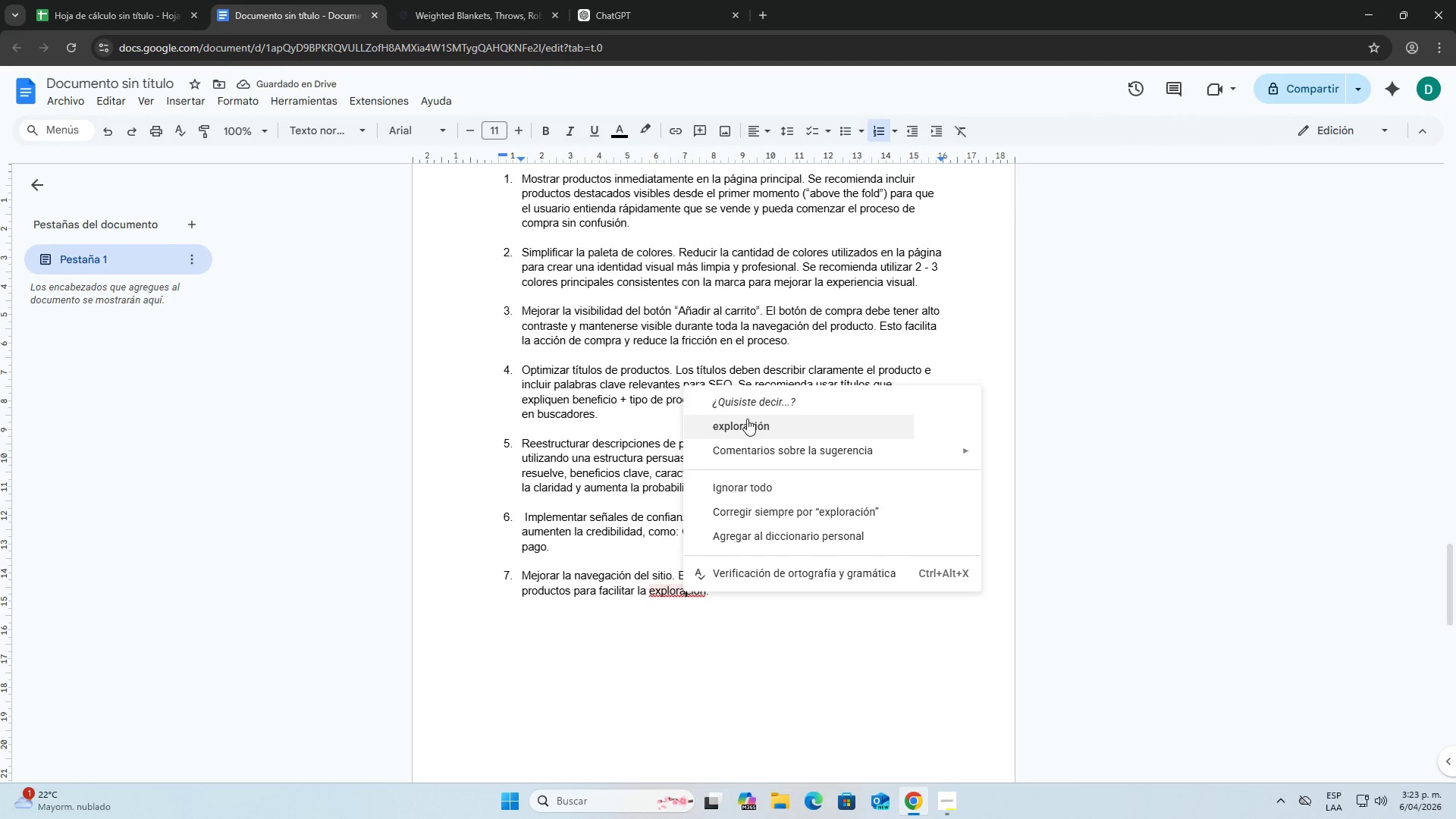 
left_click([772, 430])
 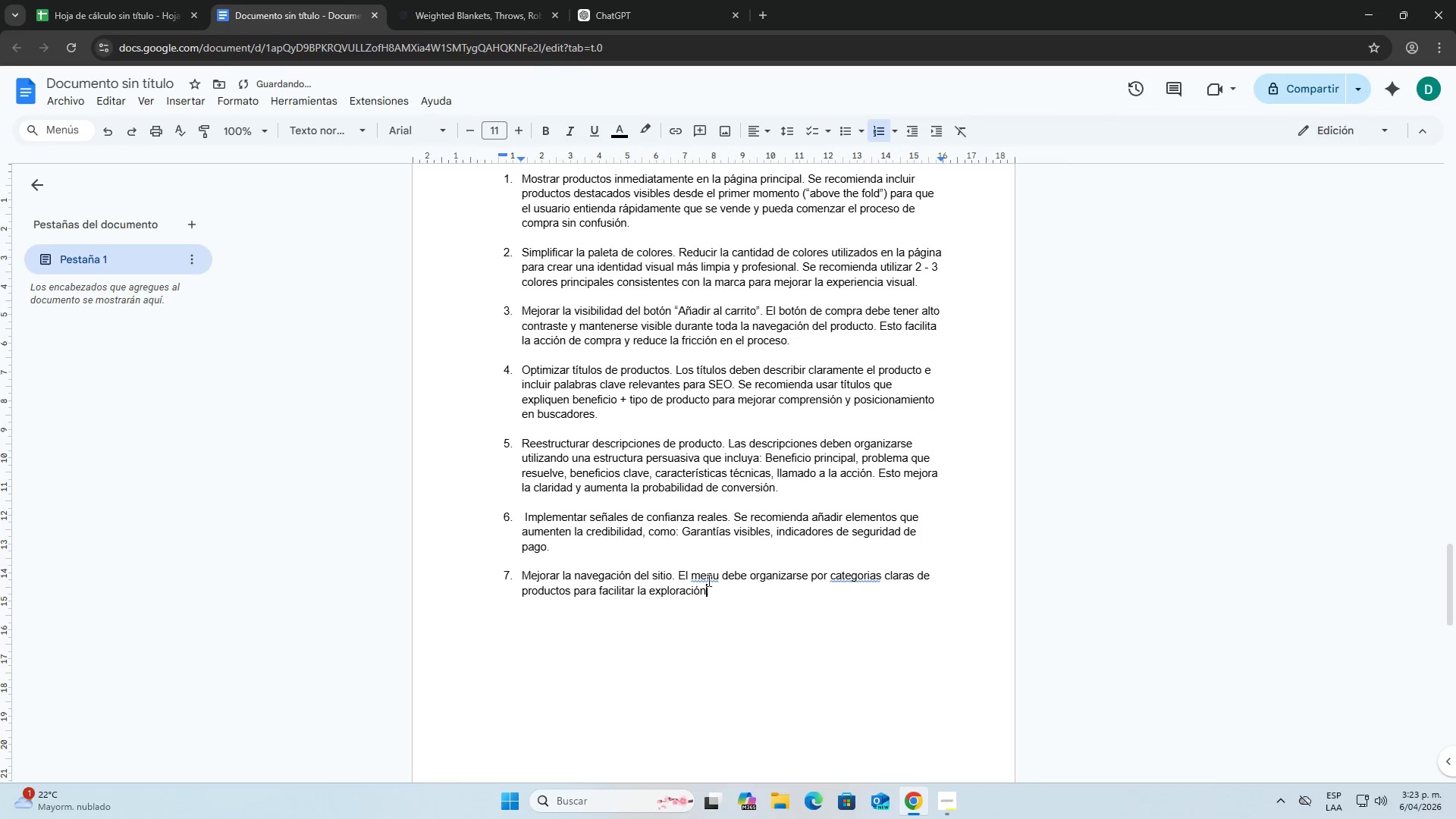 
right_click([700, 579])
 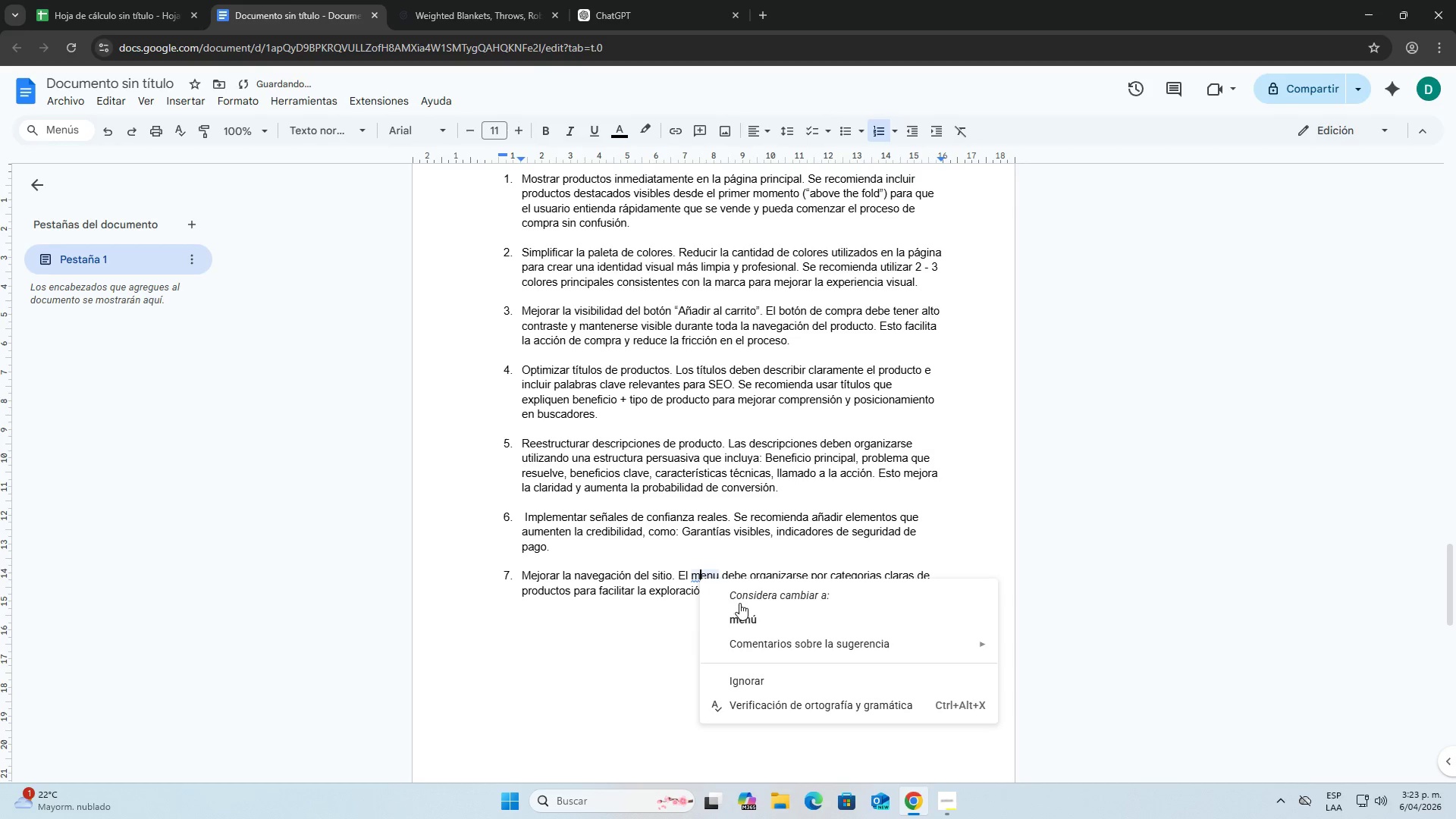 
left_click([745, 613])
 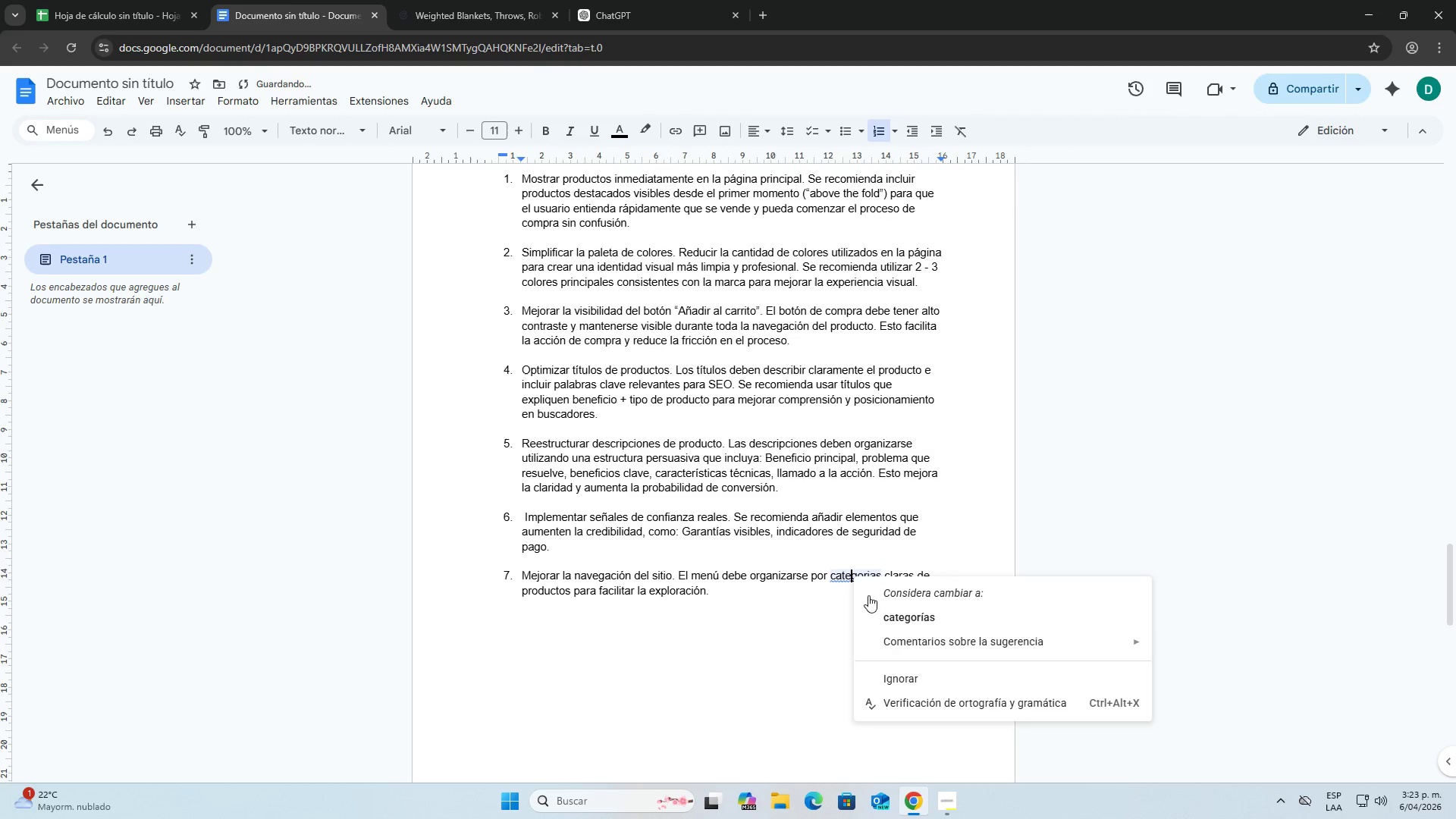 
left_click([881, 610])
 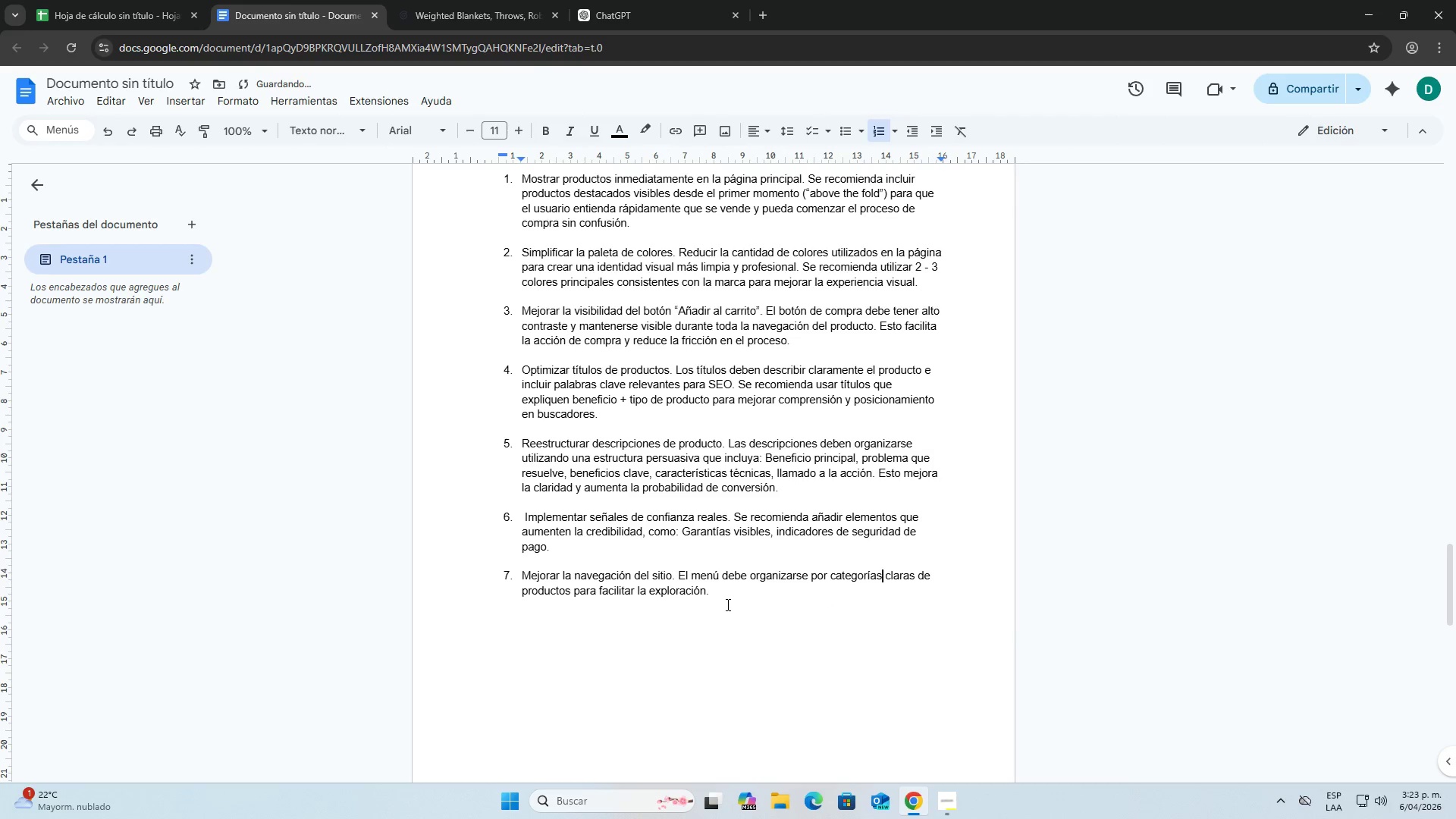 
left_click([716, 594])
 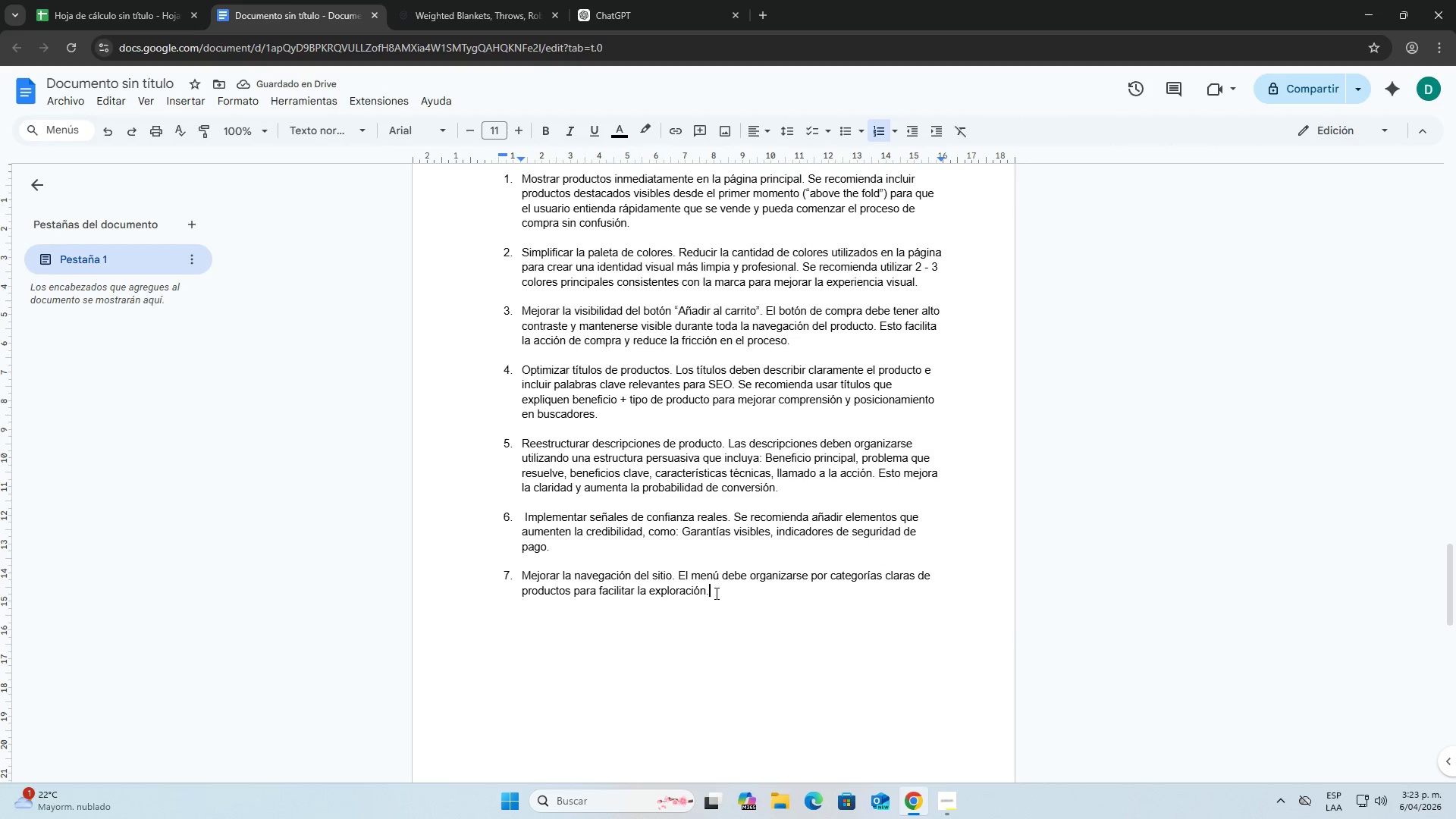 
type( u)
key(Backspace)
type(Una navegacion inti)
key(Backspace)
type(uitiva)
 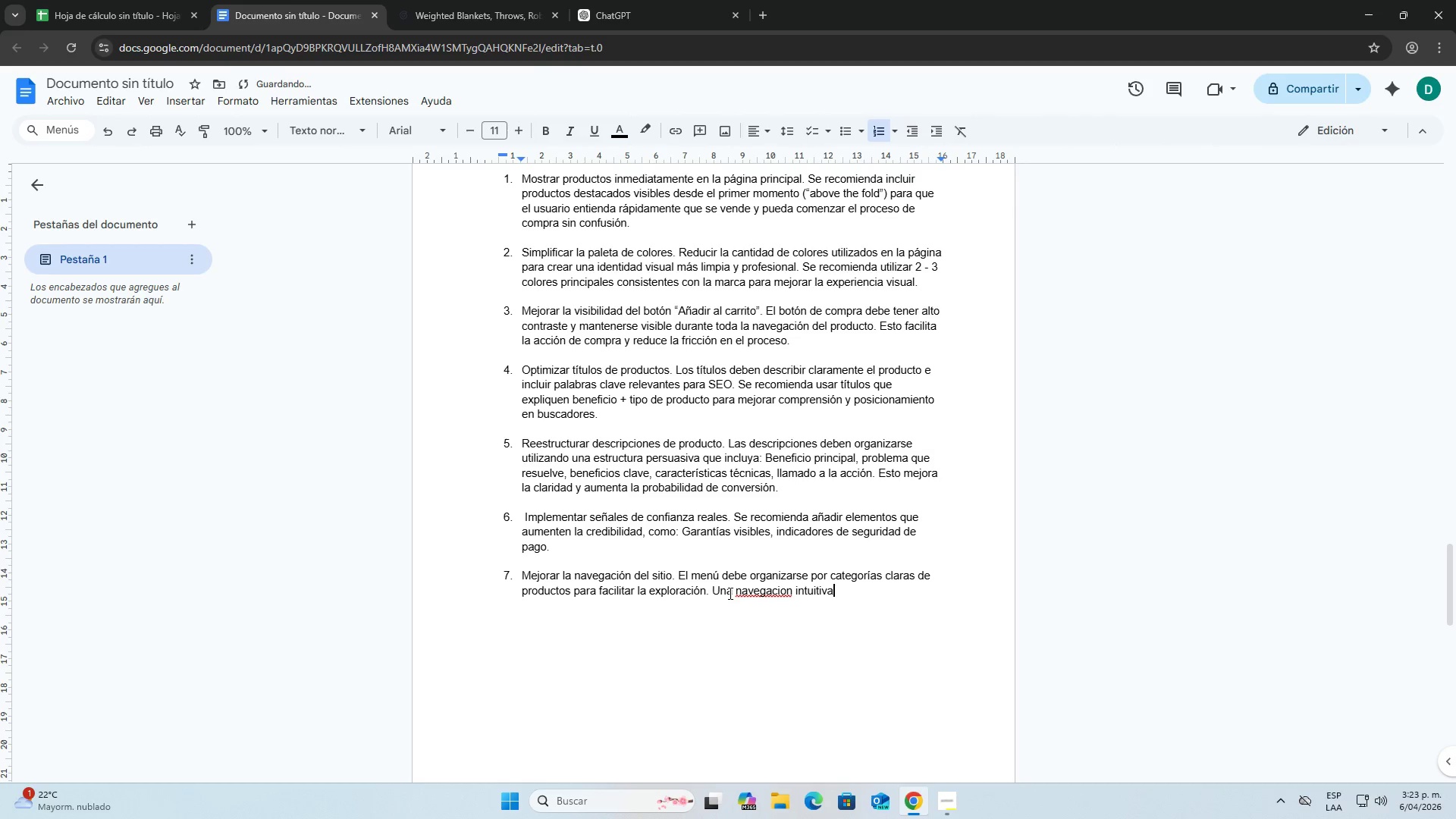 
right_click([769, 592])
 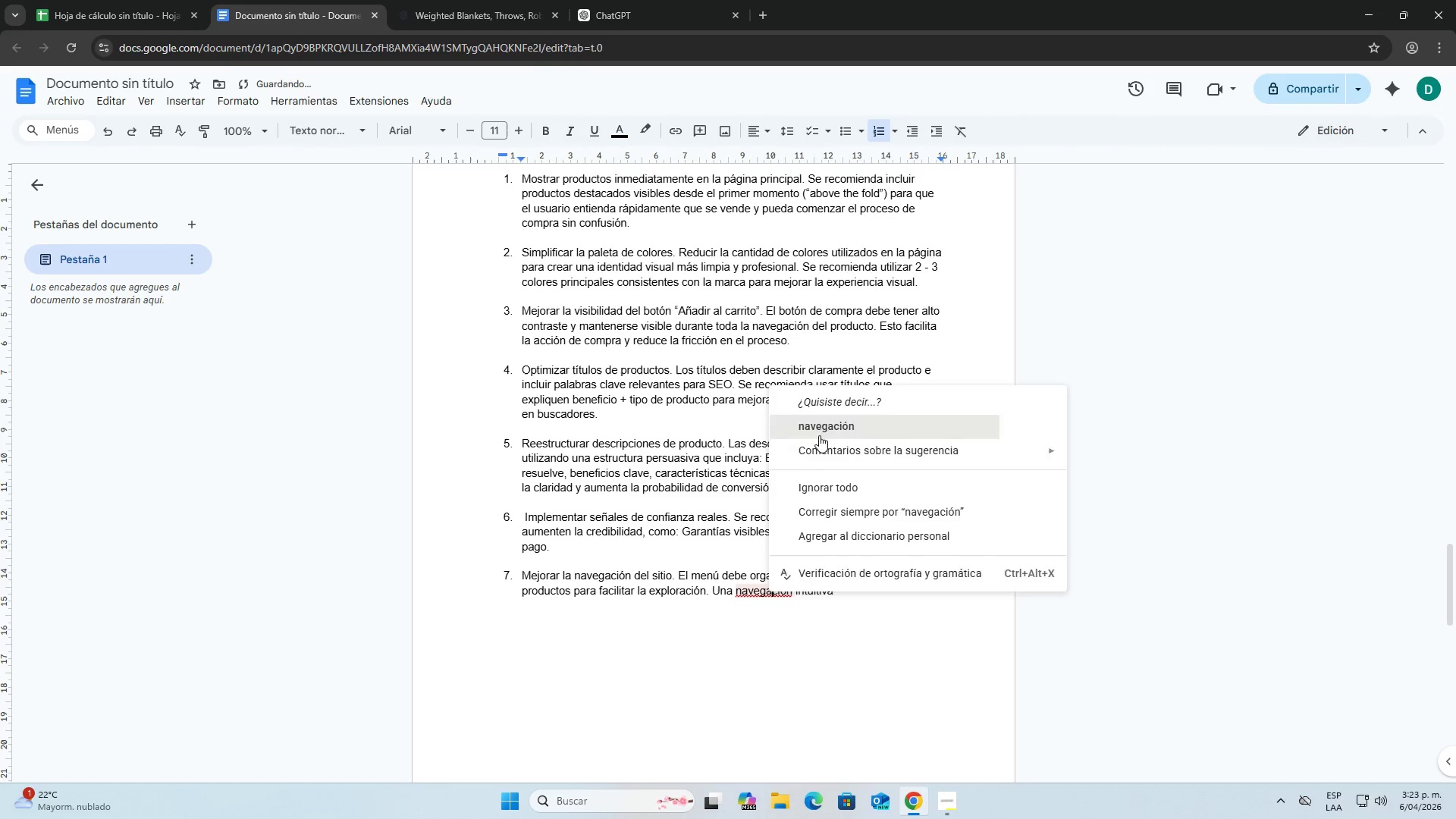 
double_click([862, 601])
 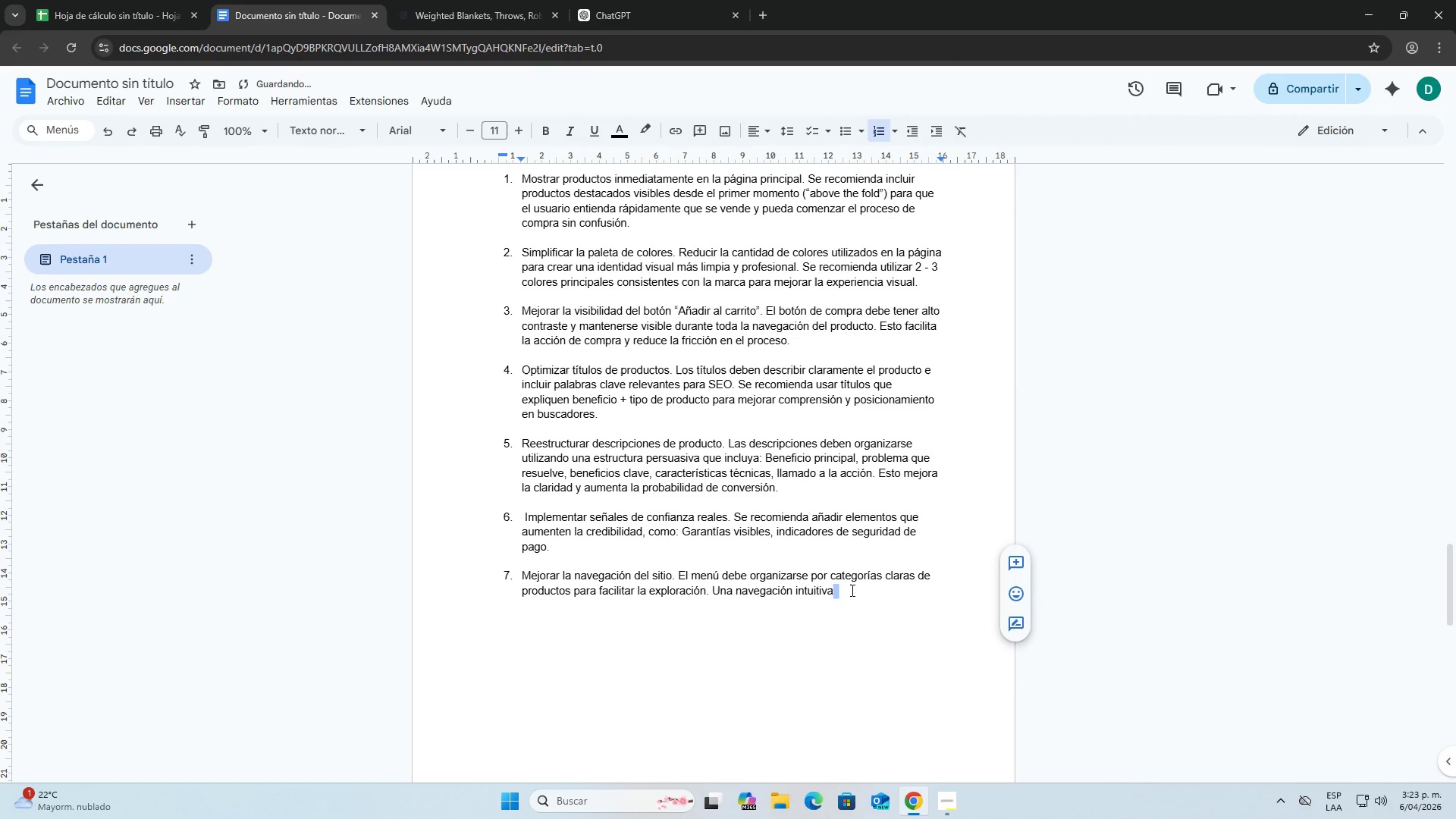 
triple_click([851, 590])
 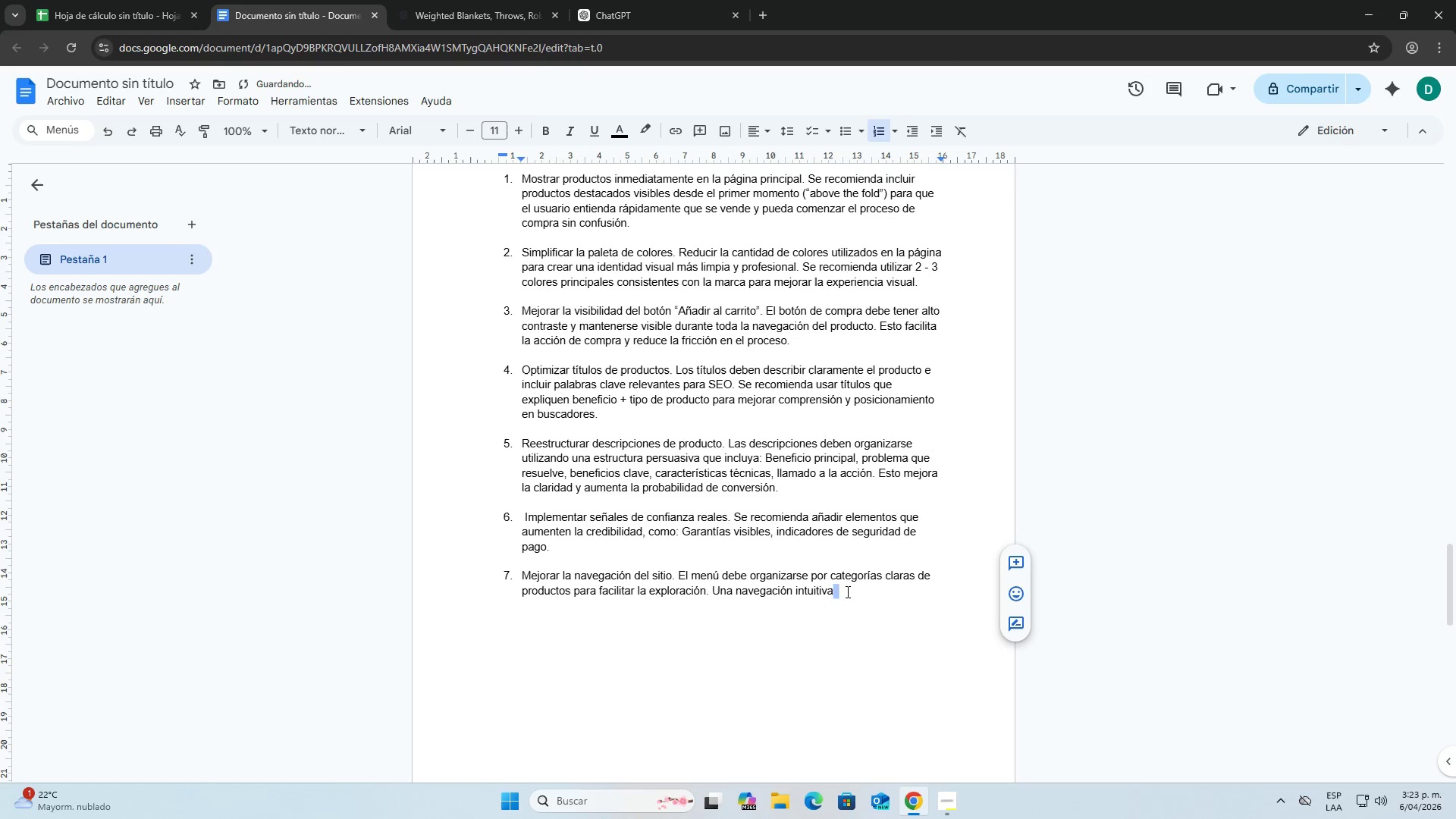 
left_click([846, 592])
 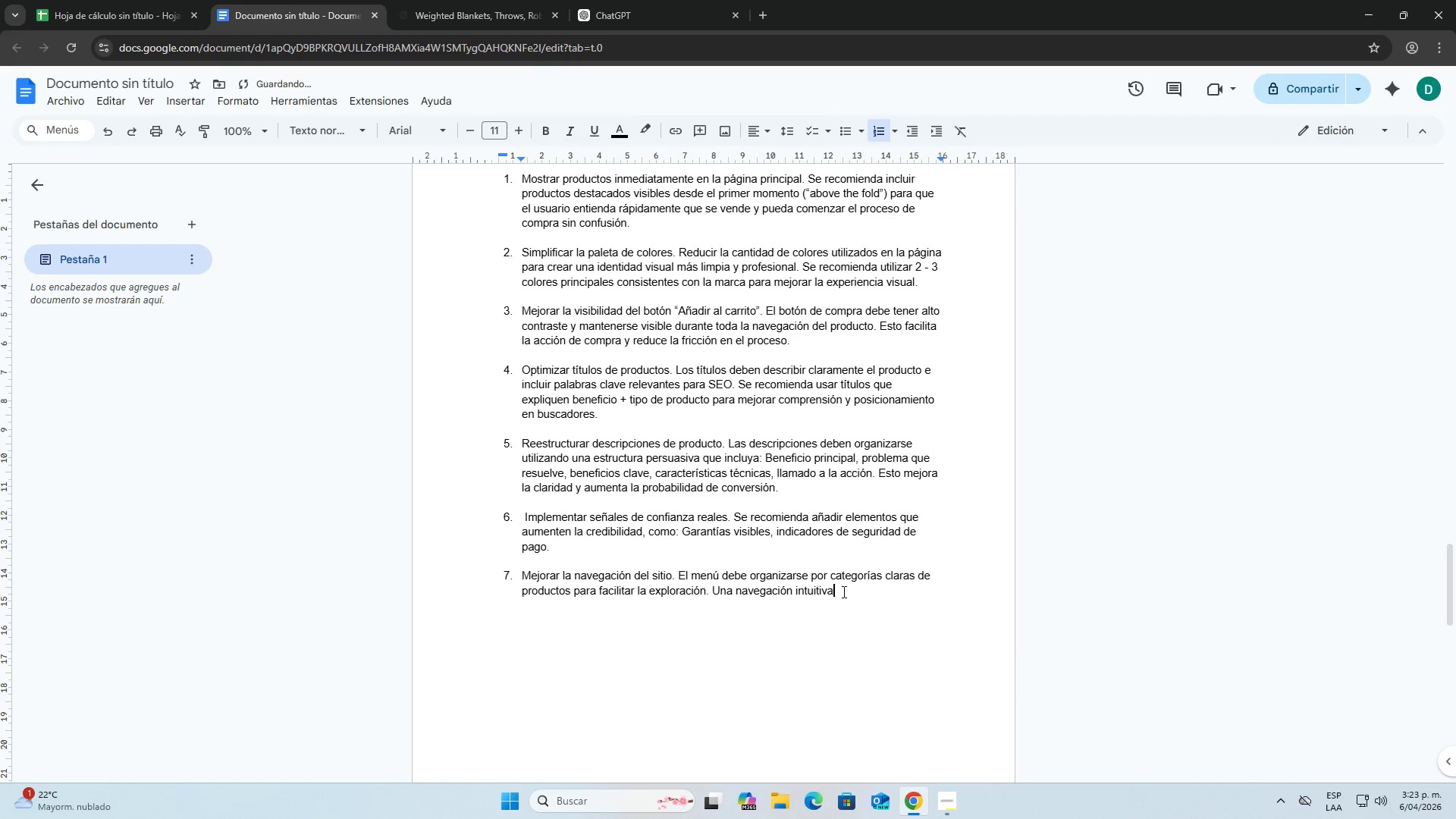 
type( permite que el usuario encuentre productos rapidamente sin frustracion )
 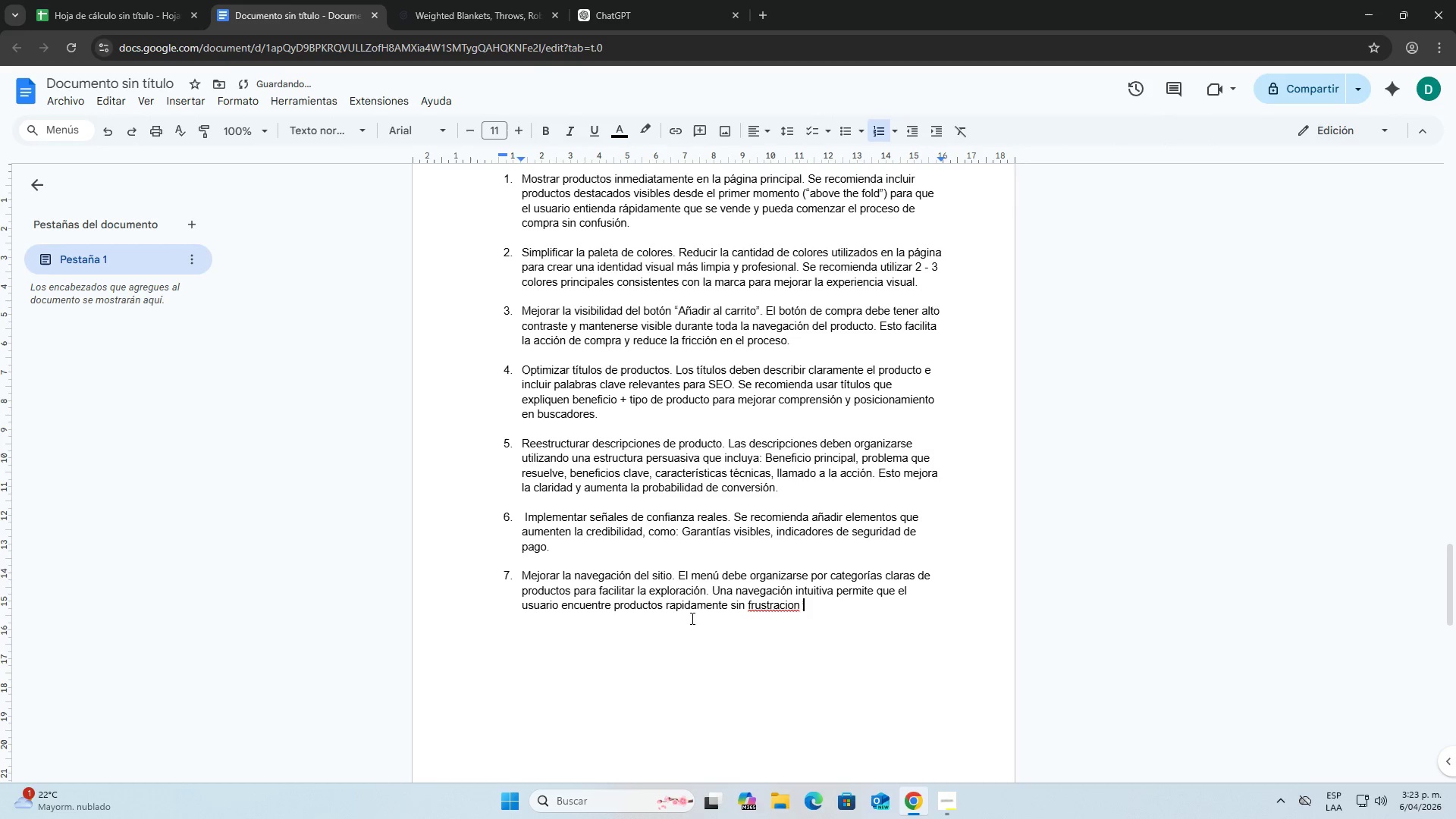 
right_click([689, 610])
 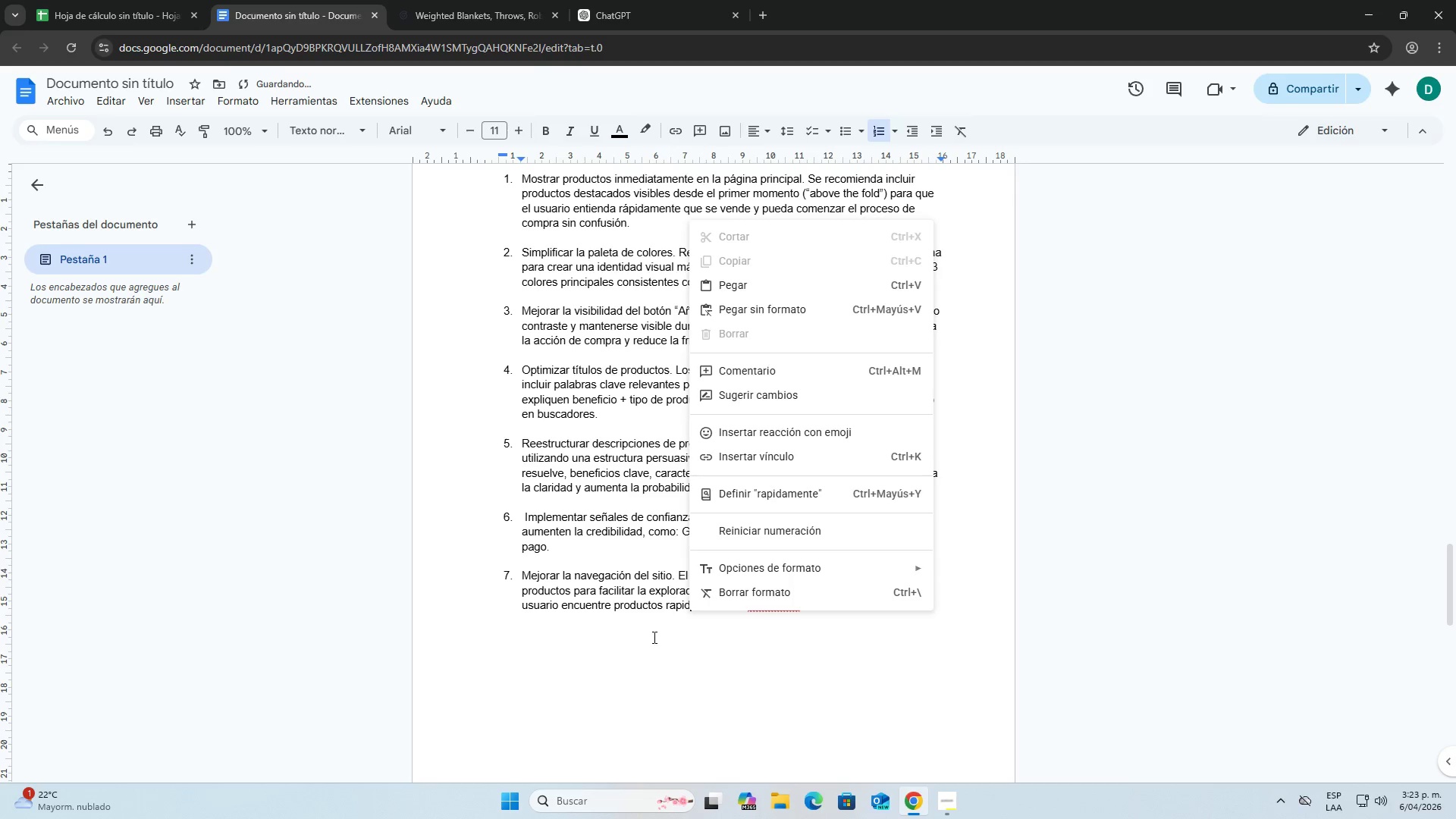 
right_click([677, 604])
 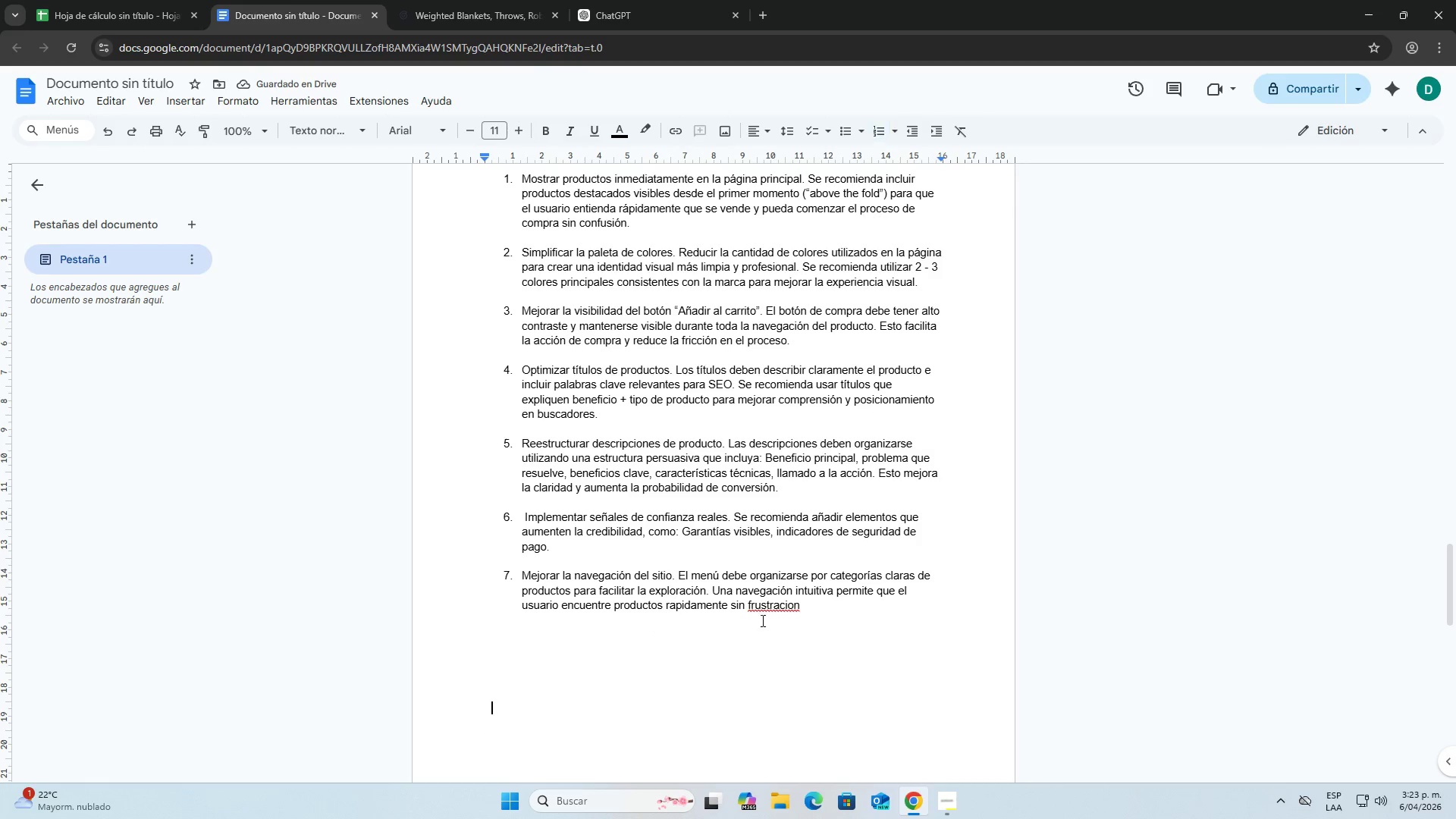 
right_click([767, 607])
 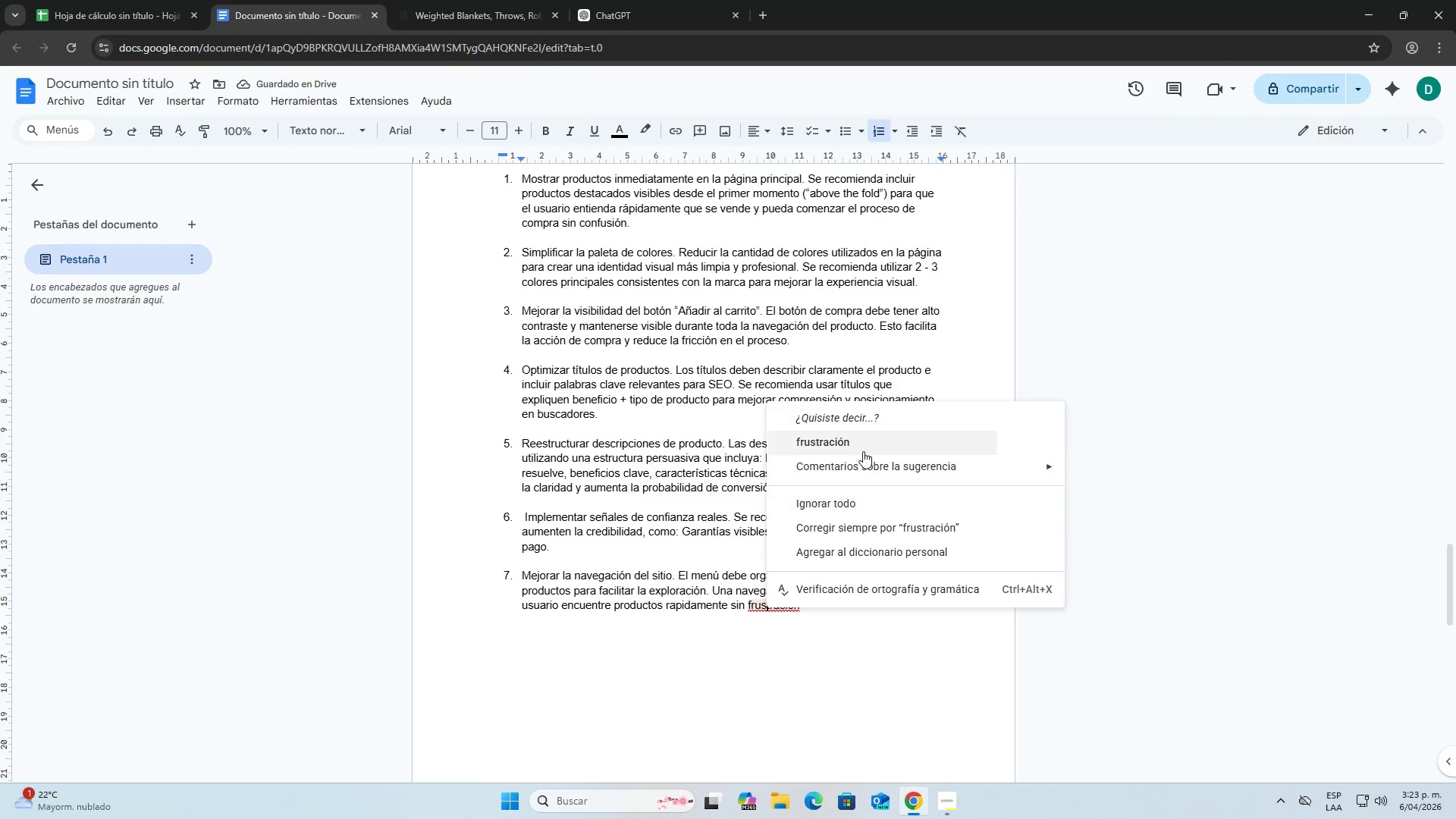 
left_click([863, 451])
 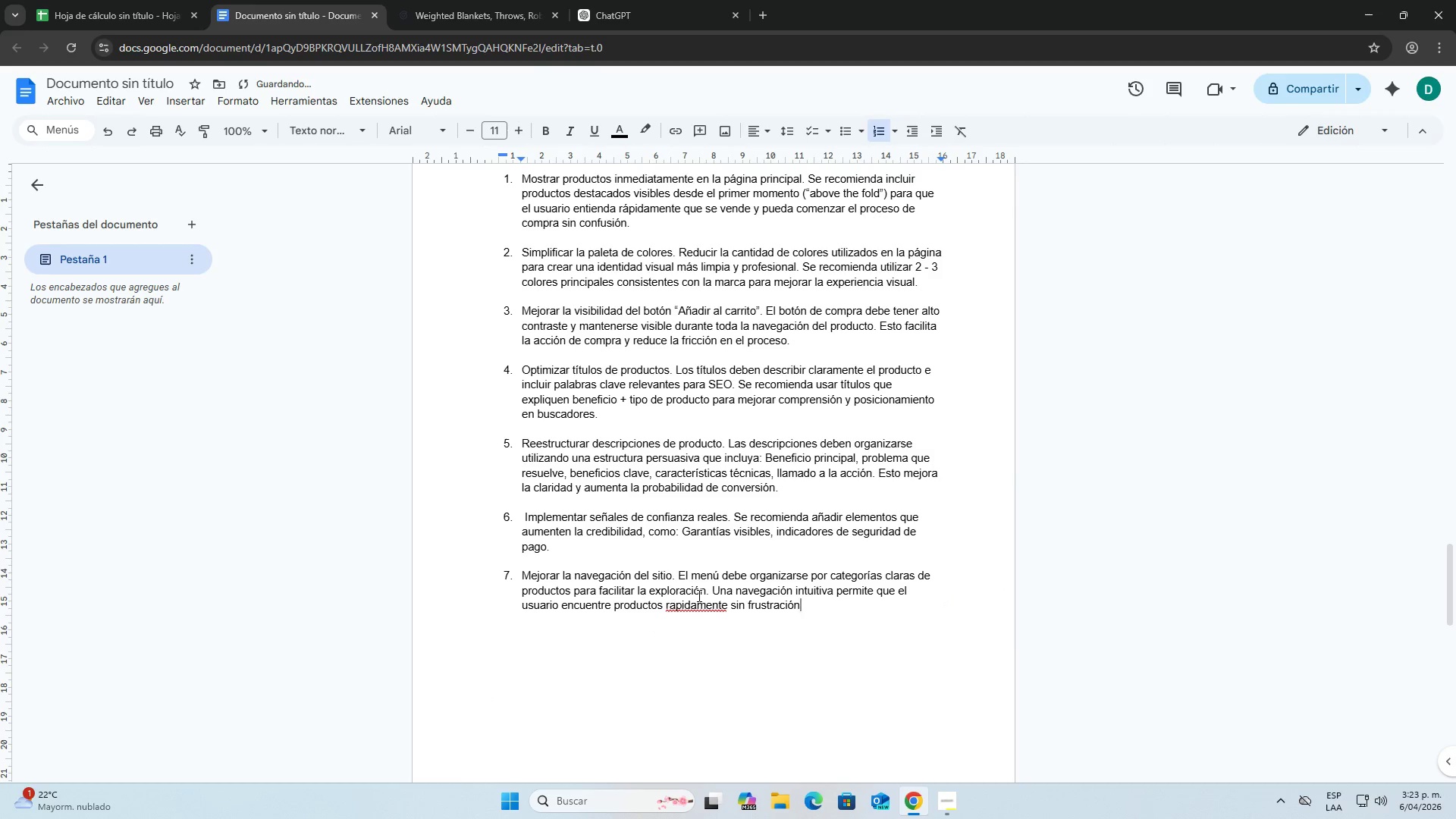 
right_click([694, 604])
 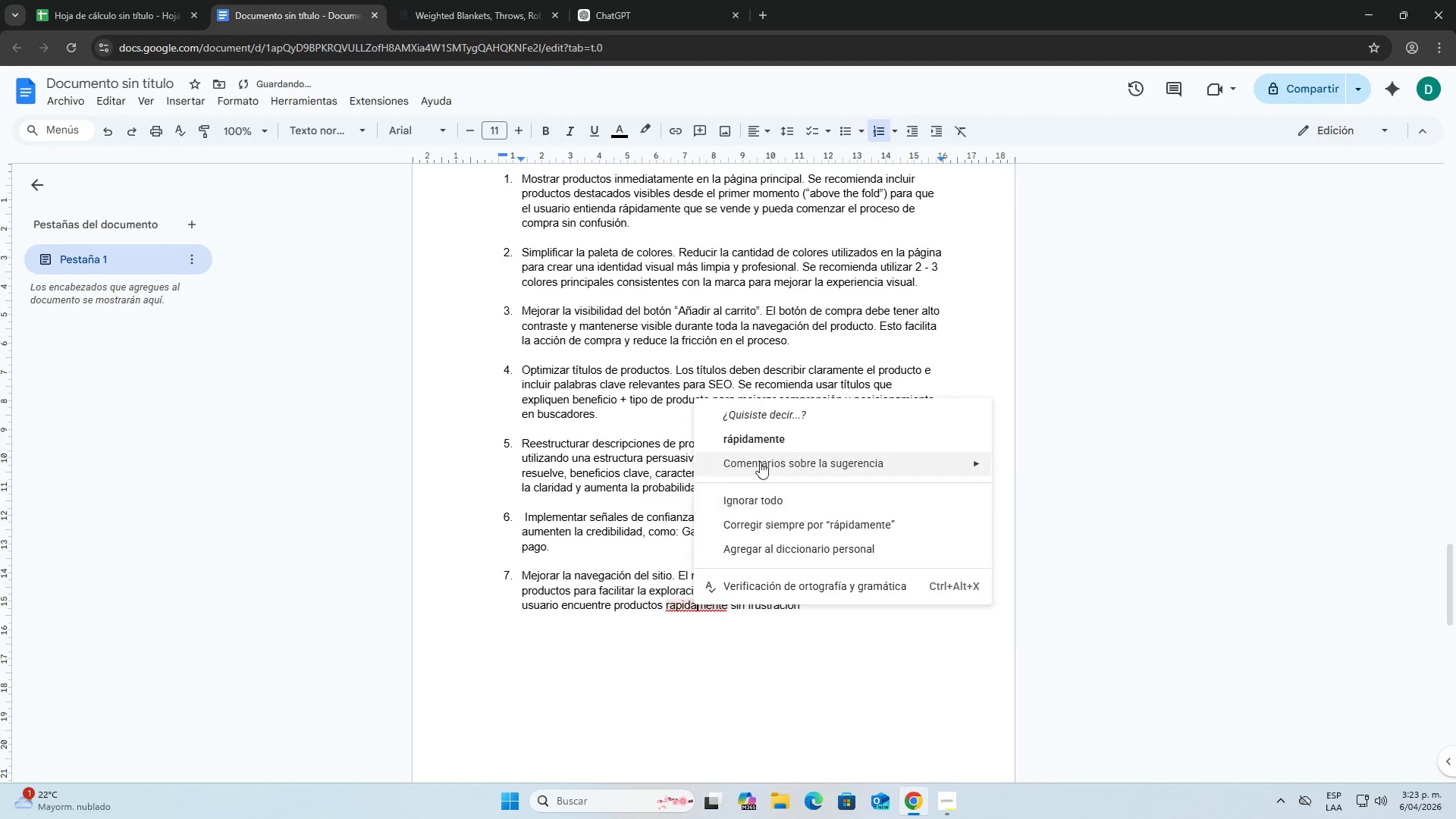 
left_click([763, 449])
 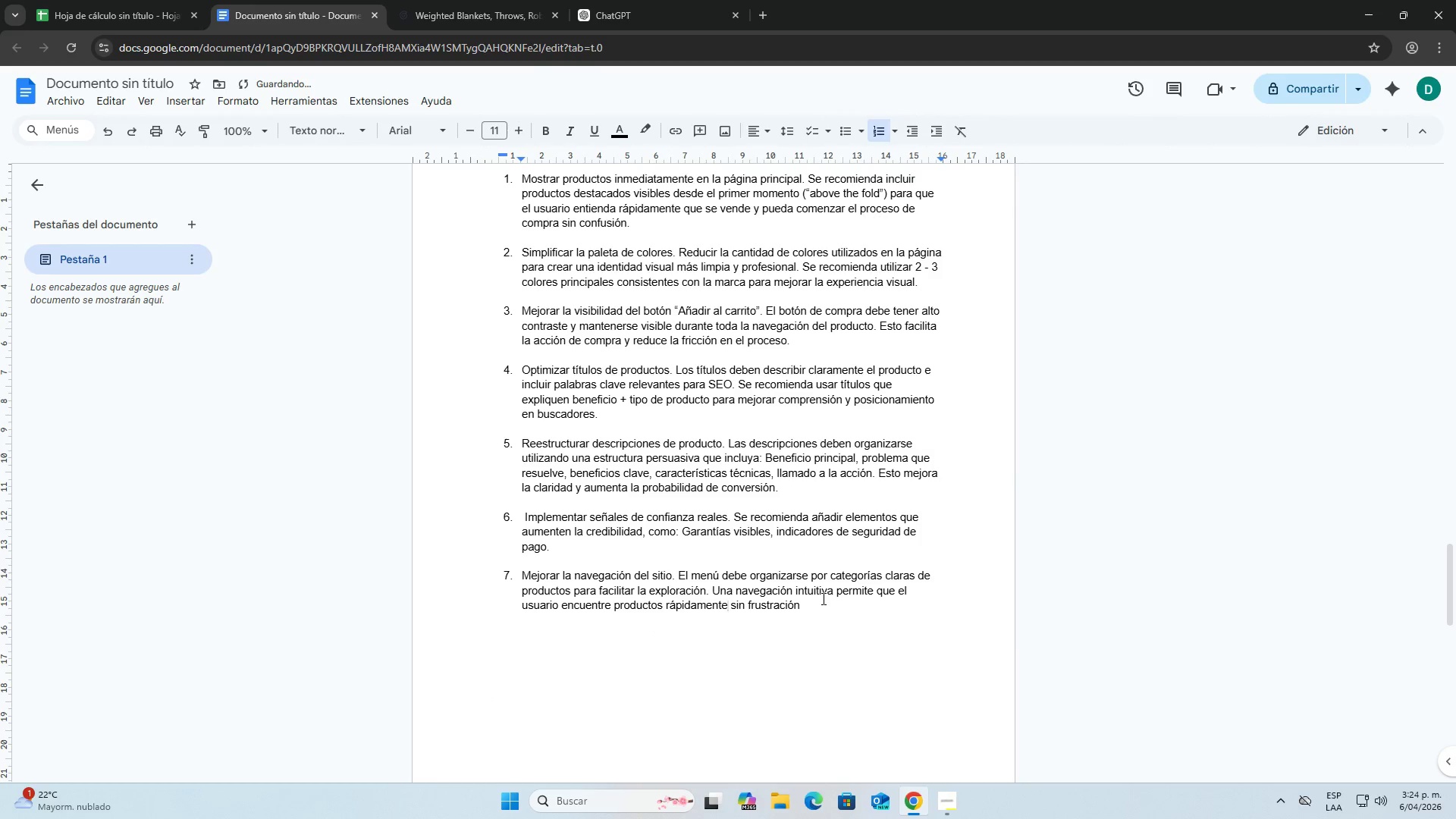 
left_click([817, 607])
 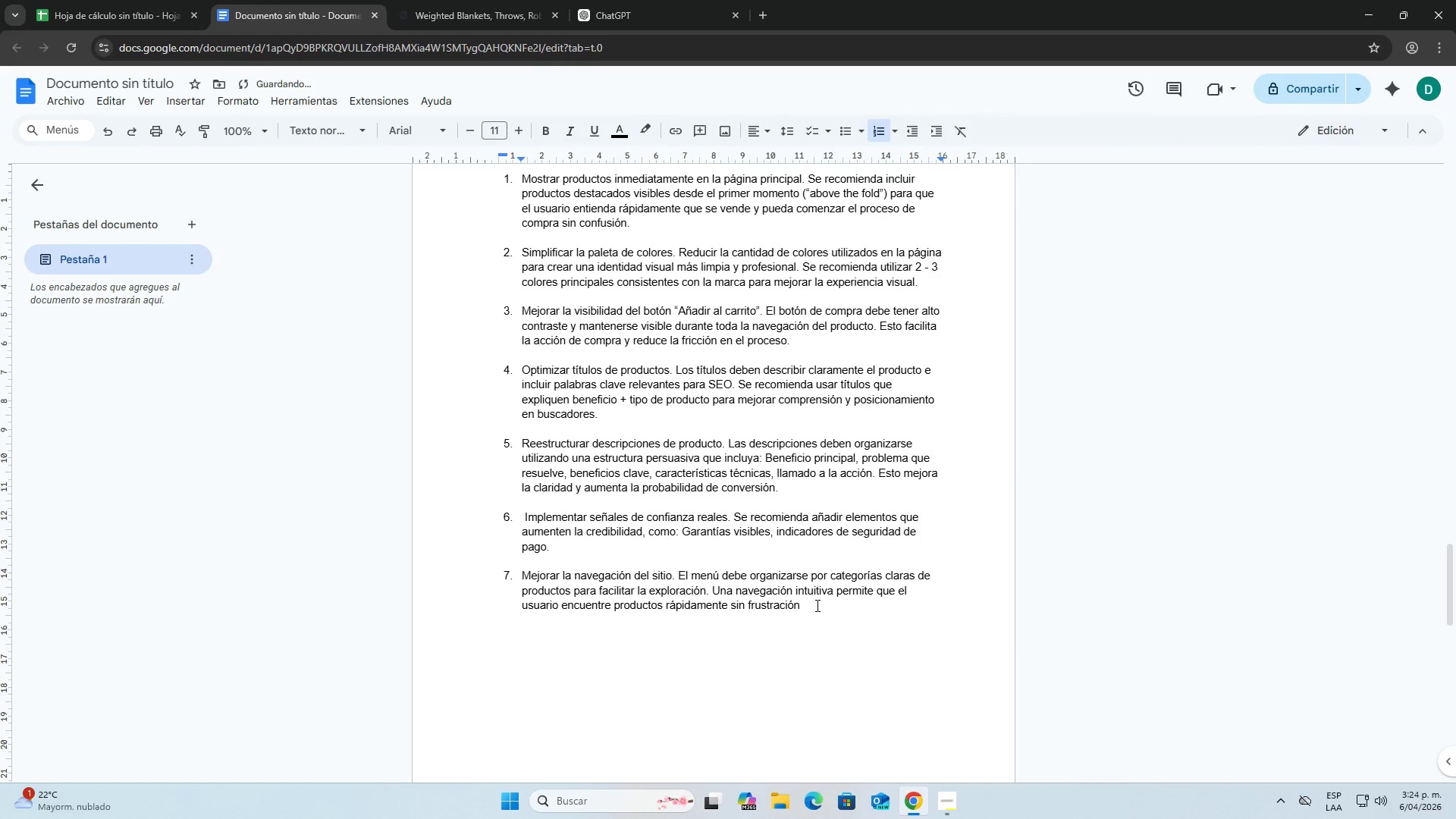 
key(Backspace)
 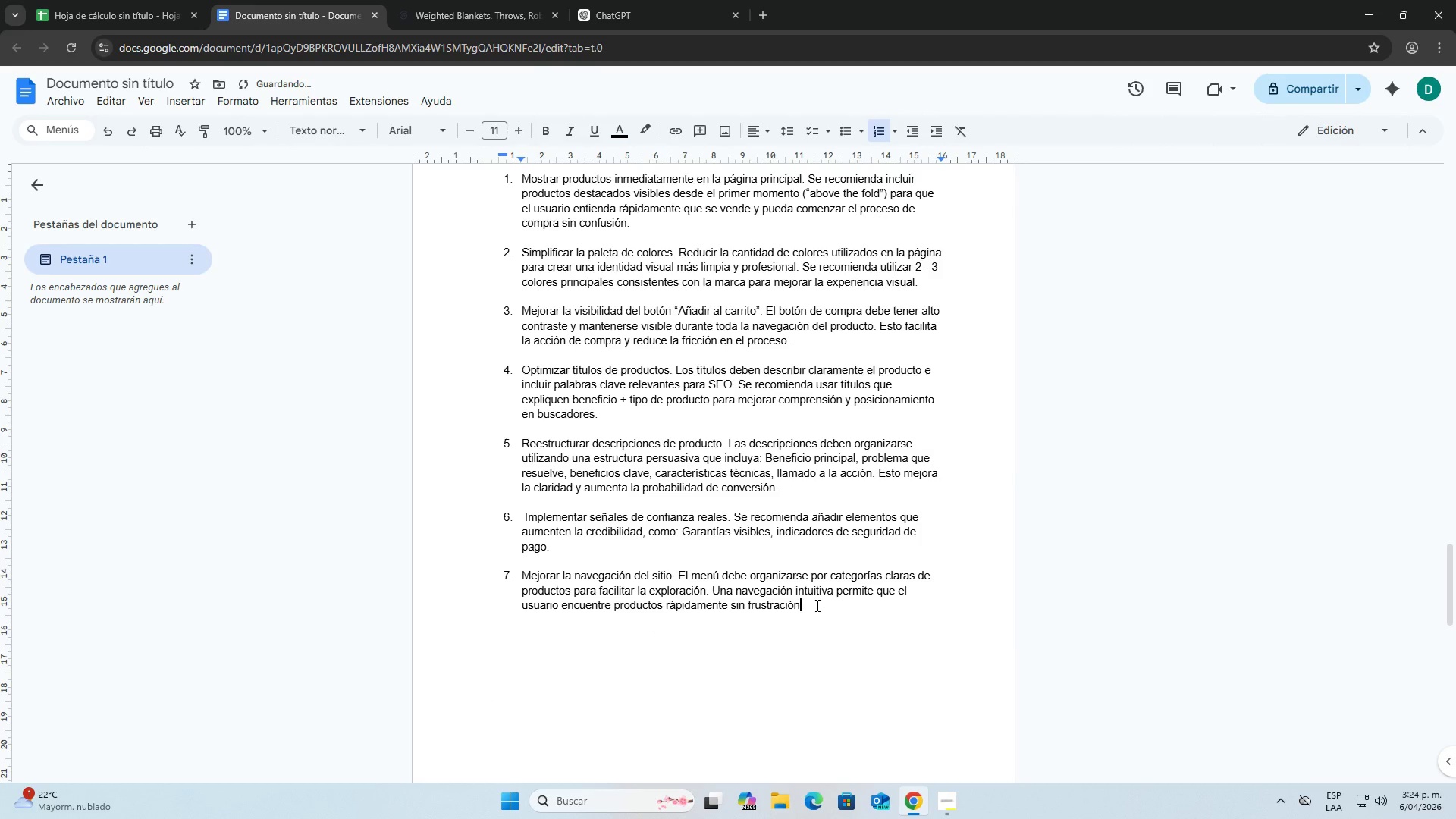 
key(Period)
 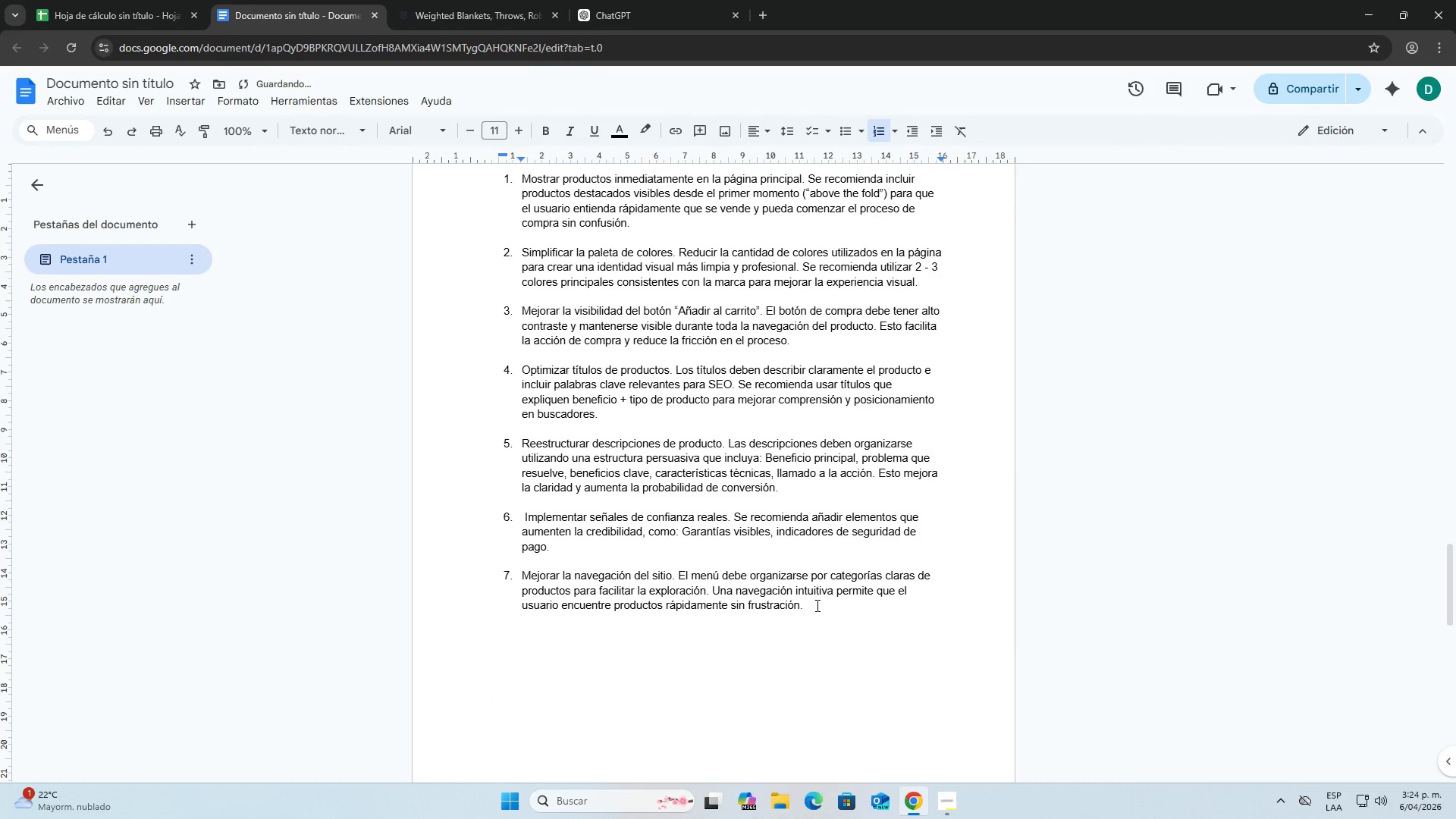 
key(Enter)
 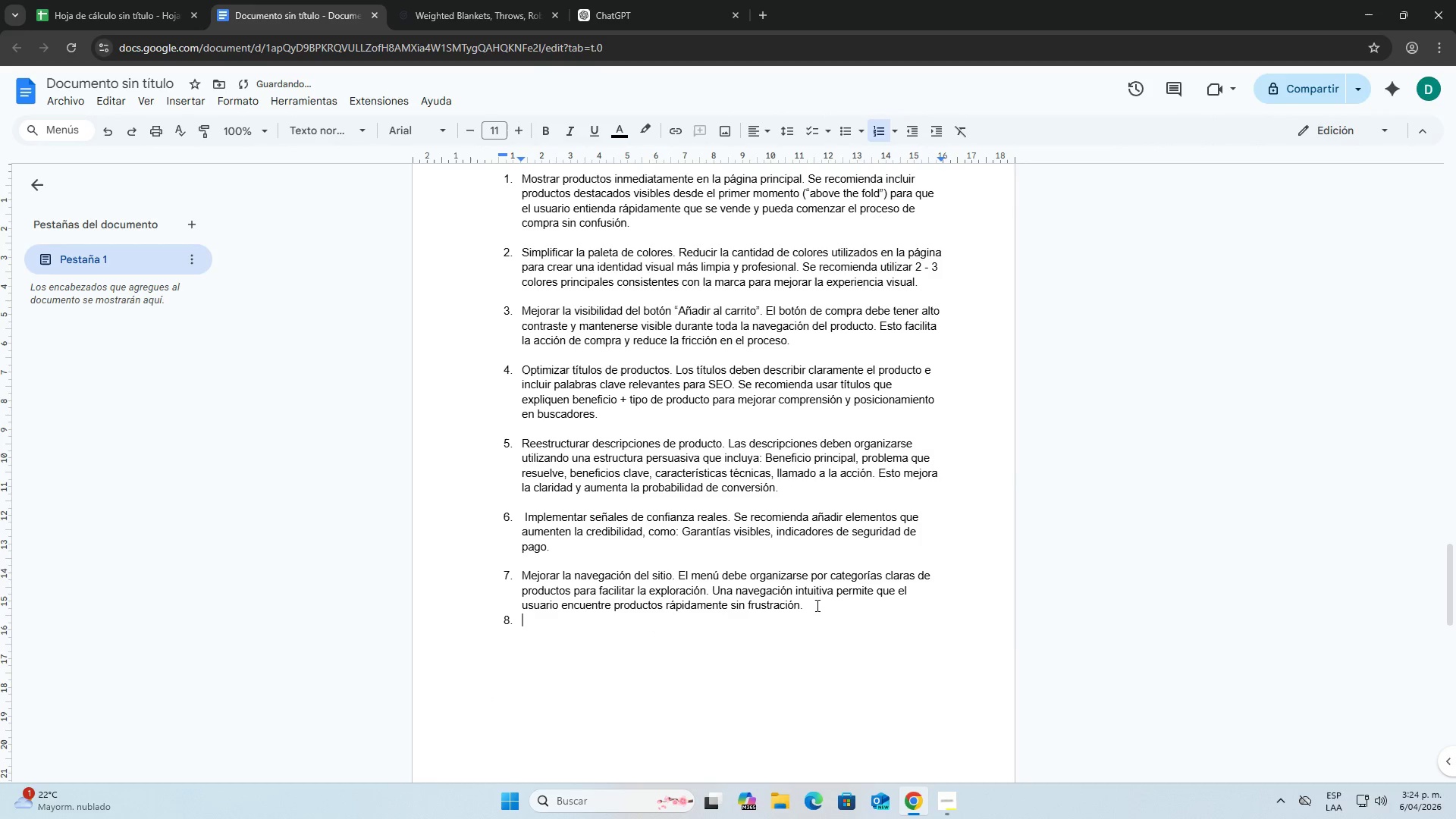 
key(ArrowUp)
 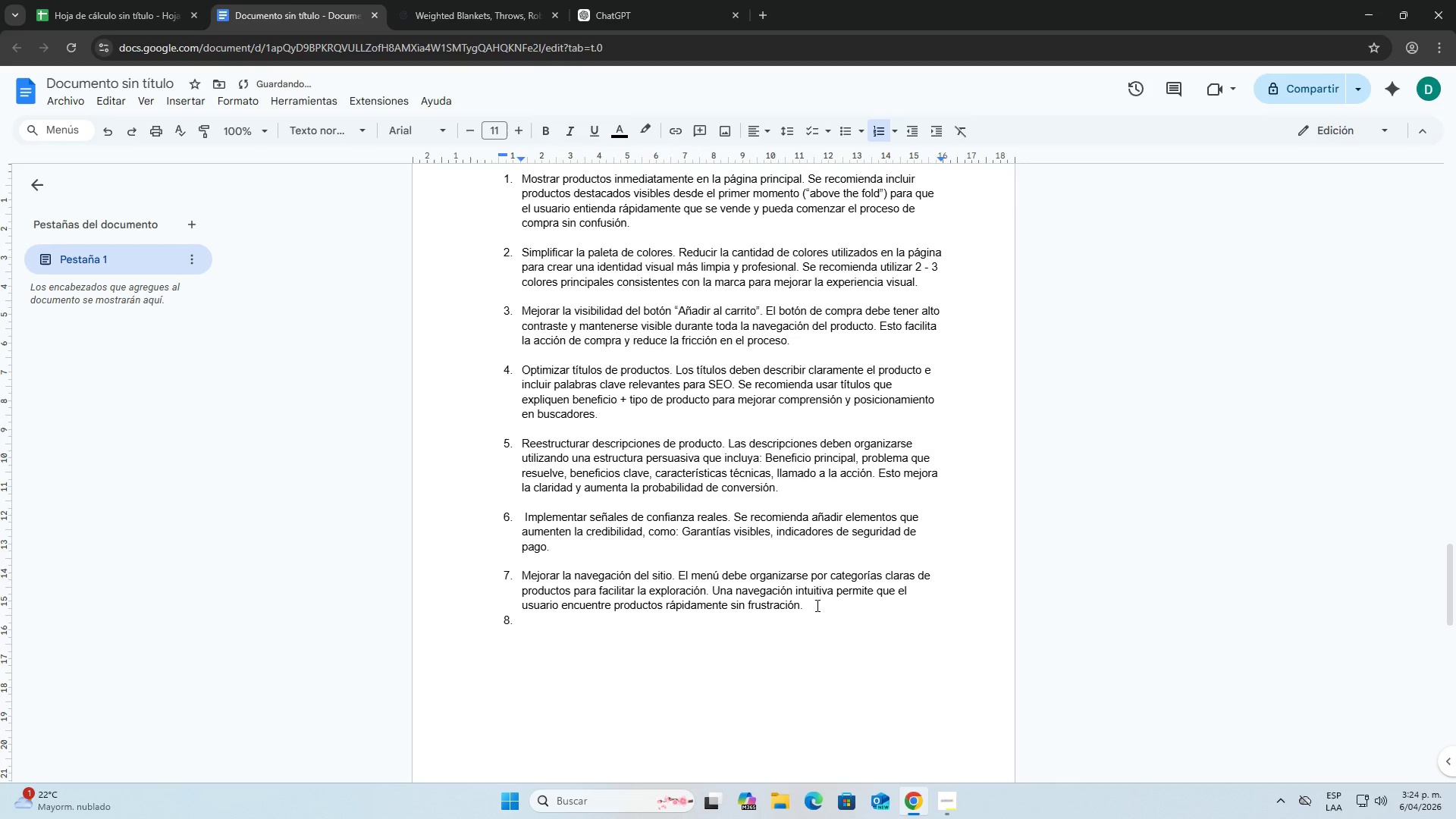 
left_click([816, 605])
 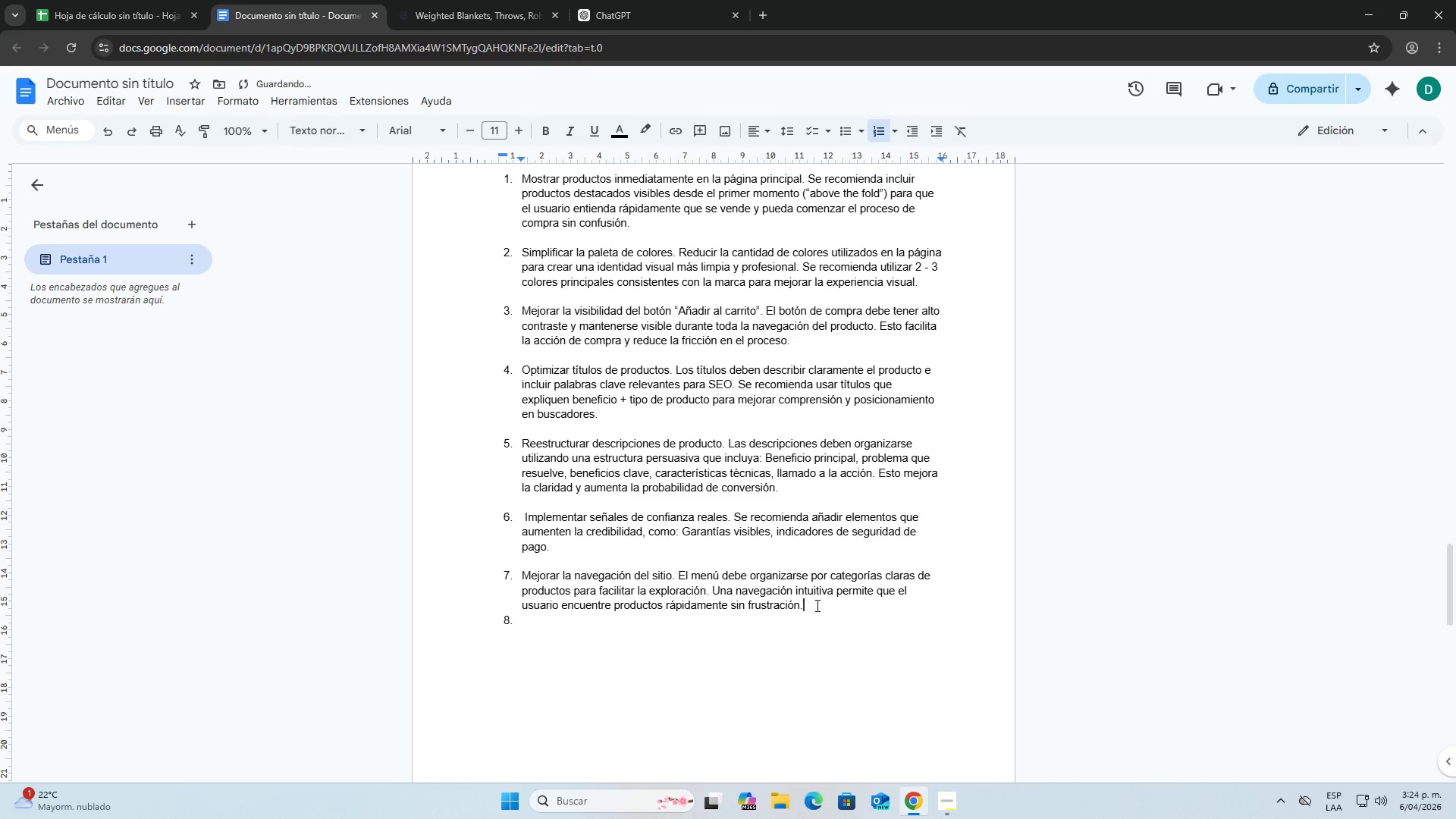 
key(Enter)
 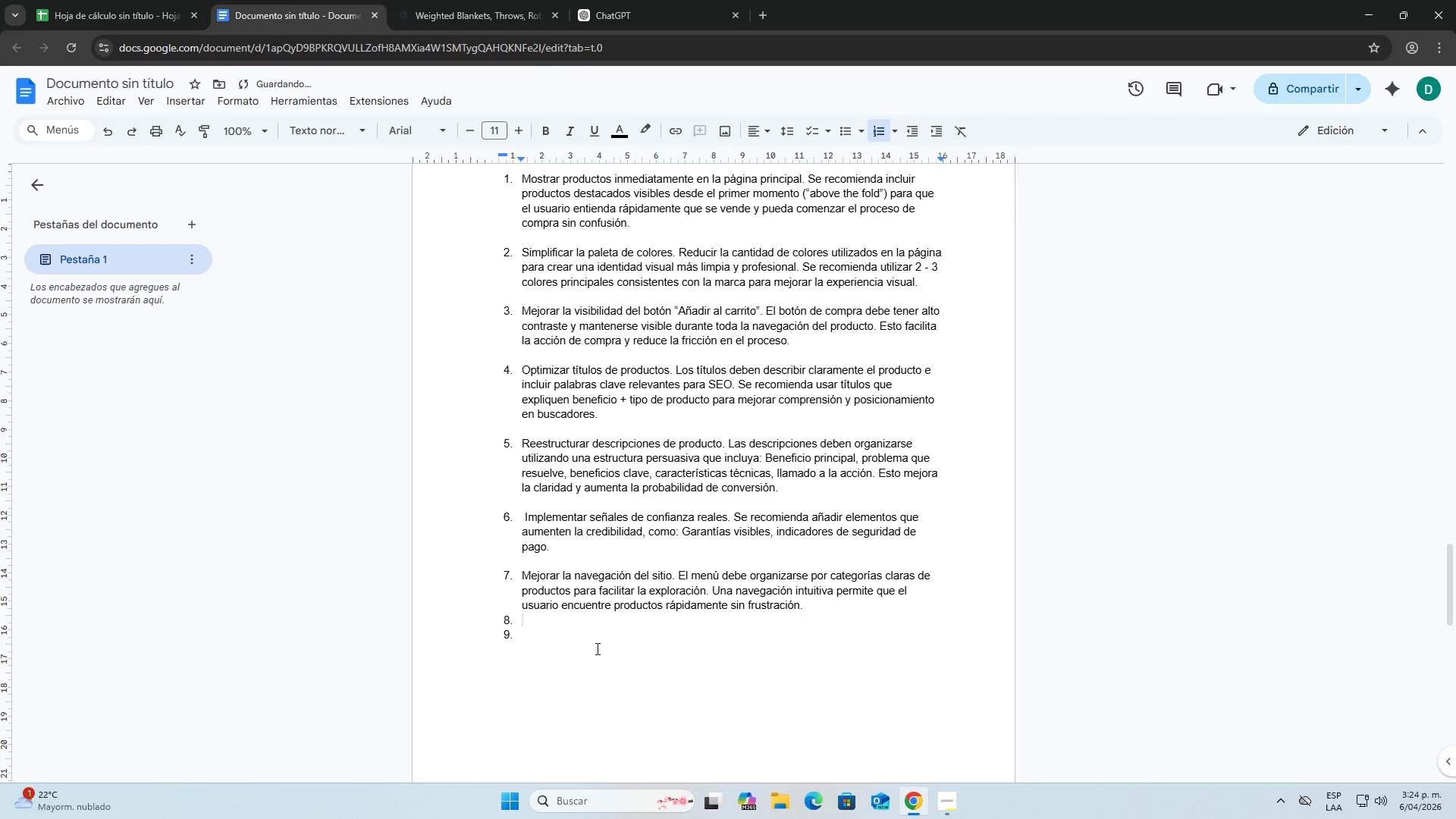 
left_click([584, 643])
 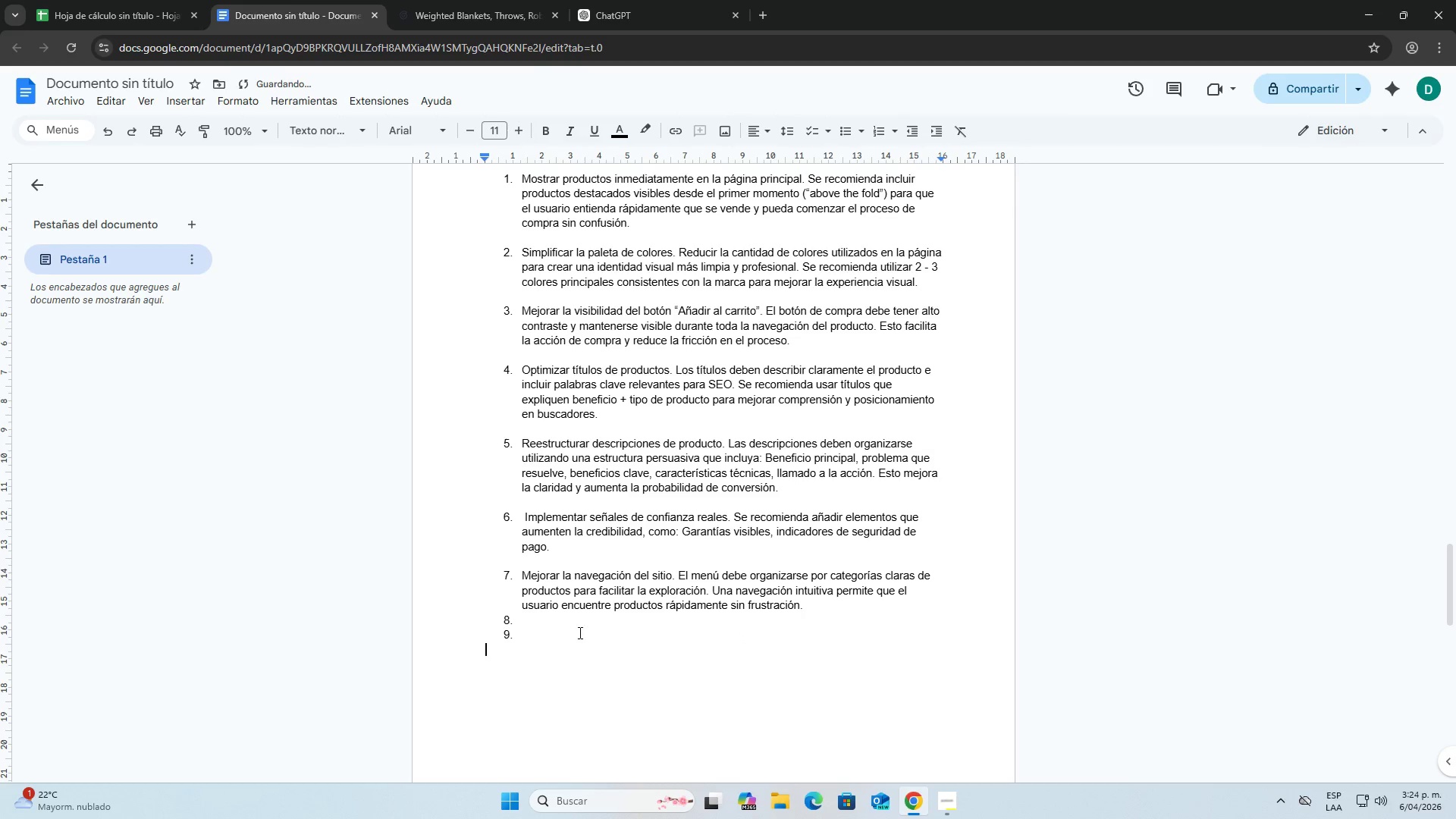 
left_click([578, 629])
 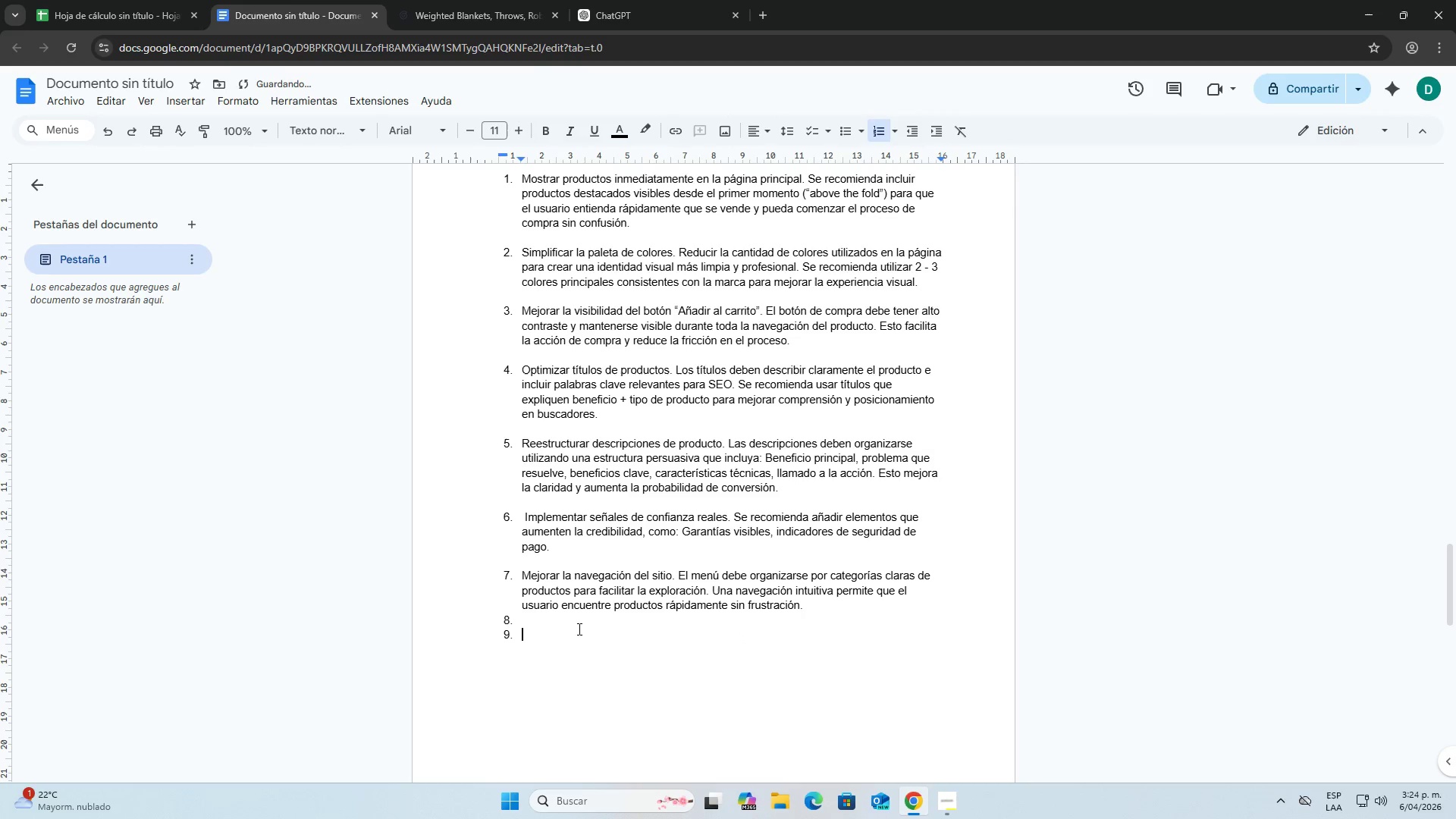 
key(Backspace)
 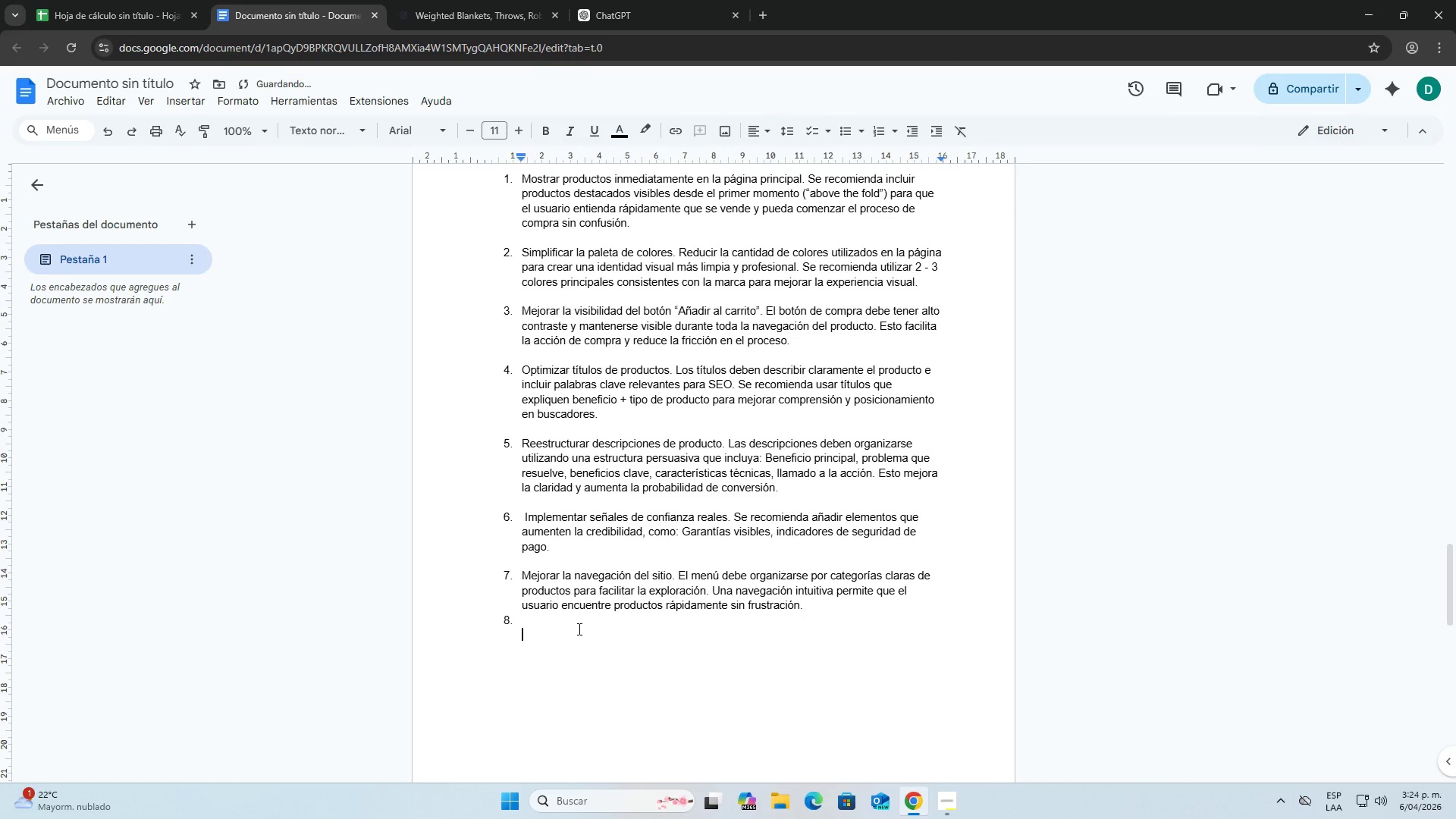 
key(Backspace)
 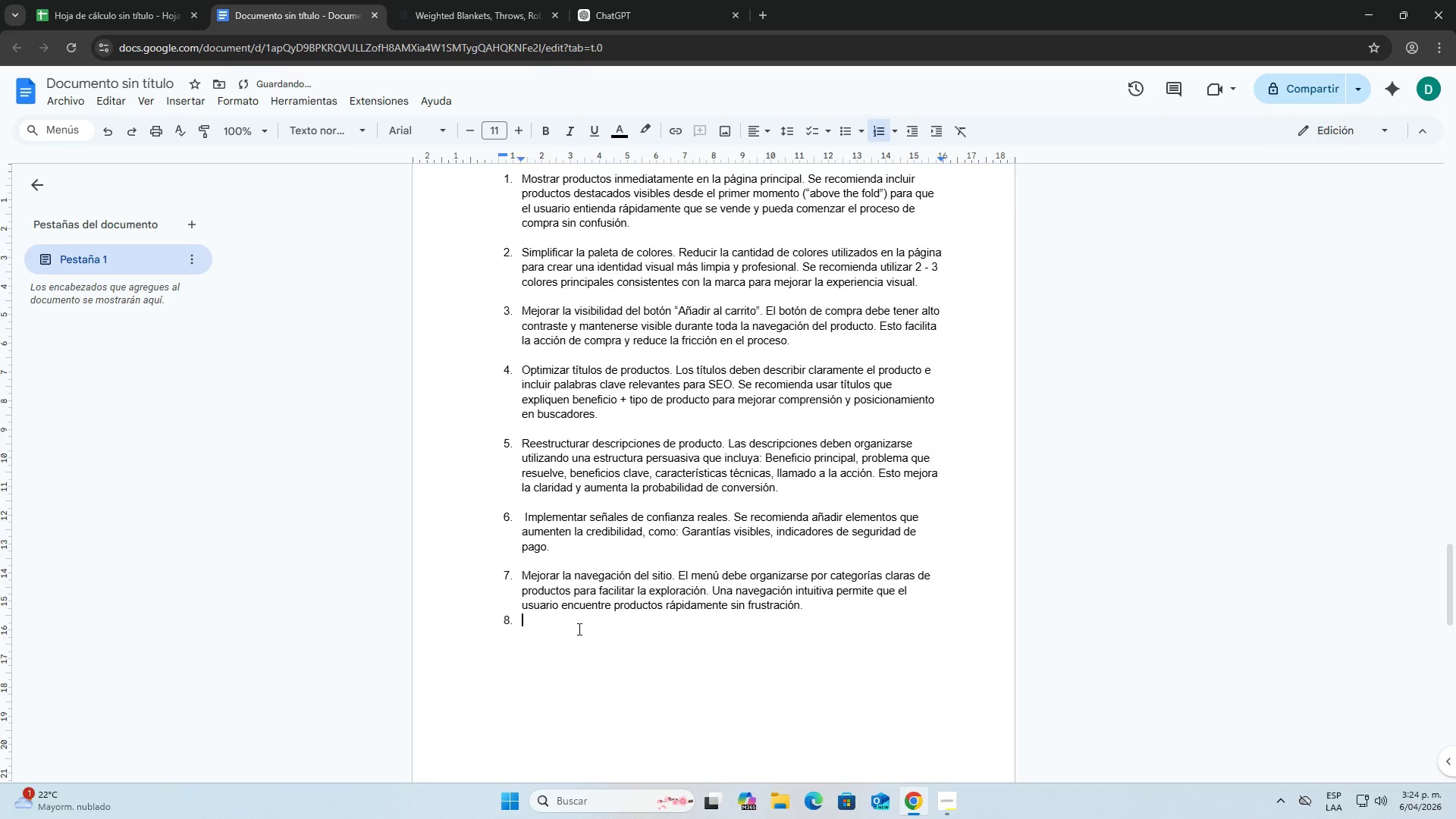 
key(Backspace)
 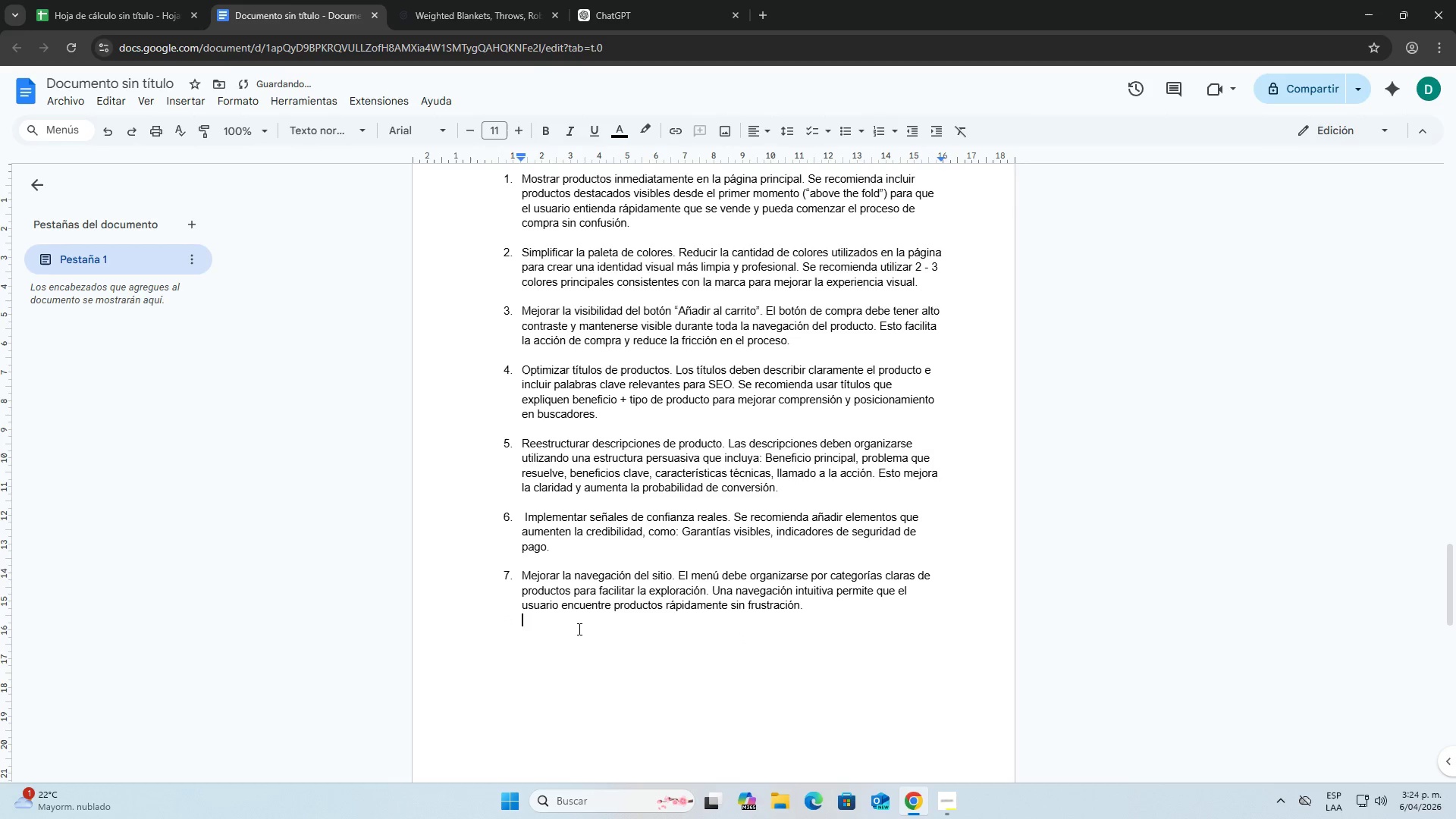 
key(Backspace)
 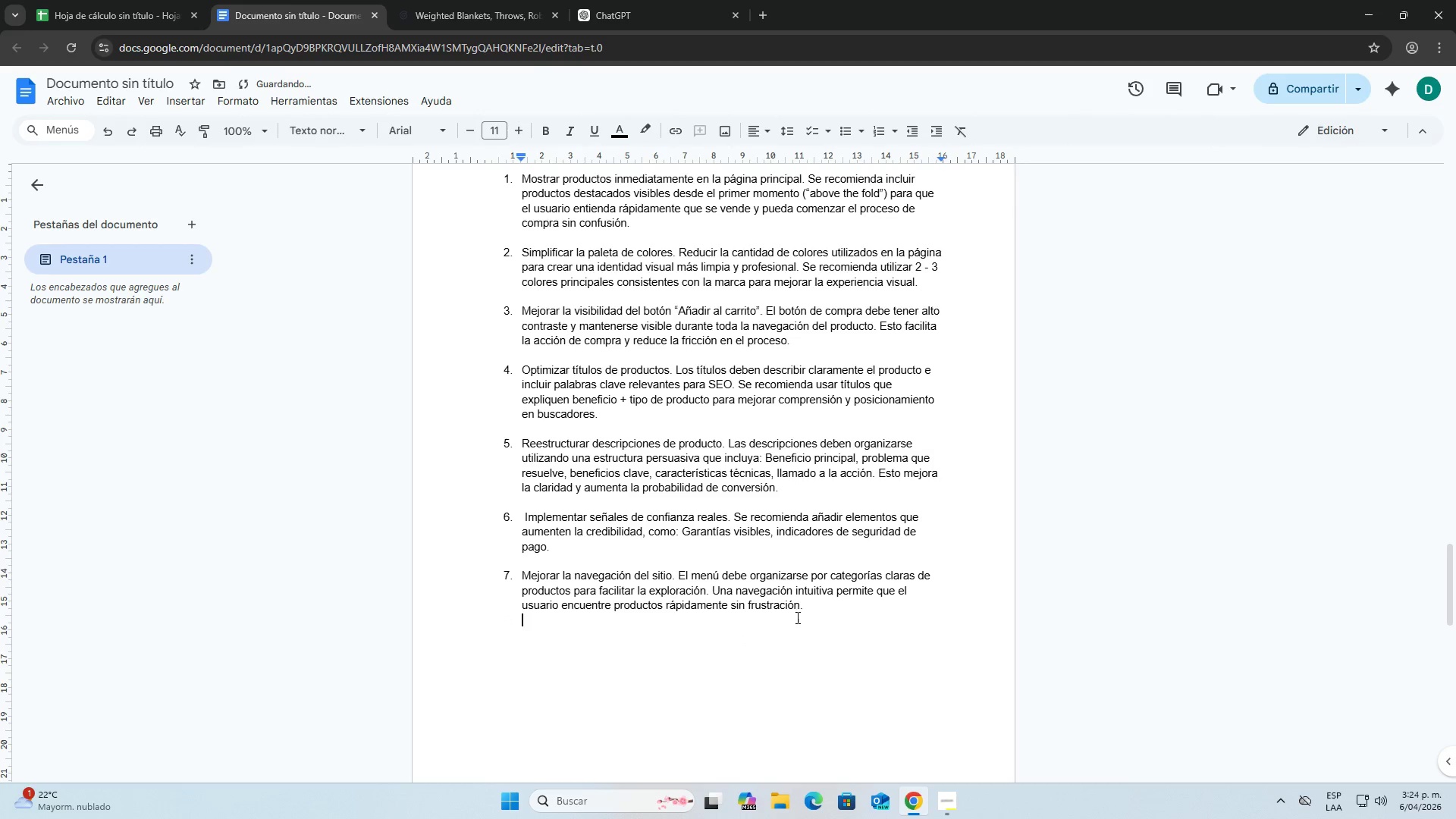 
left_click([824, 604])
 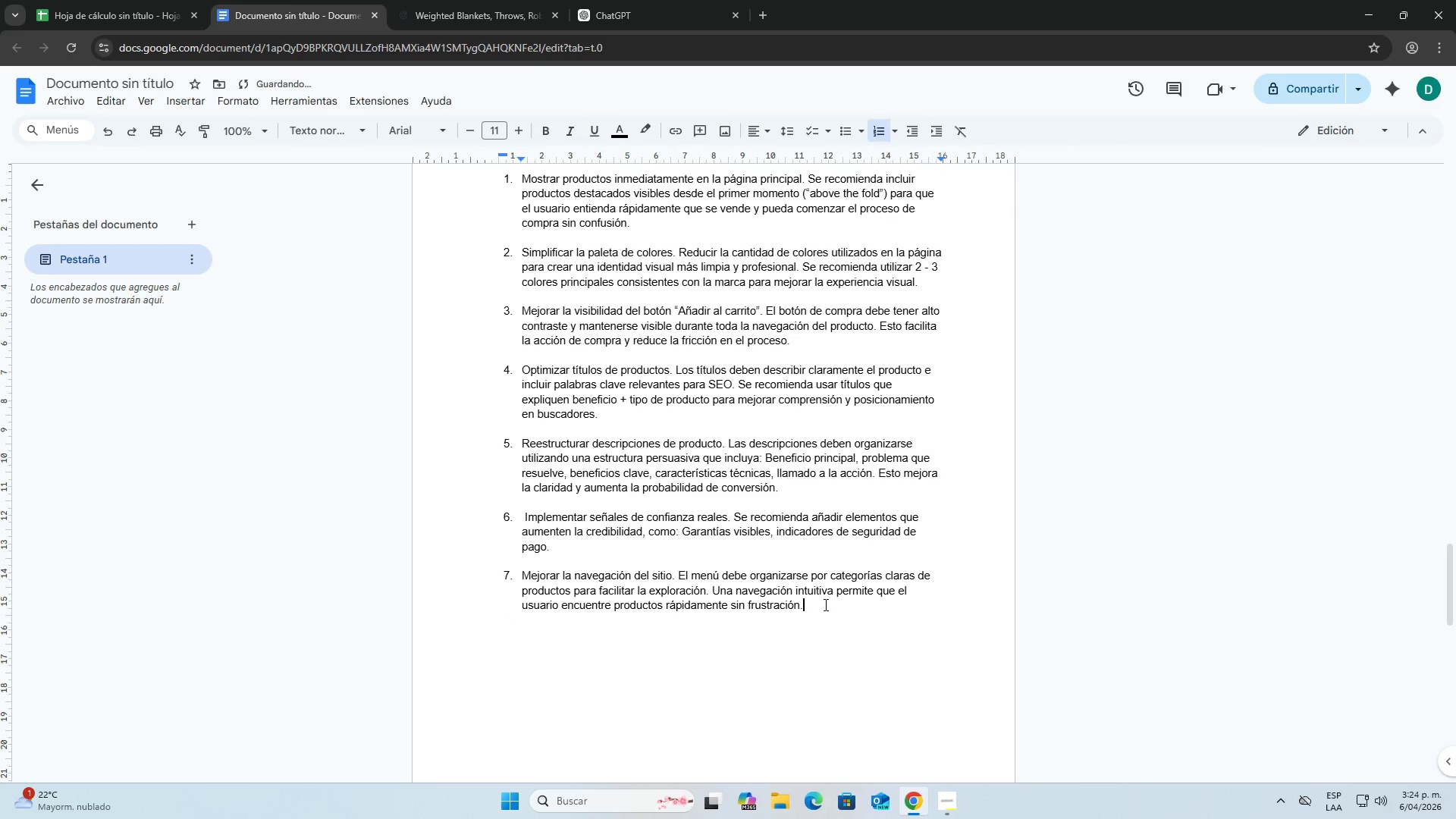 
key(Enter)
 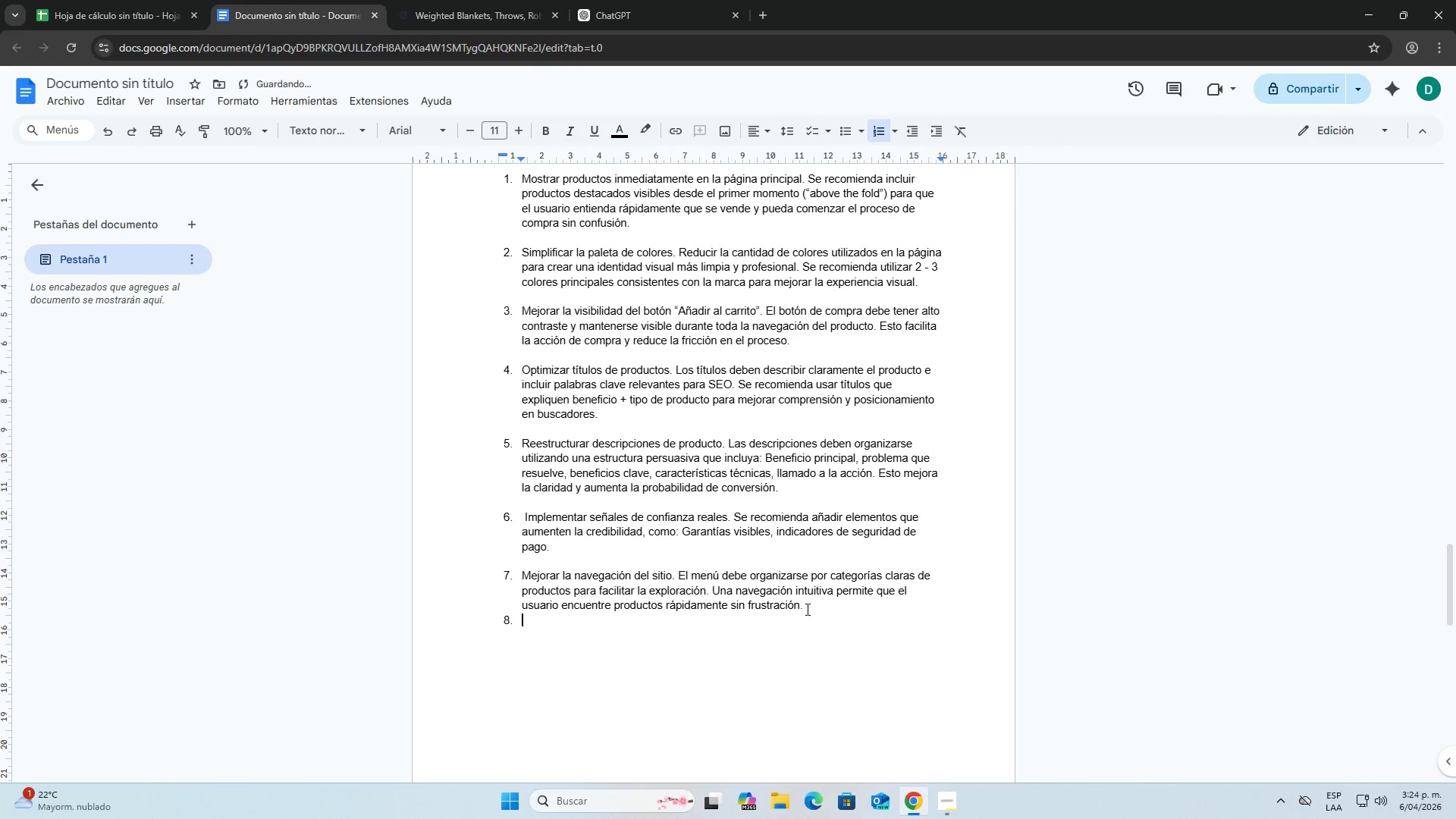 
left_click([811, 602])
 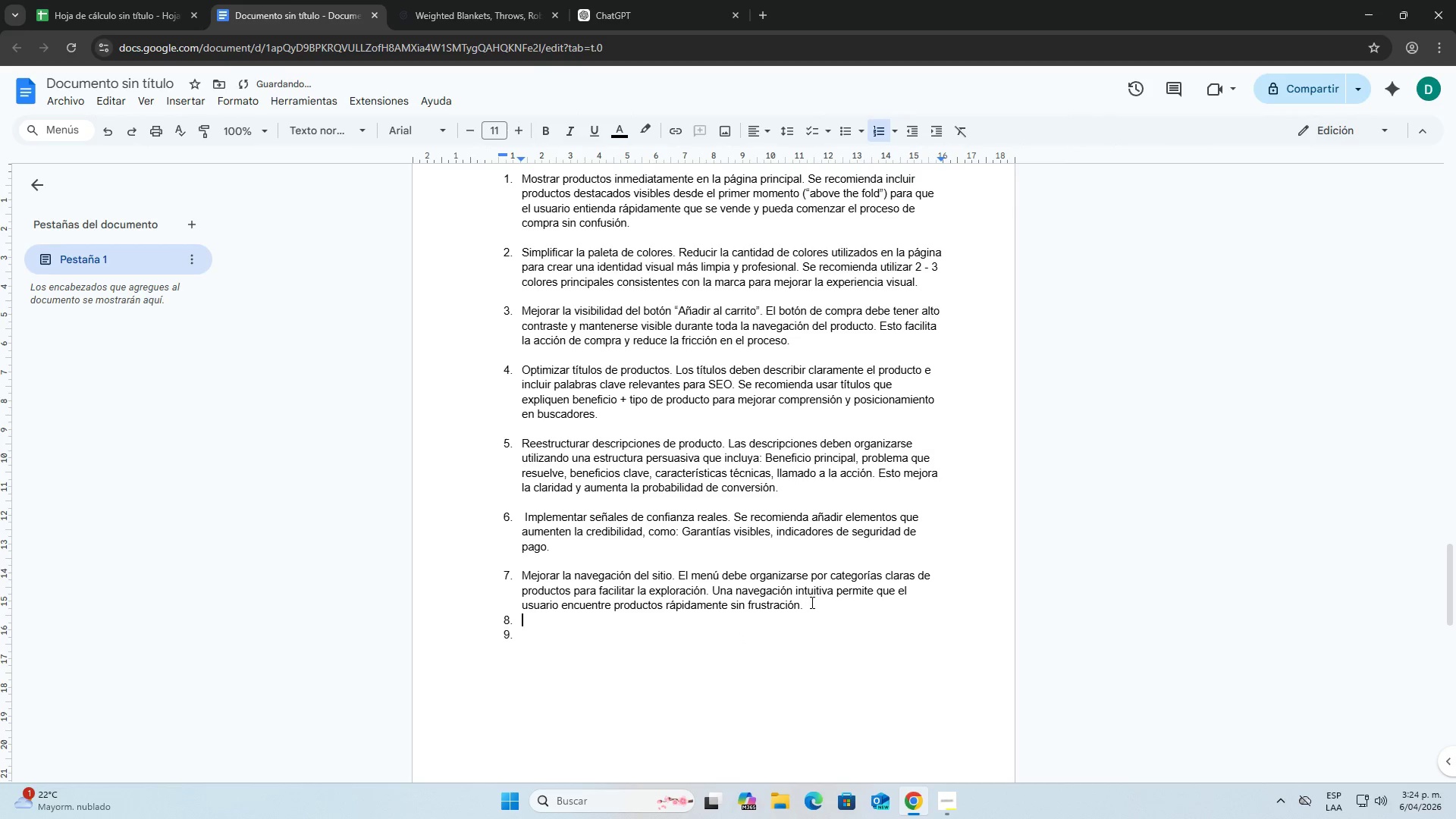 
key(Enter)
 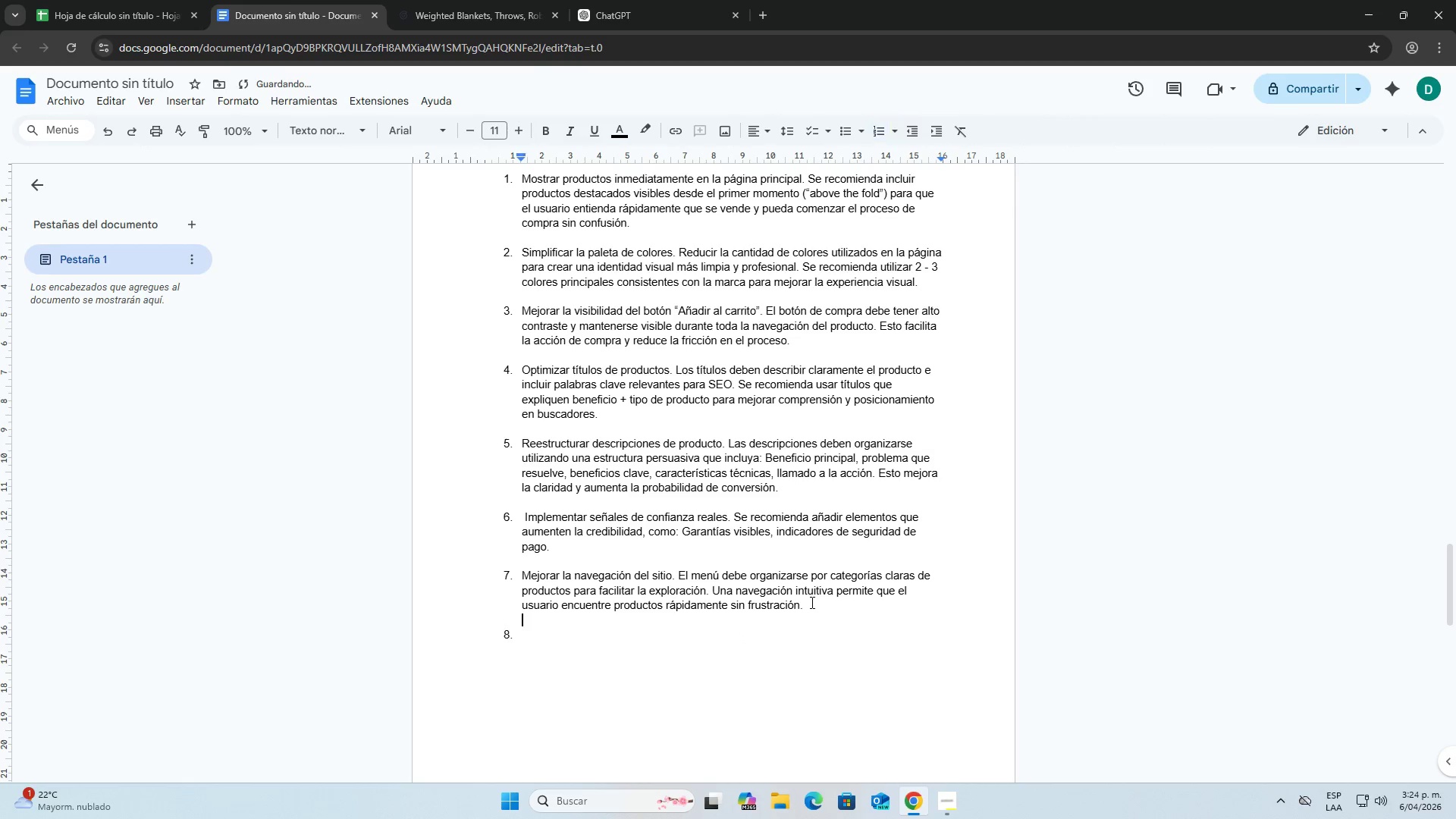 
key(Backspace)
 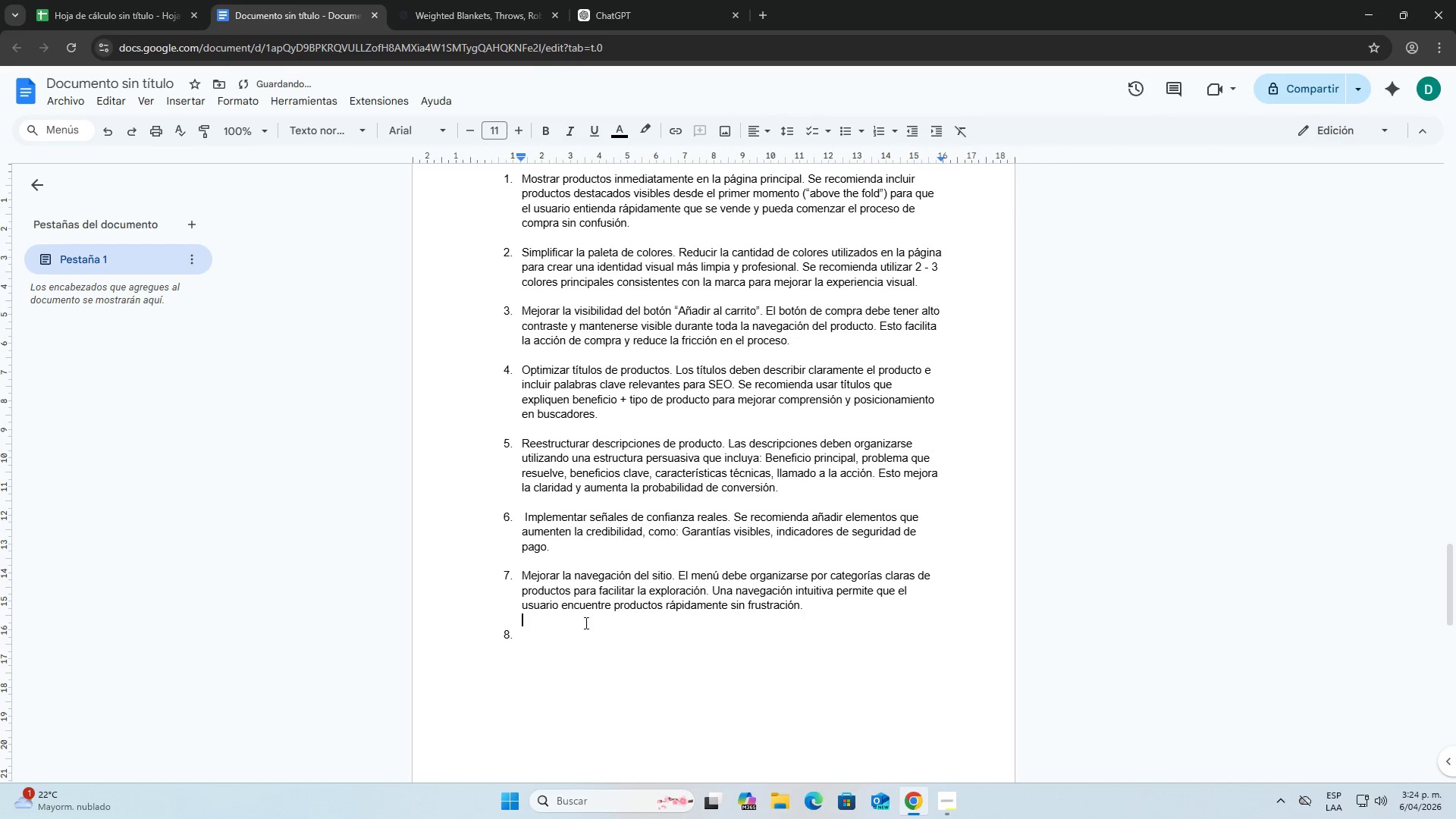 
left_click([548, 636])
 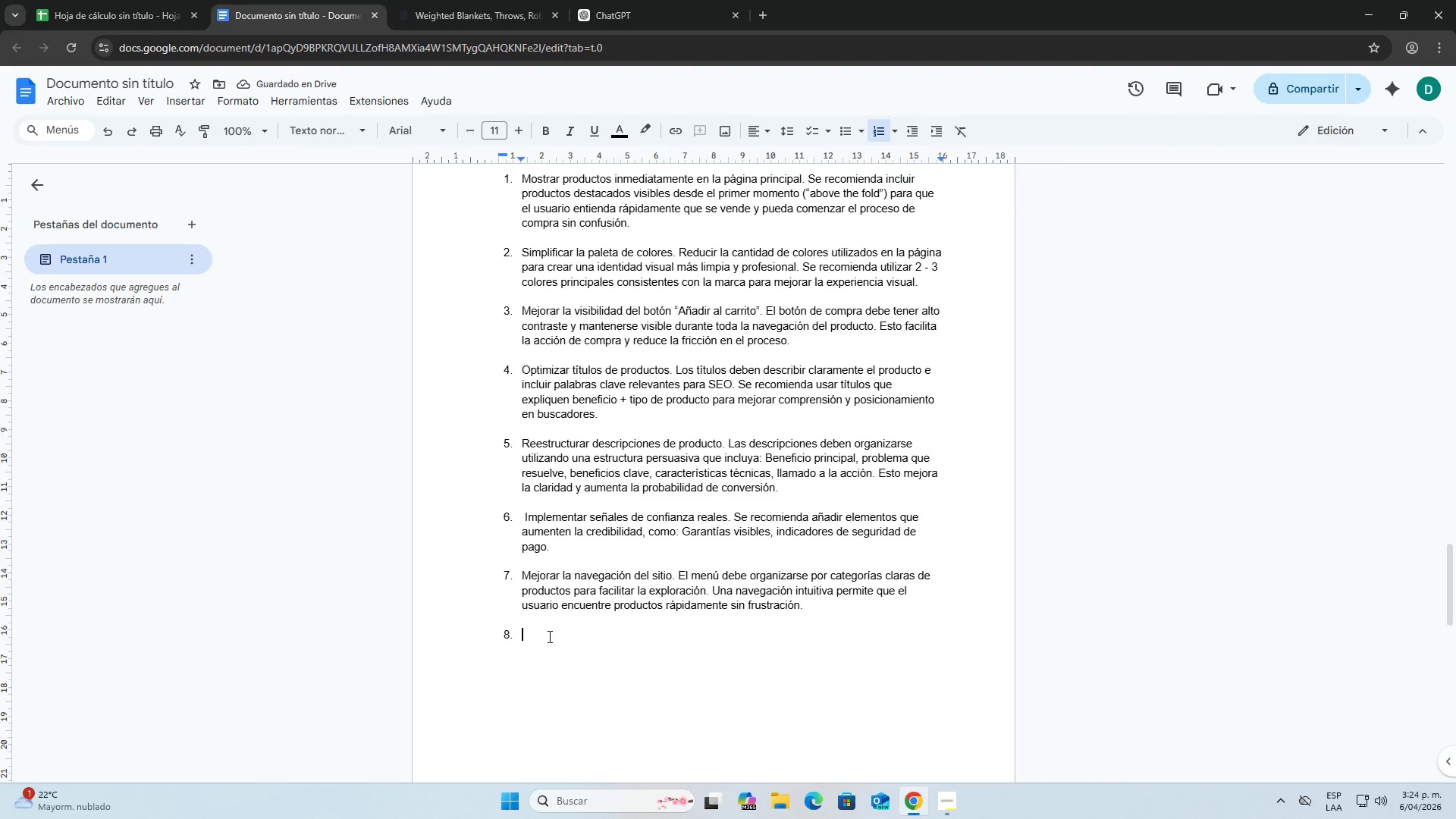 
scroll: coordinate [548, 636], scroll_direction: none, amount: 0.0
 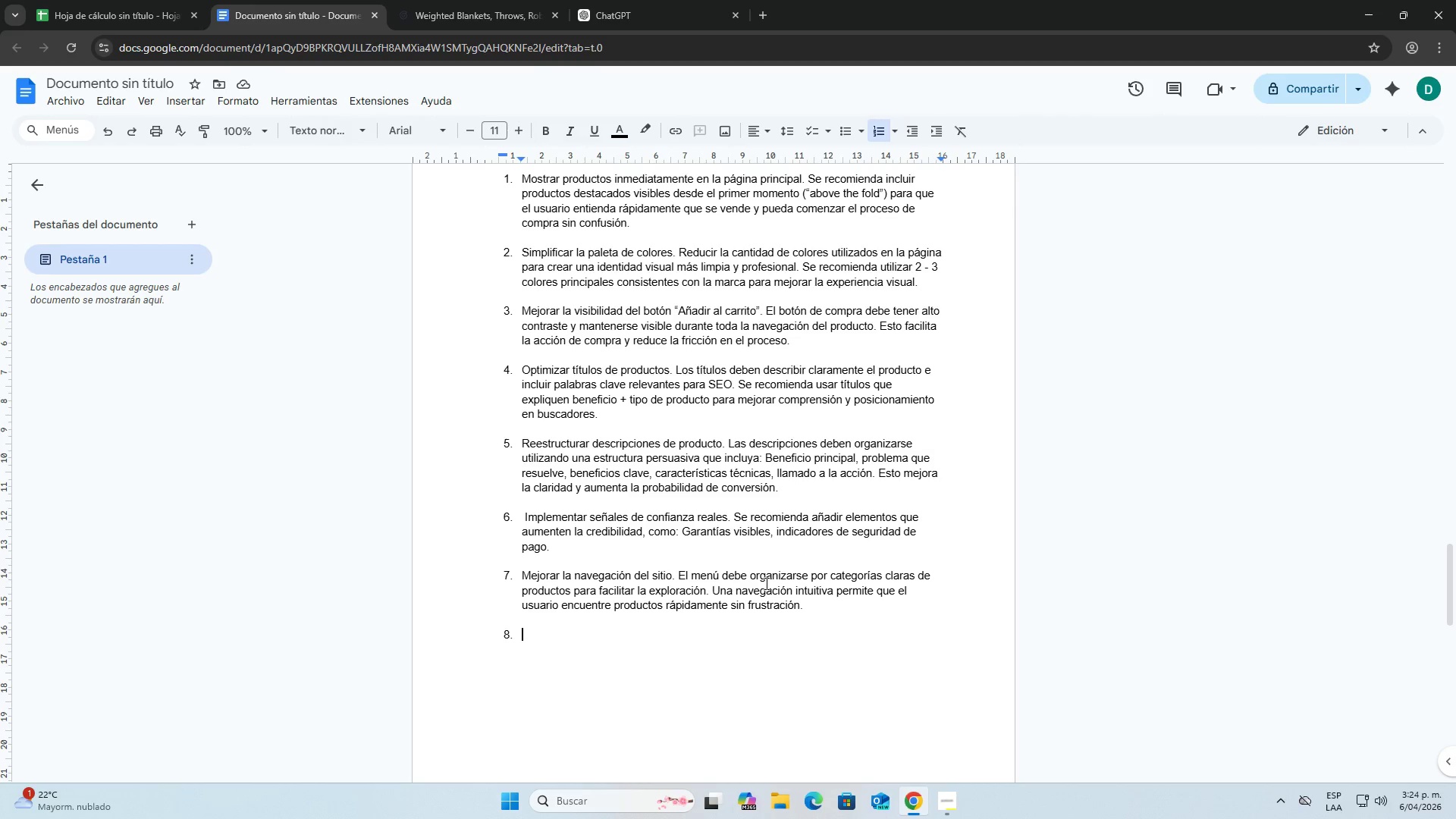 
scroll: coordinate [775, 599], scroll_direction: down, amount: 1.0
 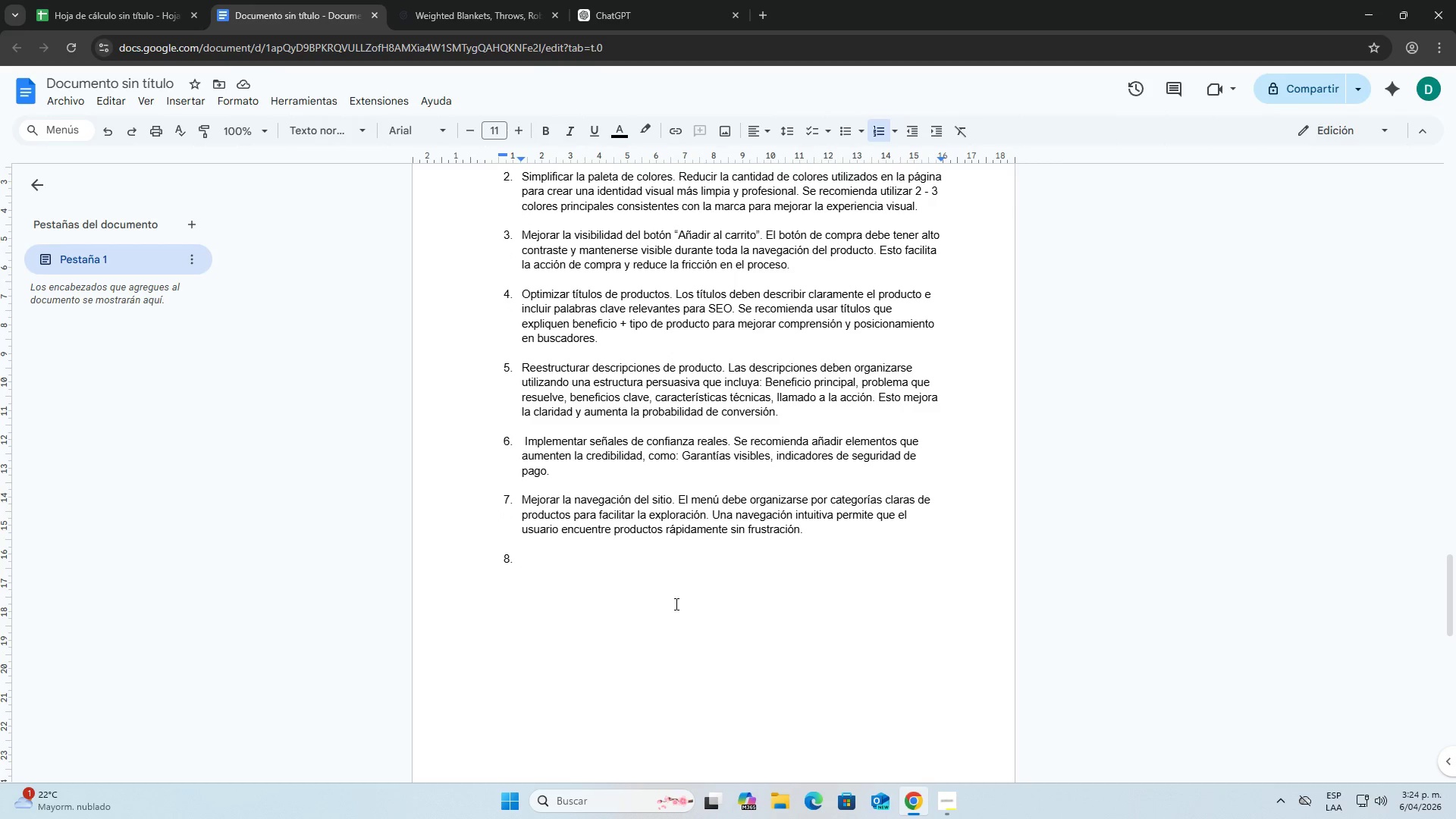 
type(Organizar mejor el catalogo de prodcut)
key(Backspace)
key(Backspace)
key(Backspace)
type(uctos)
 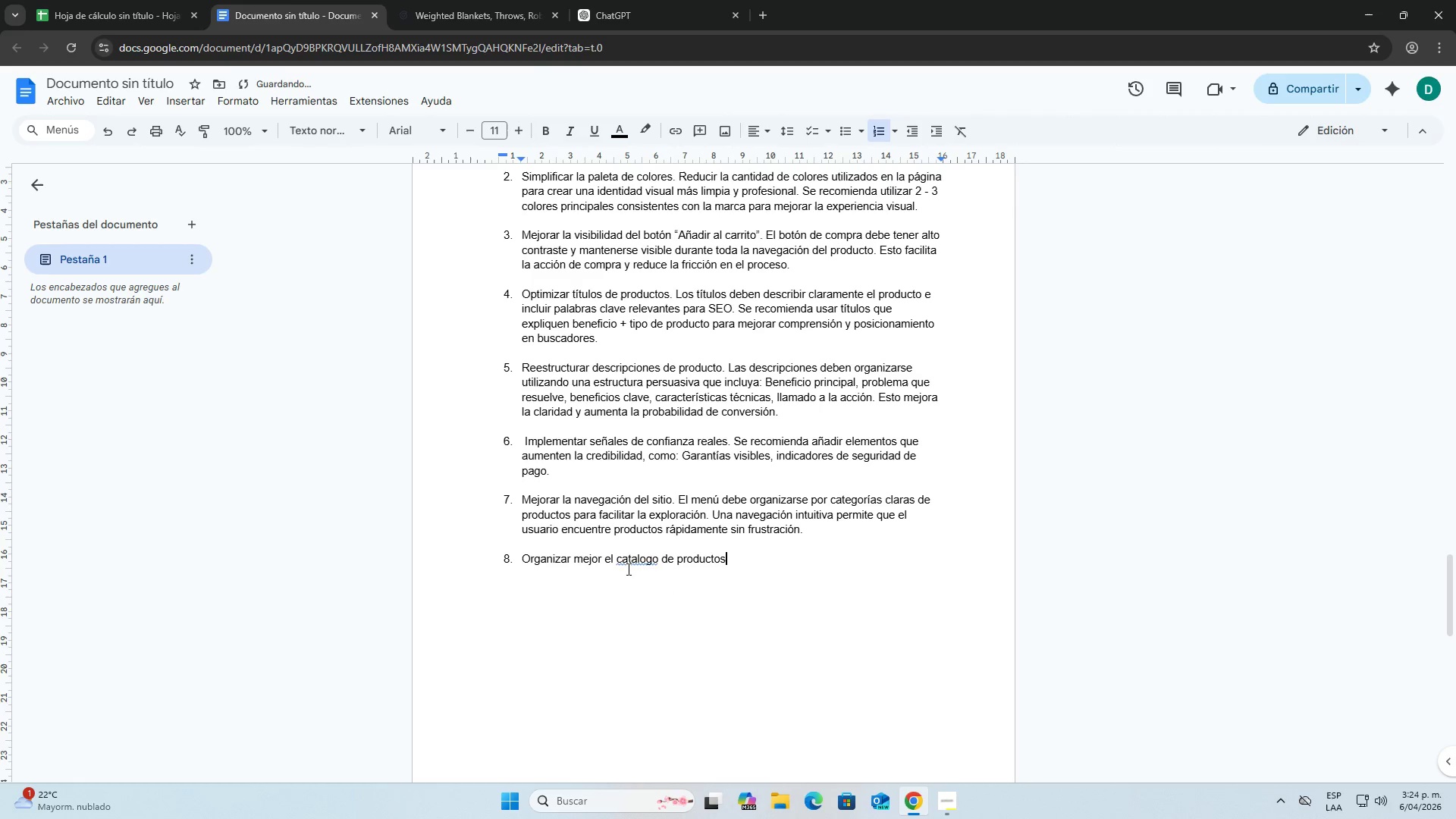 
right_click([642, 554])
 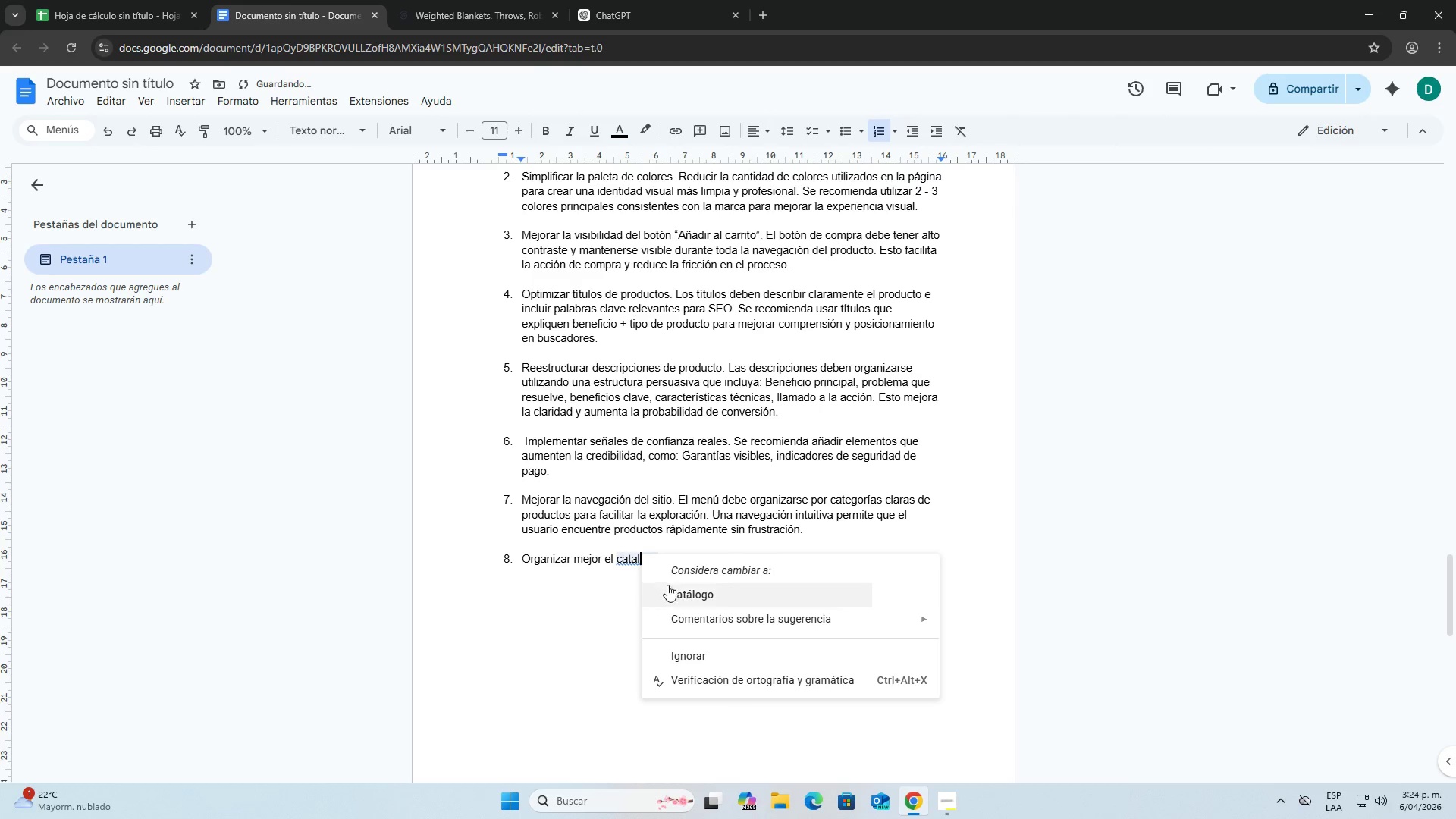 
left_click([673, 588])
 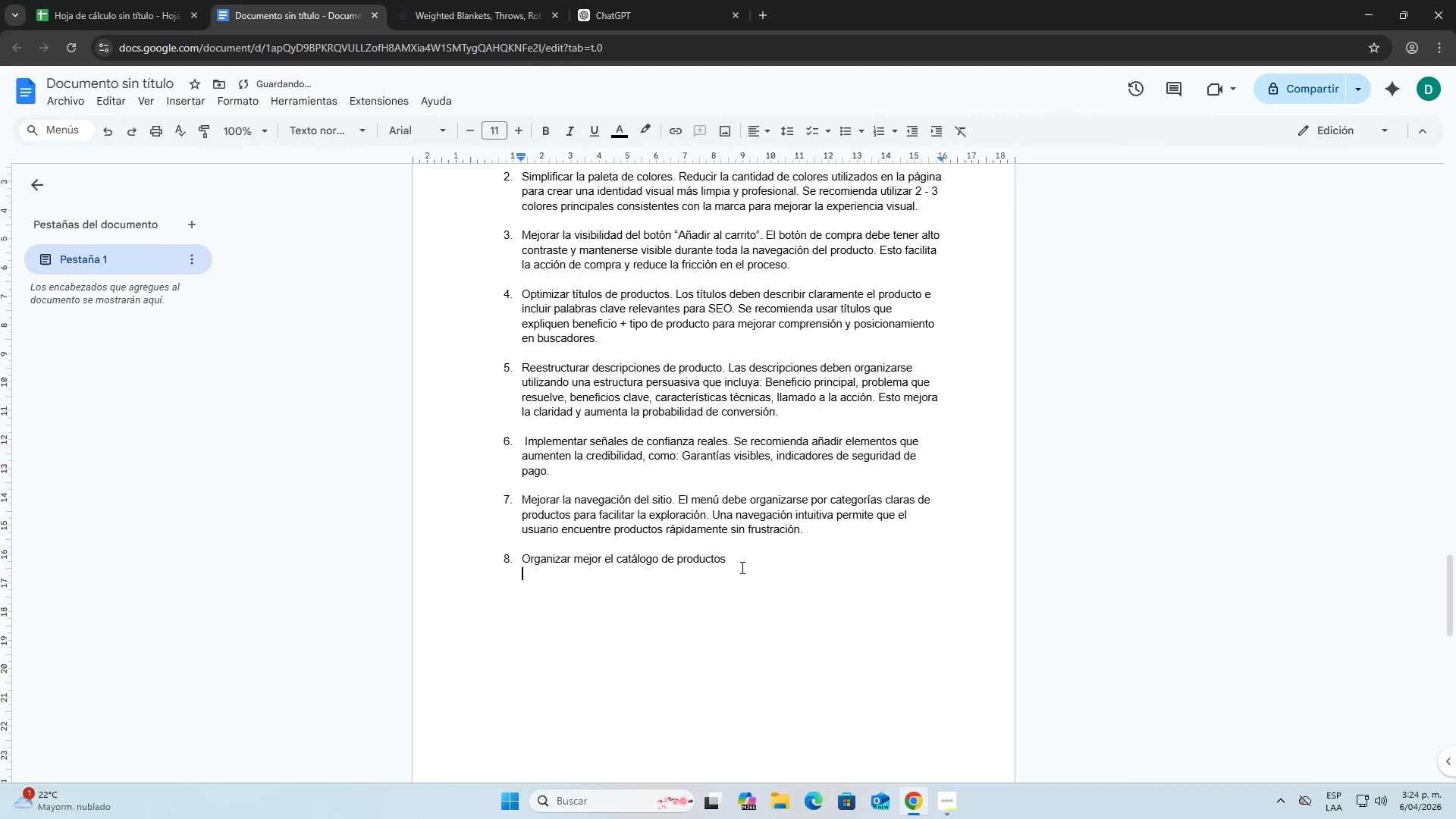 
double_click([741, 558])
 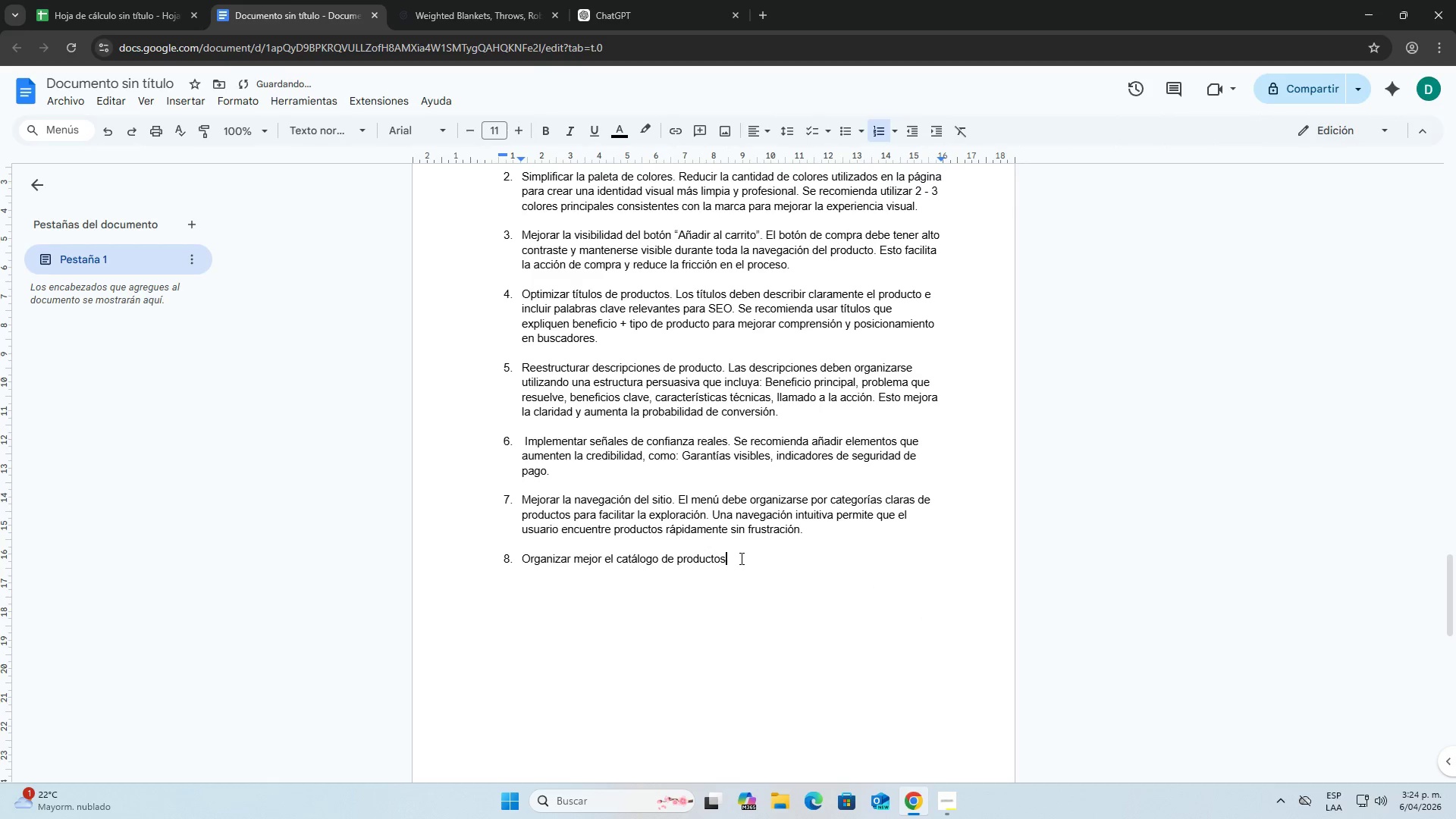 
key(Space)
 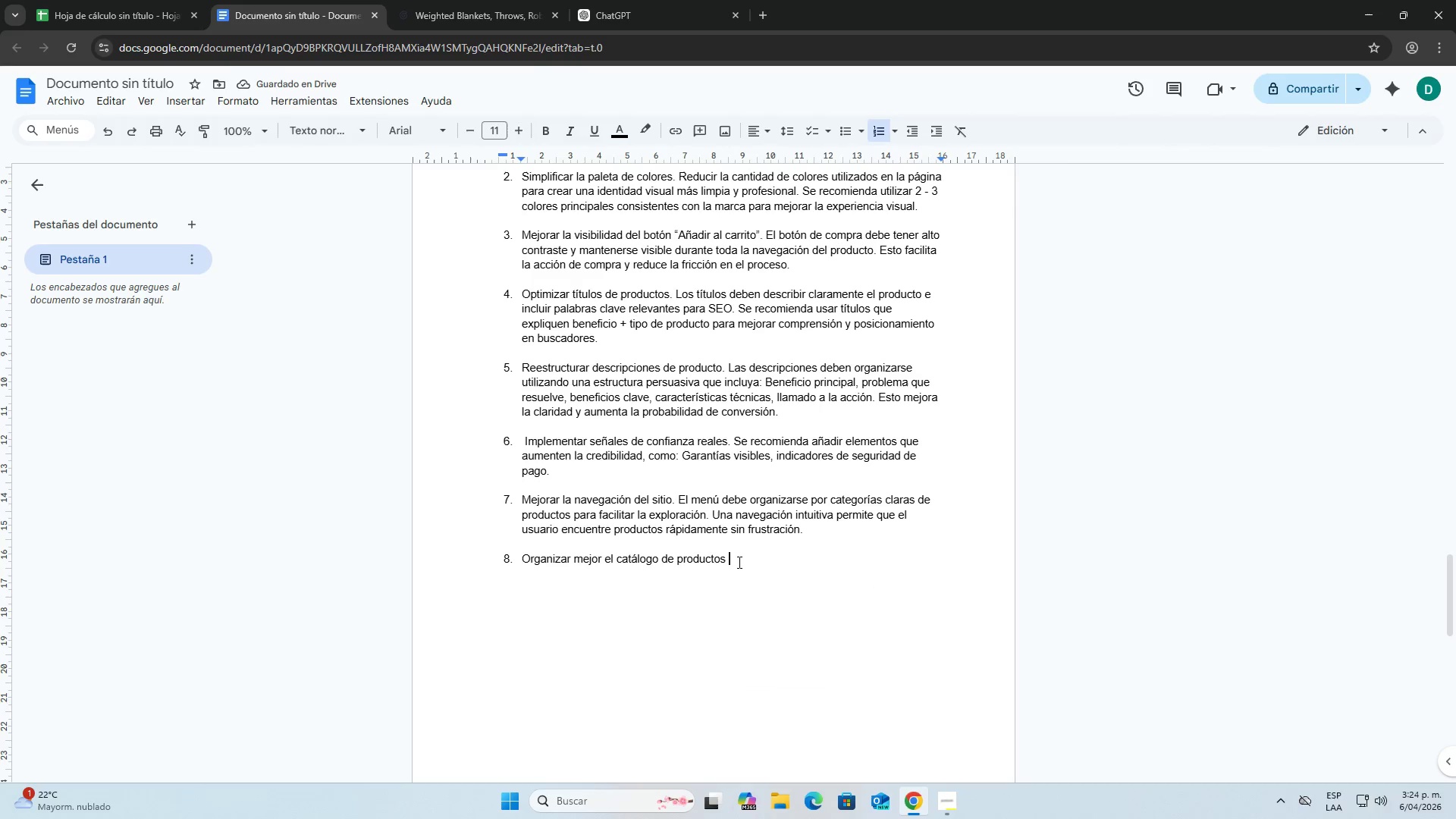 
key(Backspace)
 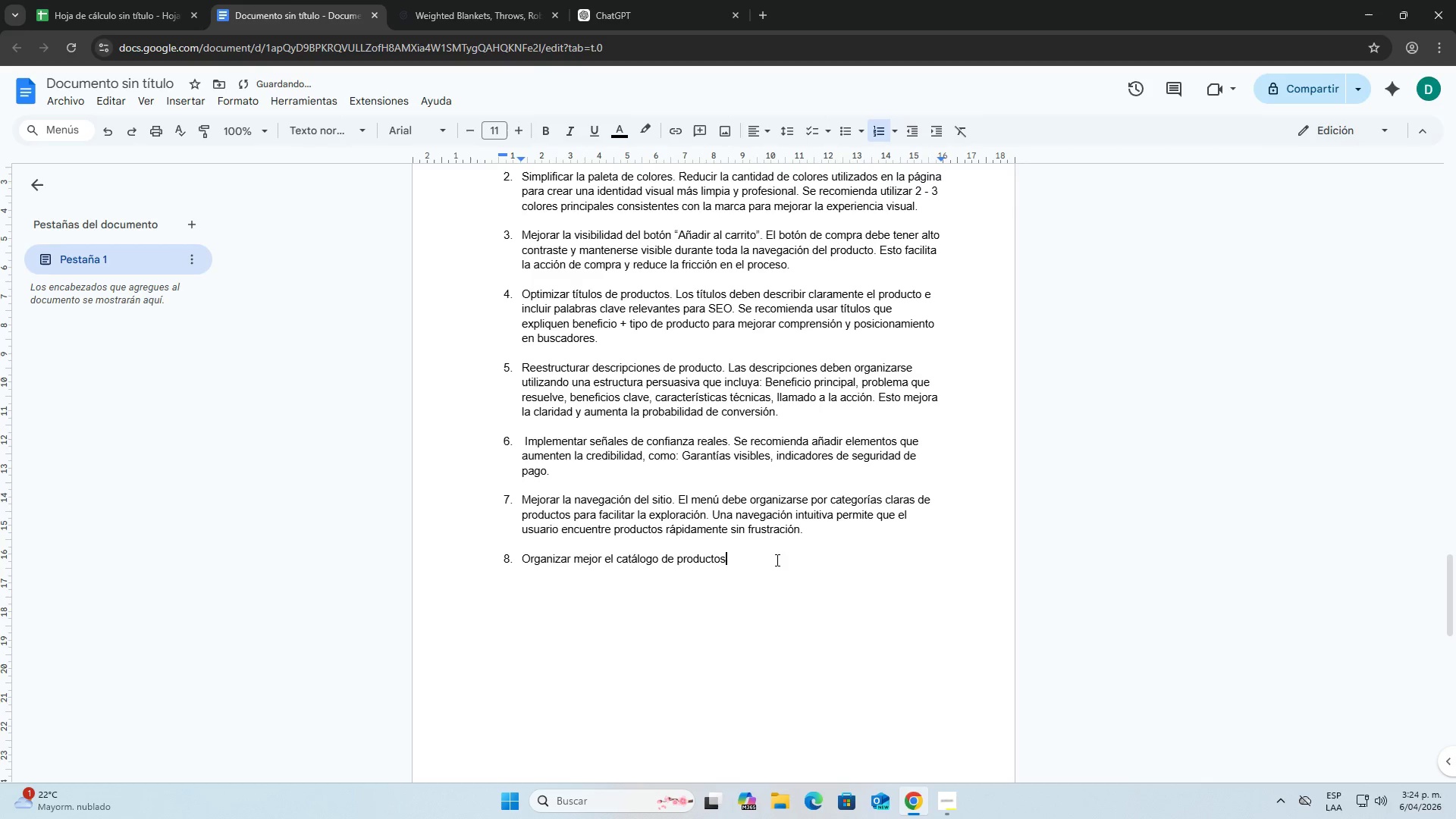 
key(Period)
 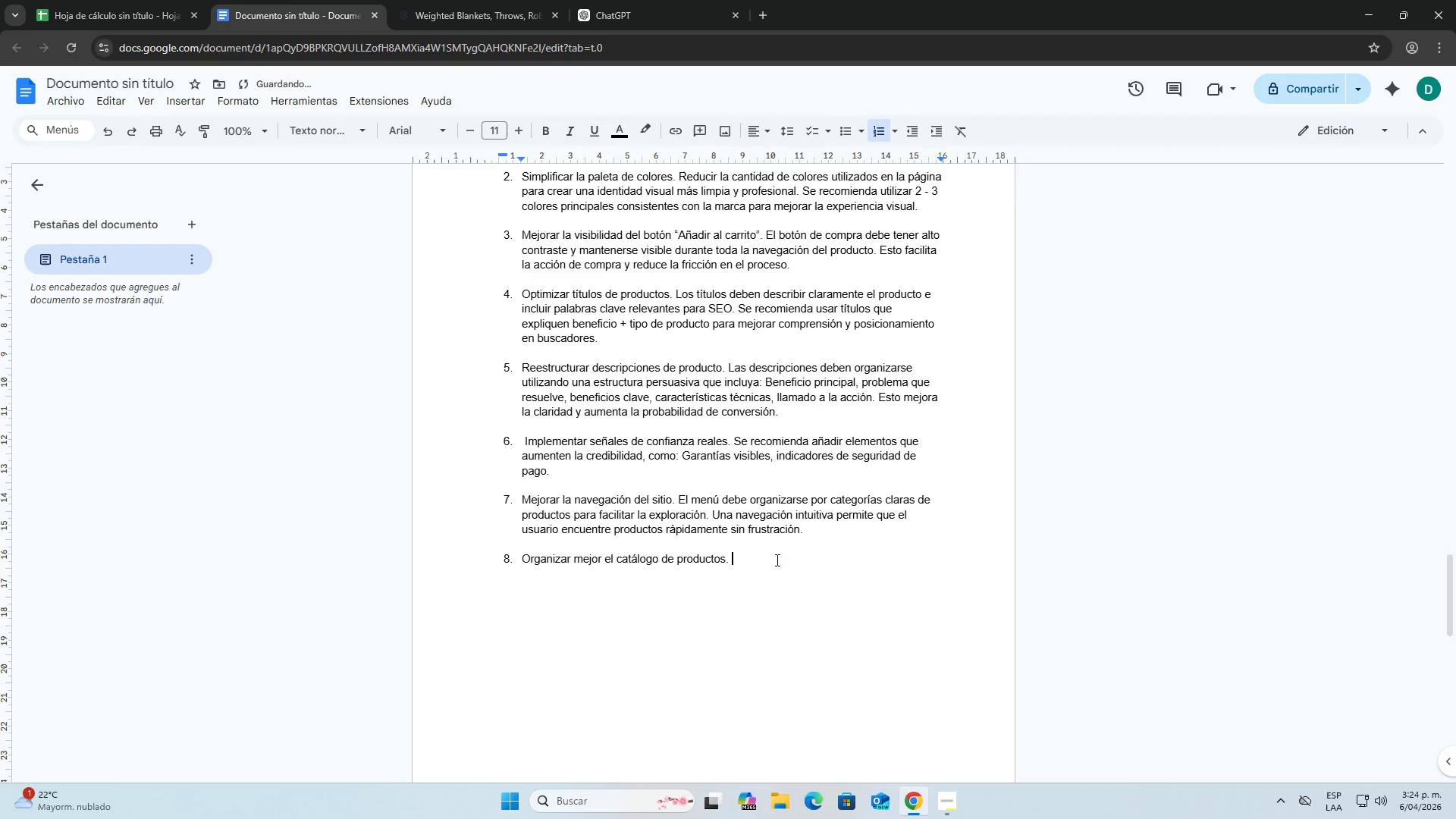 
key(Space)
 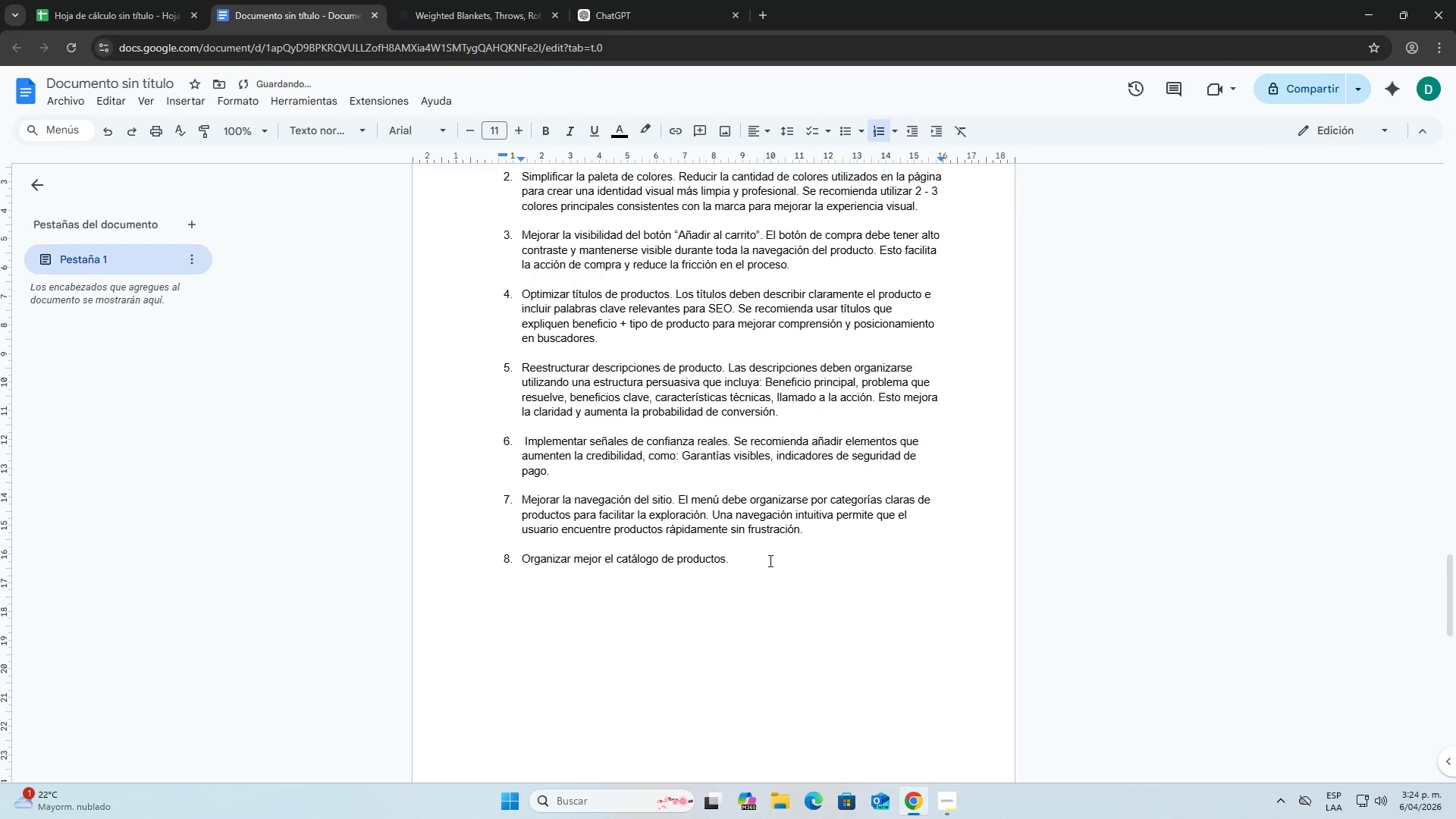 
scroll: coordinate [601, 610], scroll_direction: up, amount: 30.0
 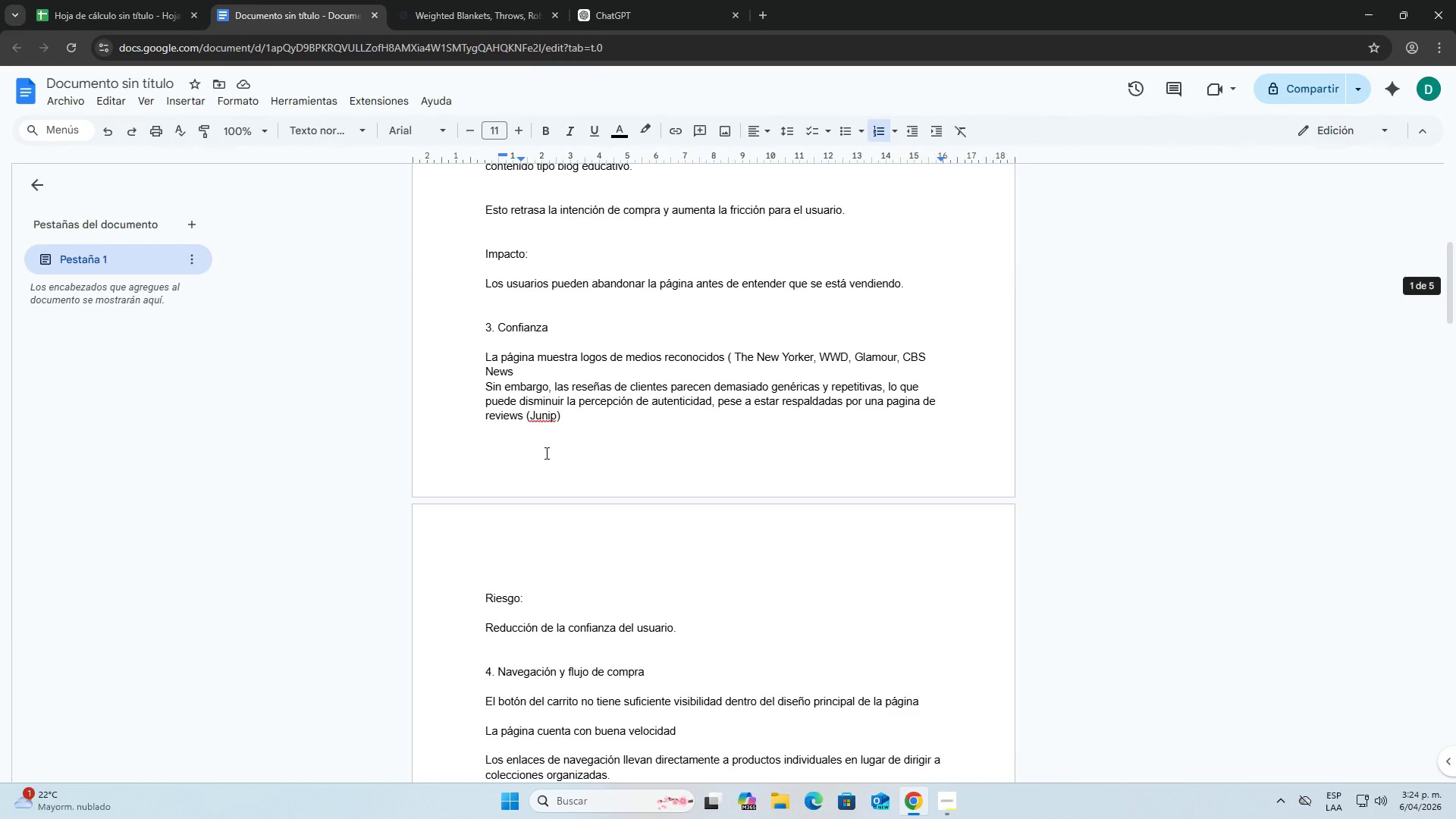 
scroll: coordinate [629, 491], scroll_direction: down, amount: 31.0
 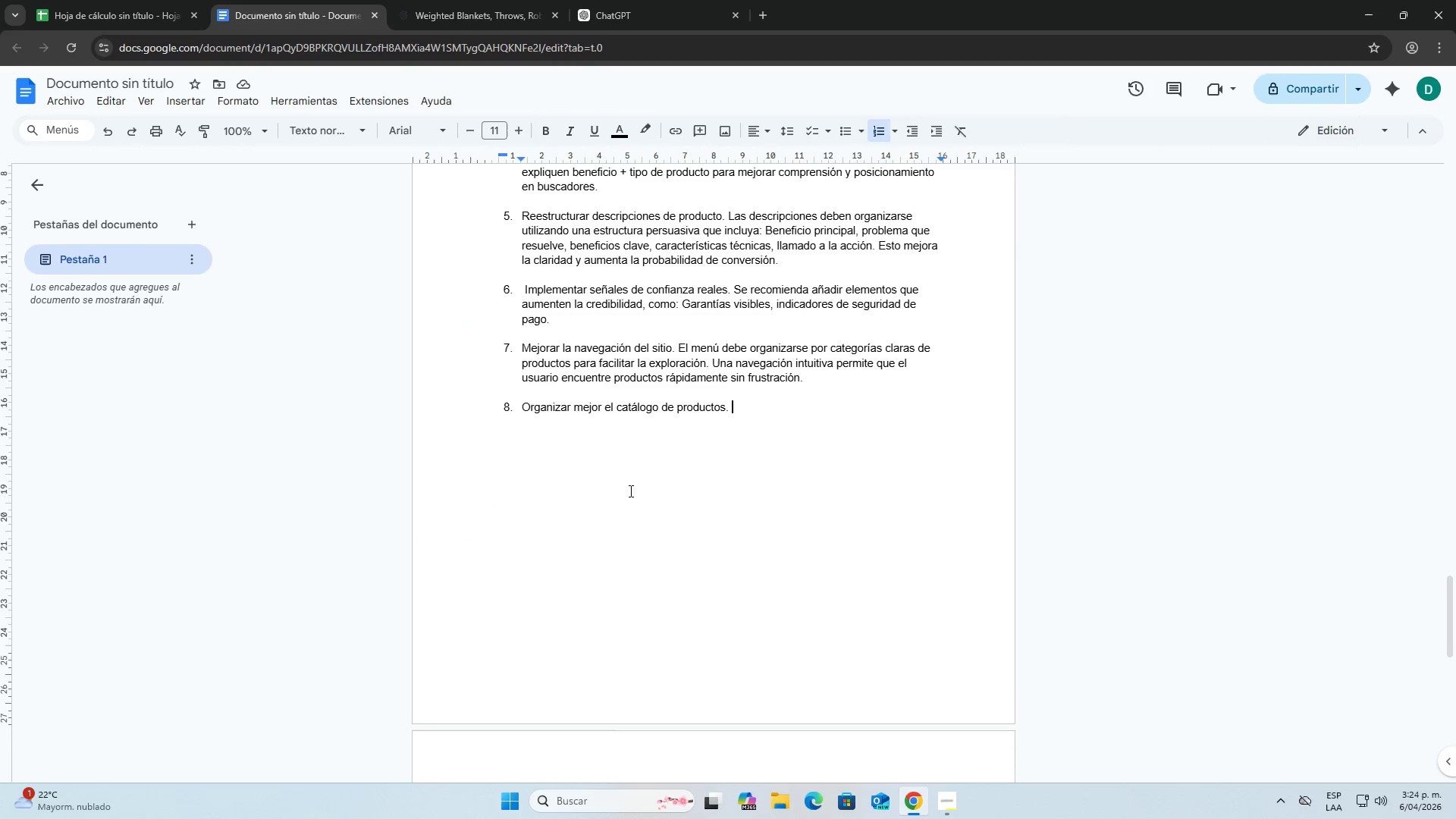 
type(agrupar proAgrupar productos )
 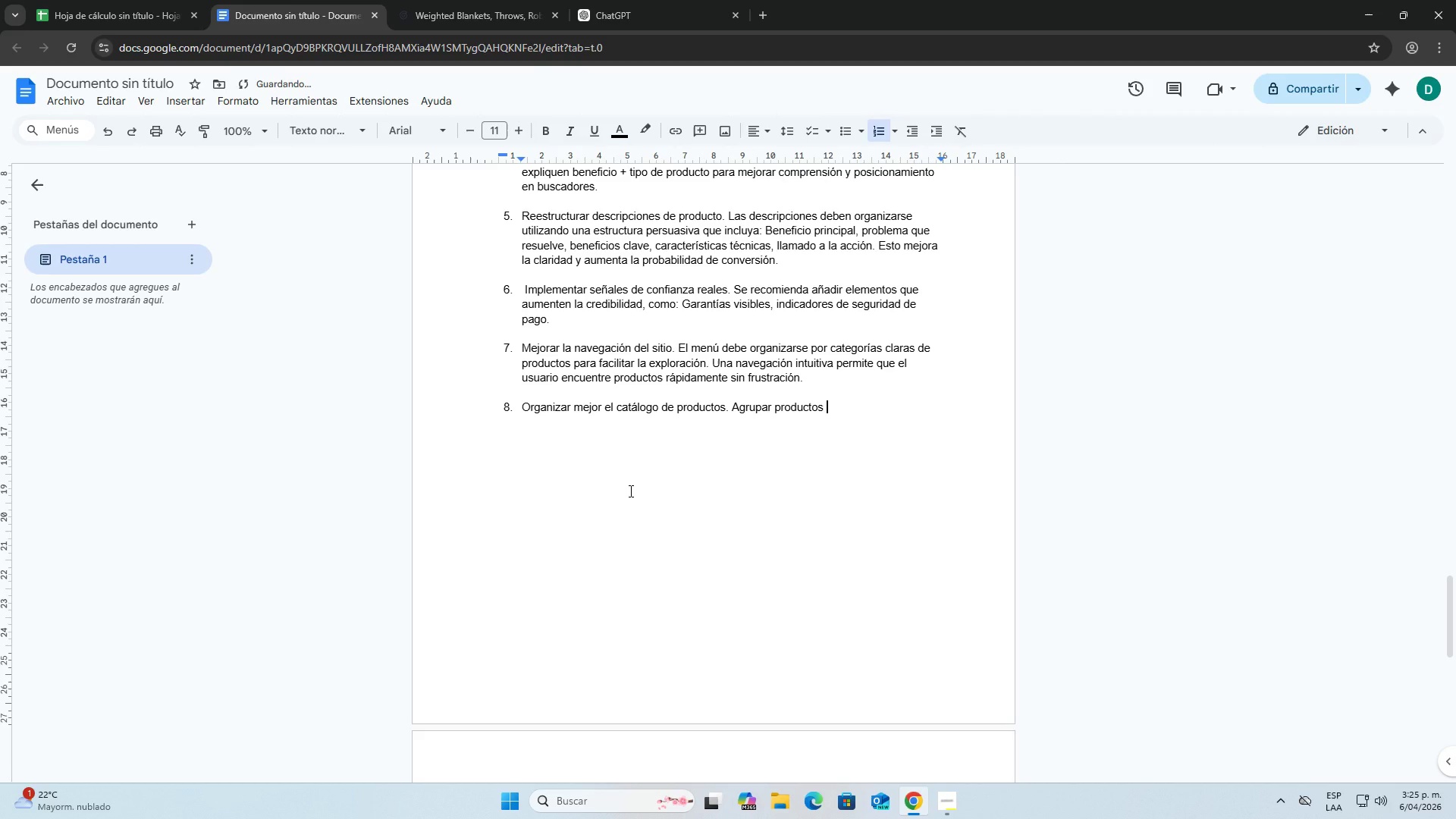 
hold_key(key=Backspace, duration=0.81)
 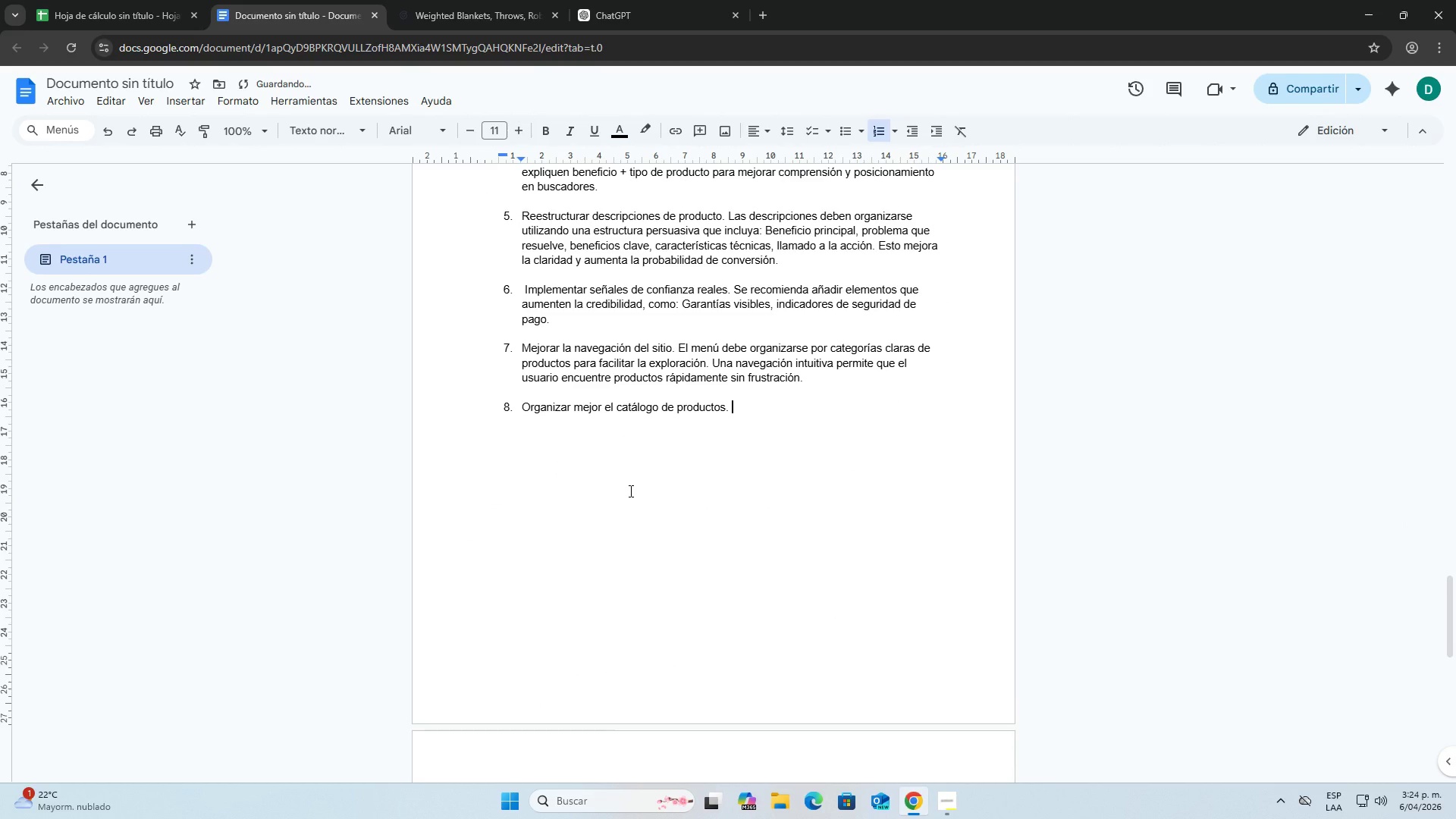 
wait(10.92)
 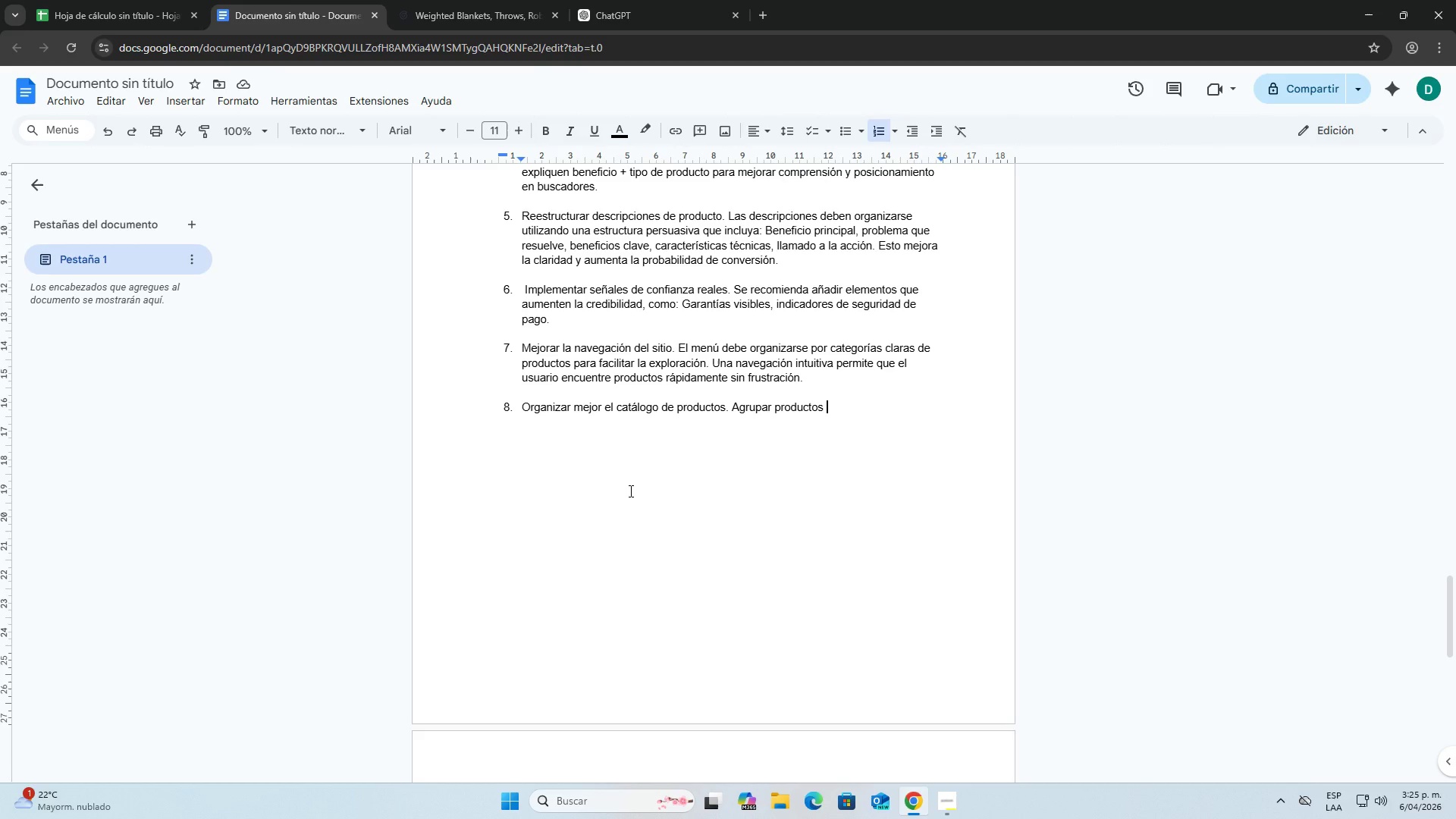 
type(en categorias espe)
 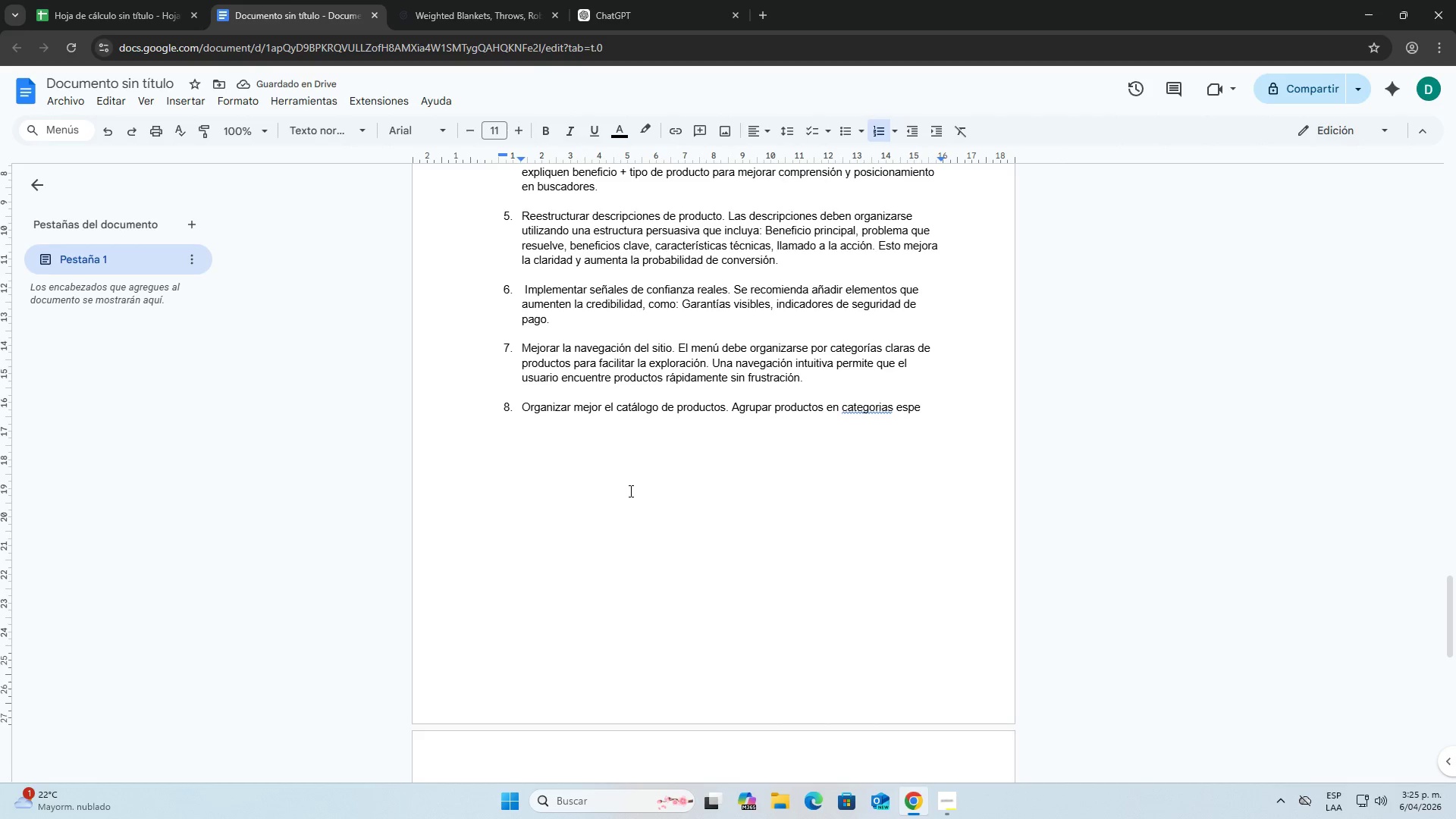 
type(cificas ra)
key(Backspace)
type(elacionadas con el descanso y bienestar pertmitira una experiencioa de compr m)
key(Backspace)
key(Backspace)
type(a)
 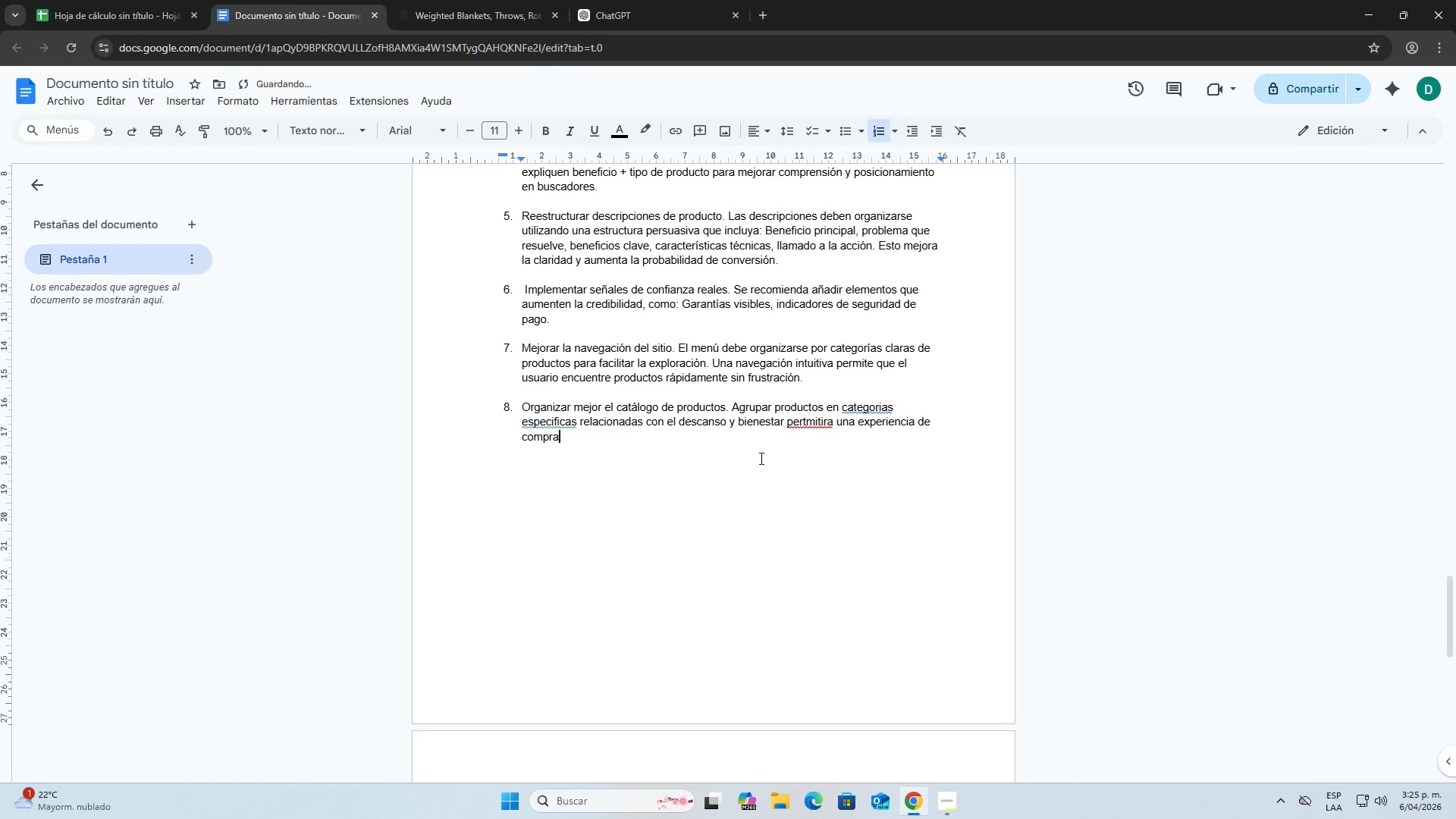 
right_click([814, 422])
 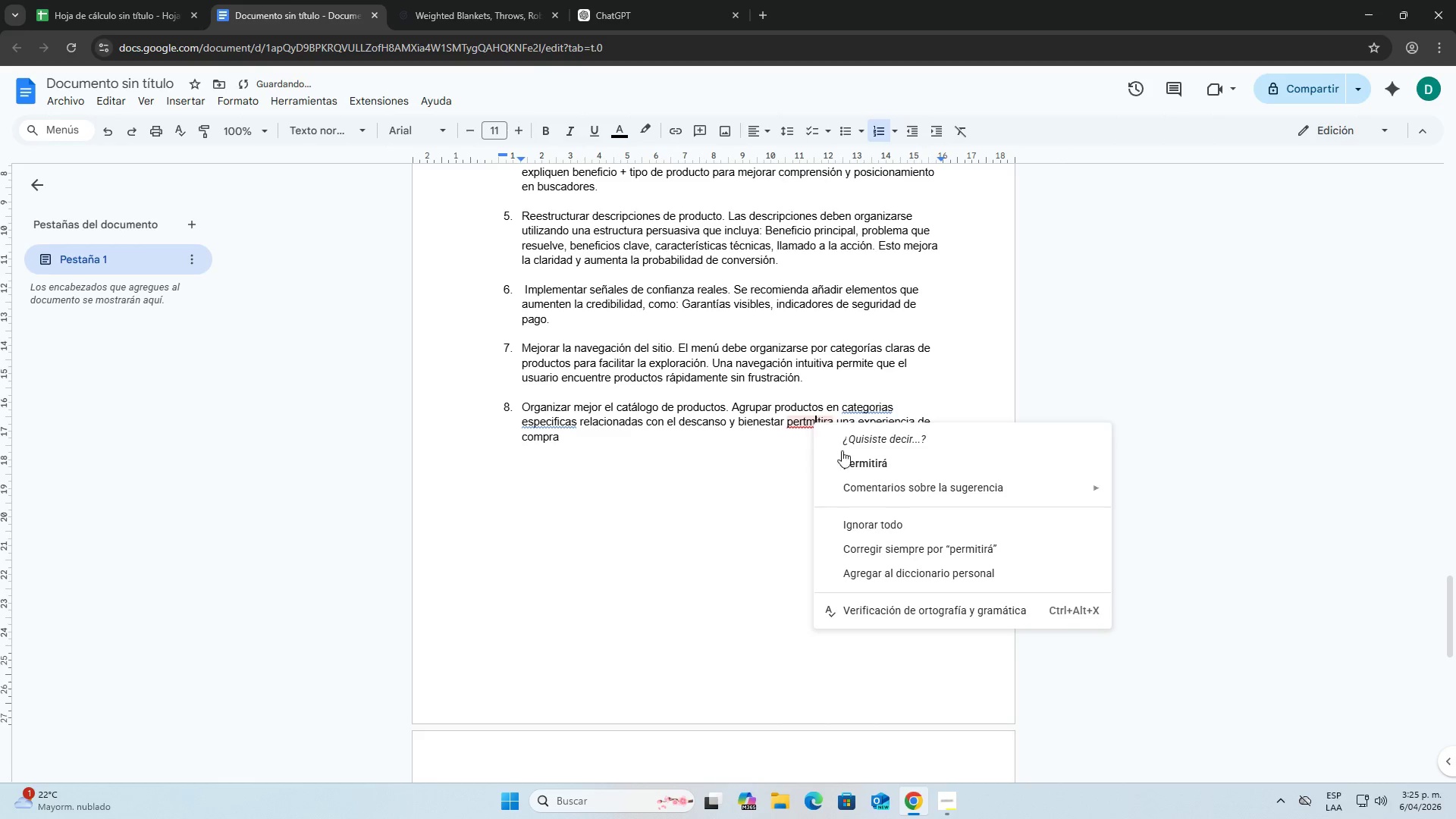 
left_click([852, 459])
 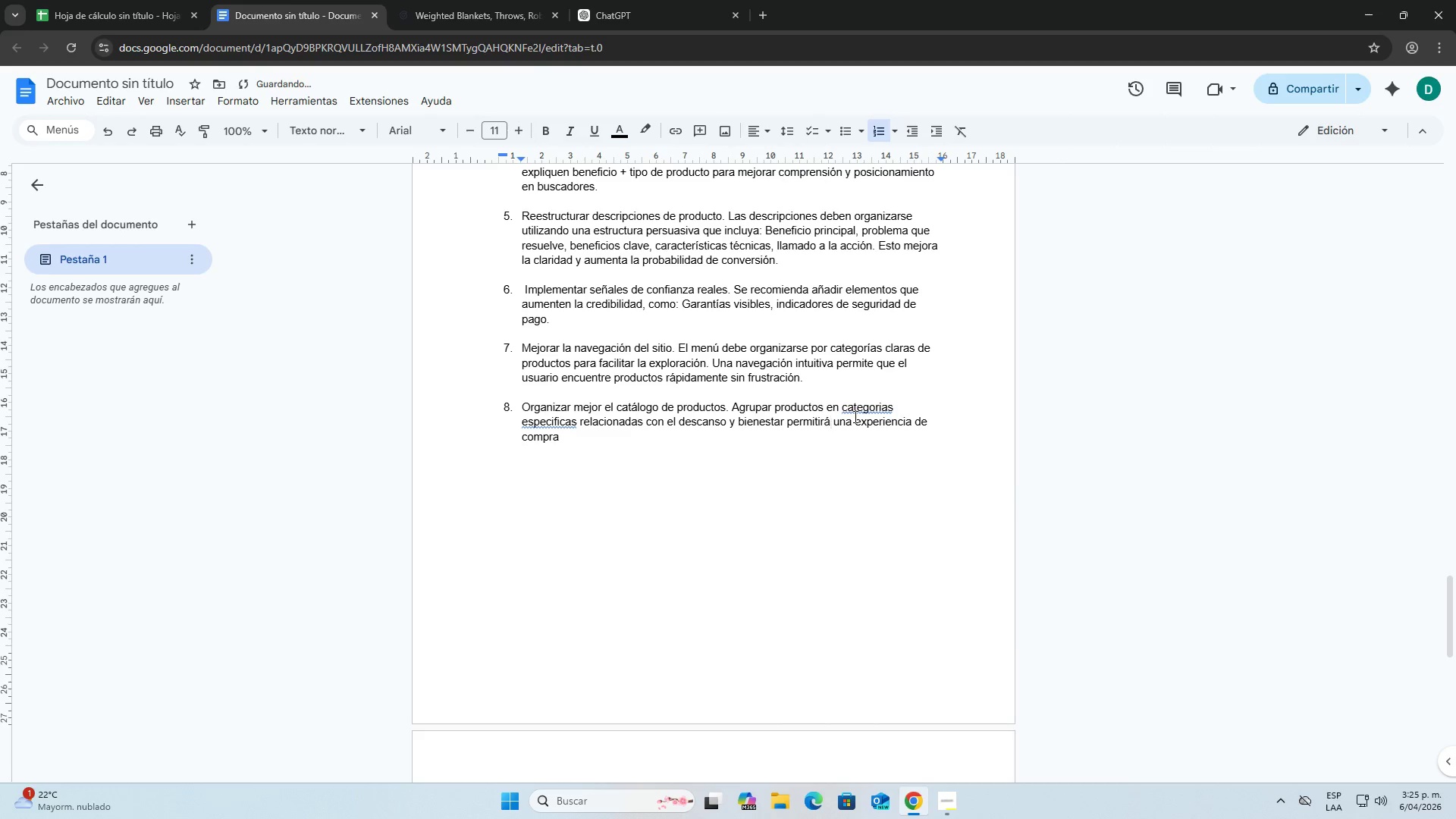 
right_click([857, 410])
 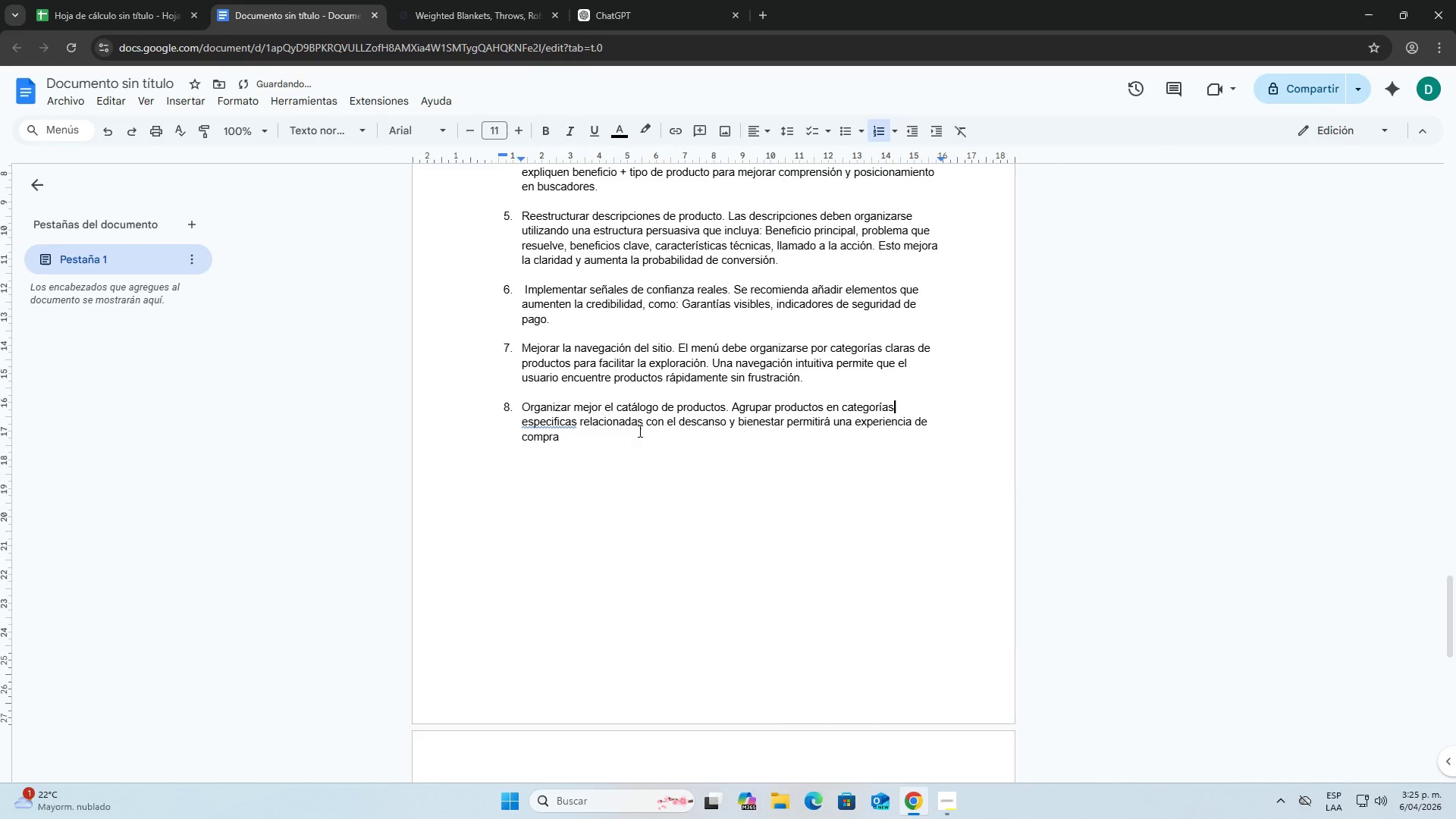 
right_click([562, 426])
 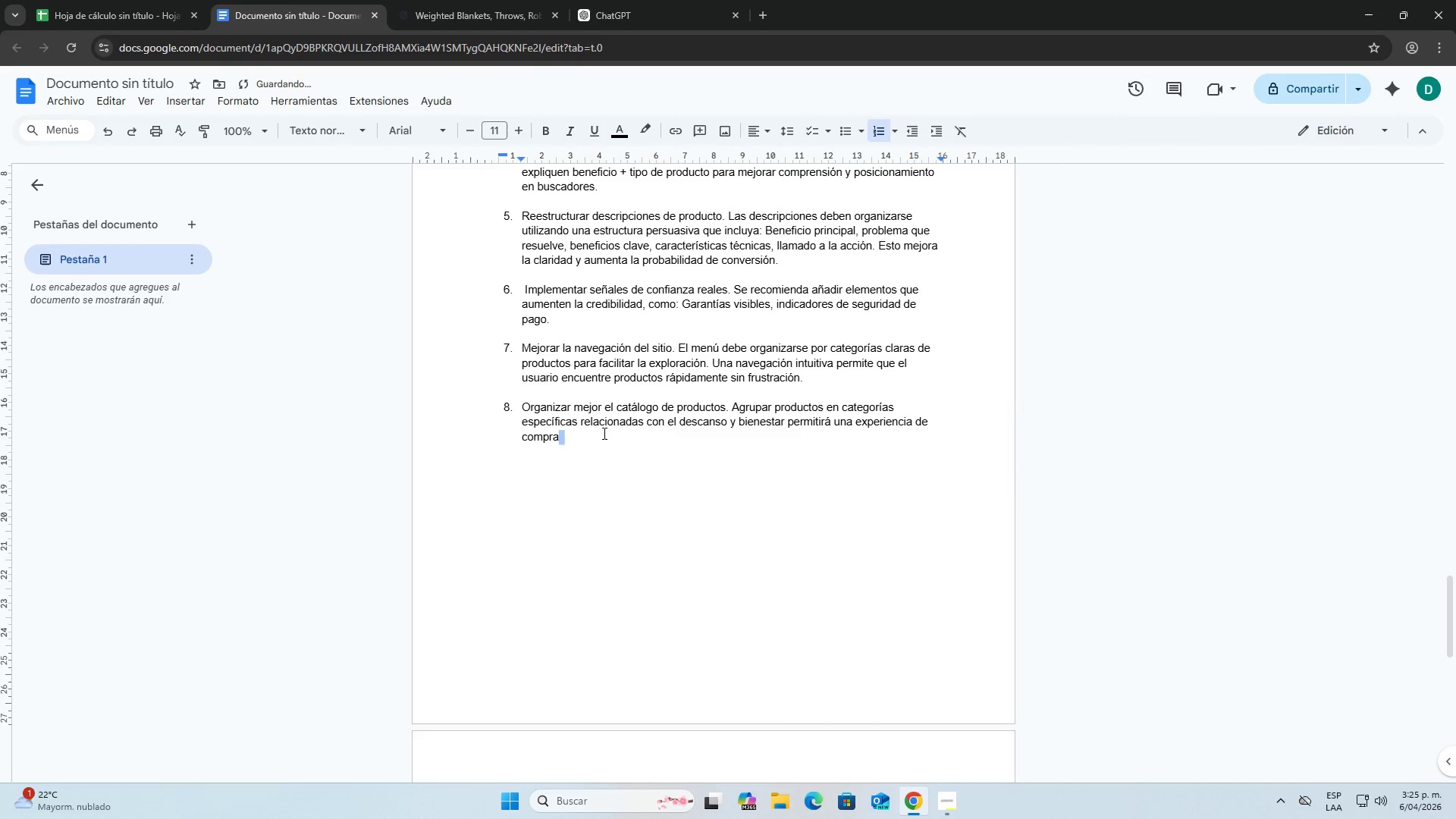 
left_click([607, 437])
 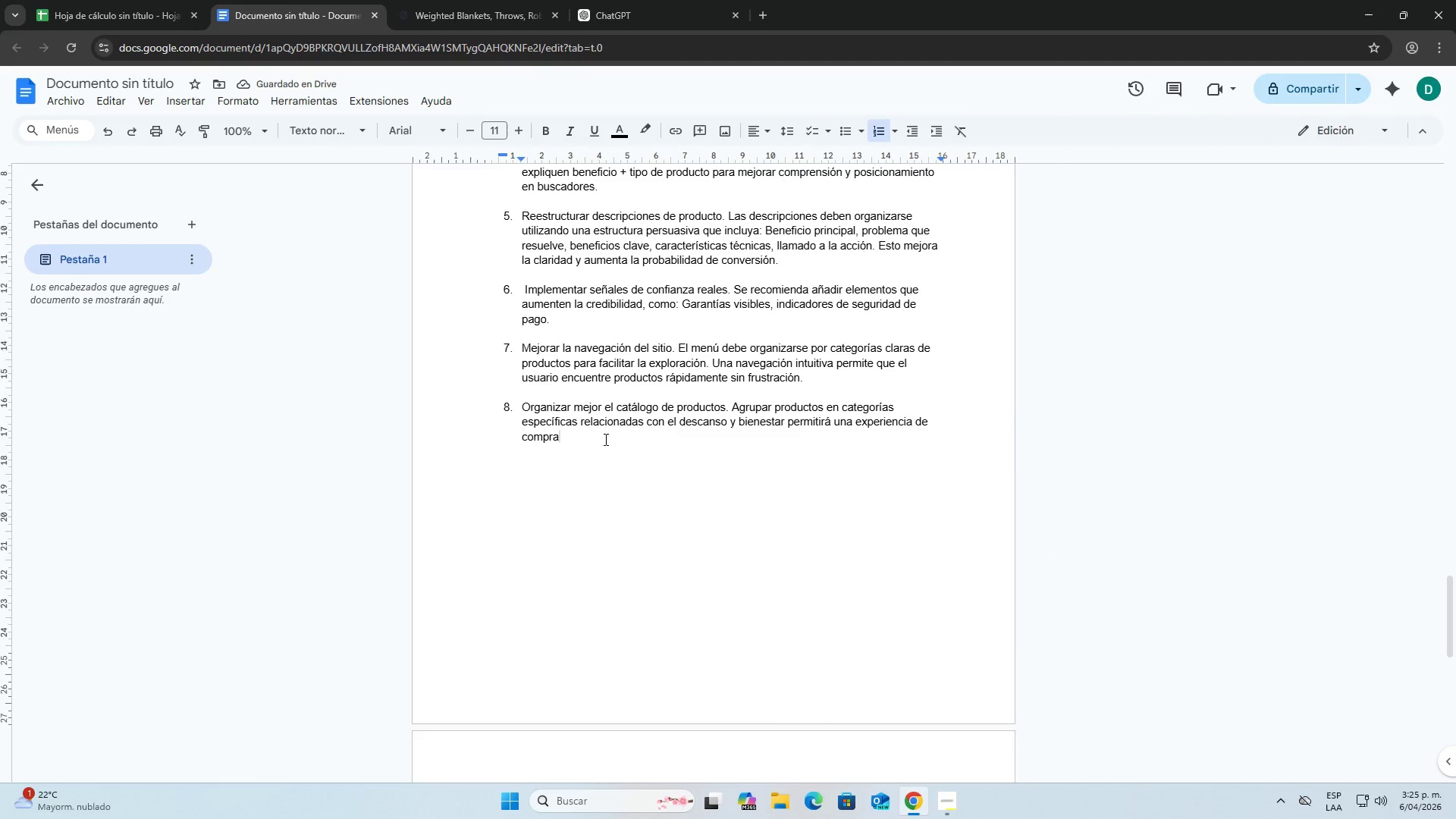 
type( mas )
 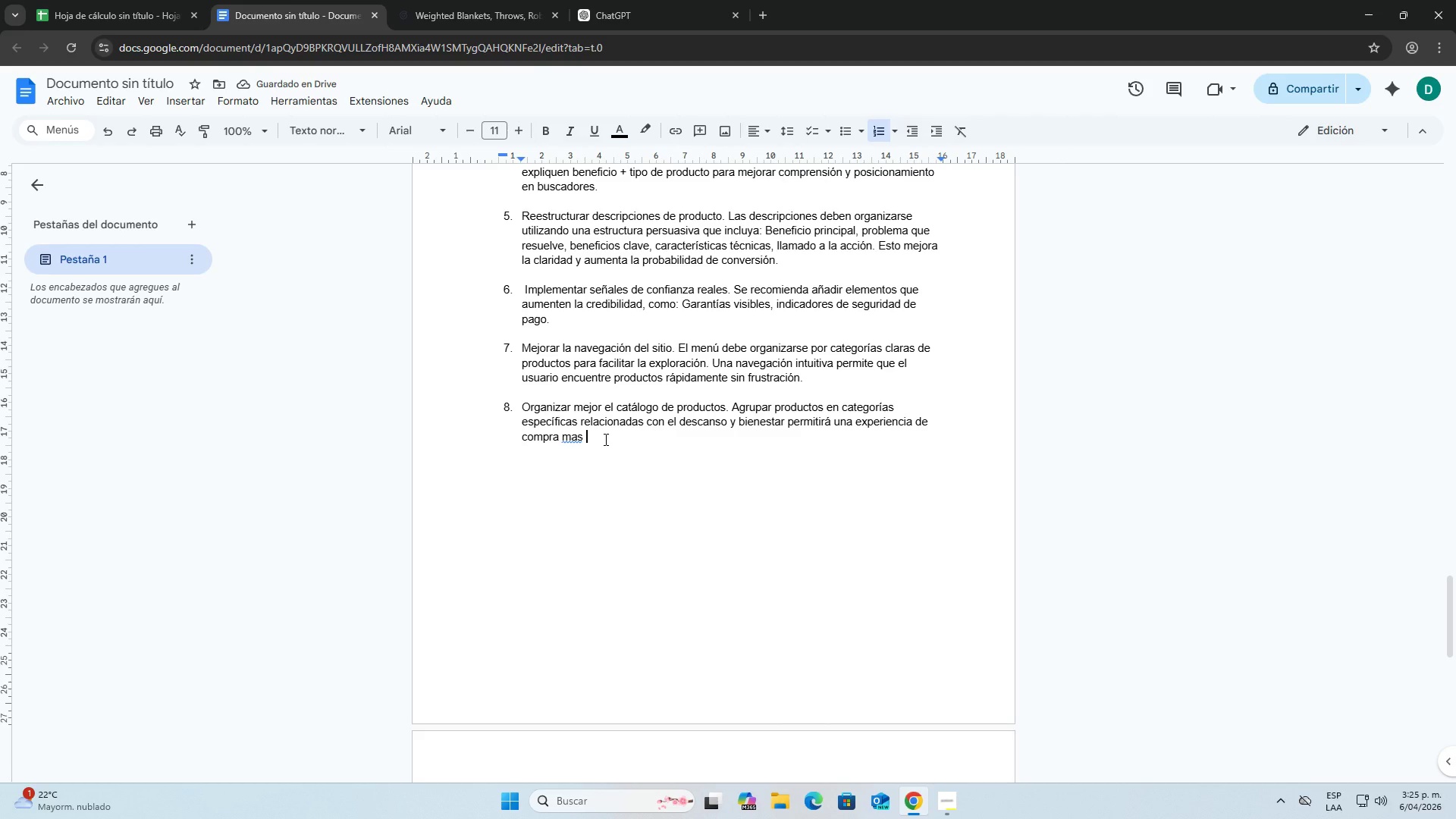 
right_click([577, 442])
 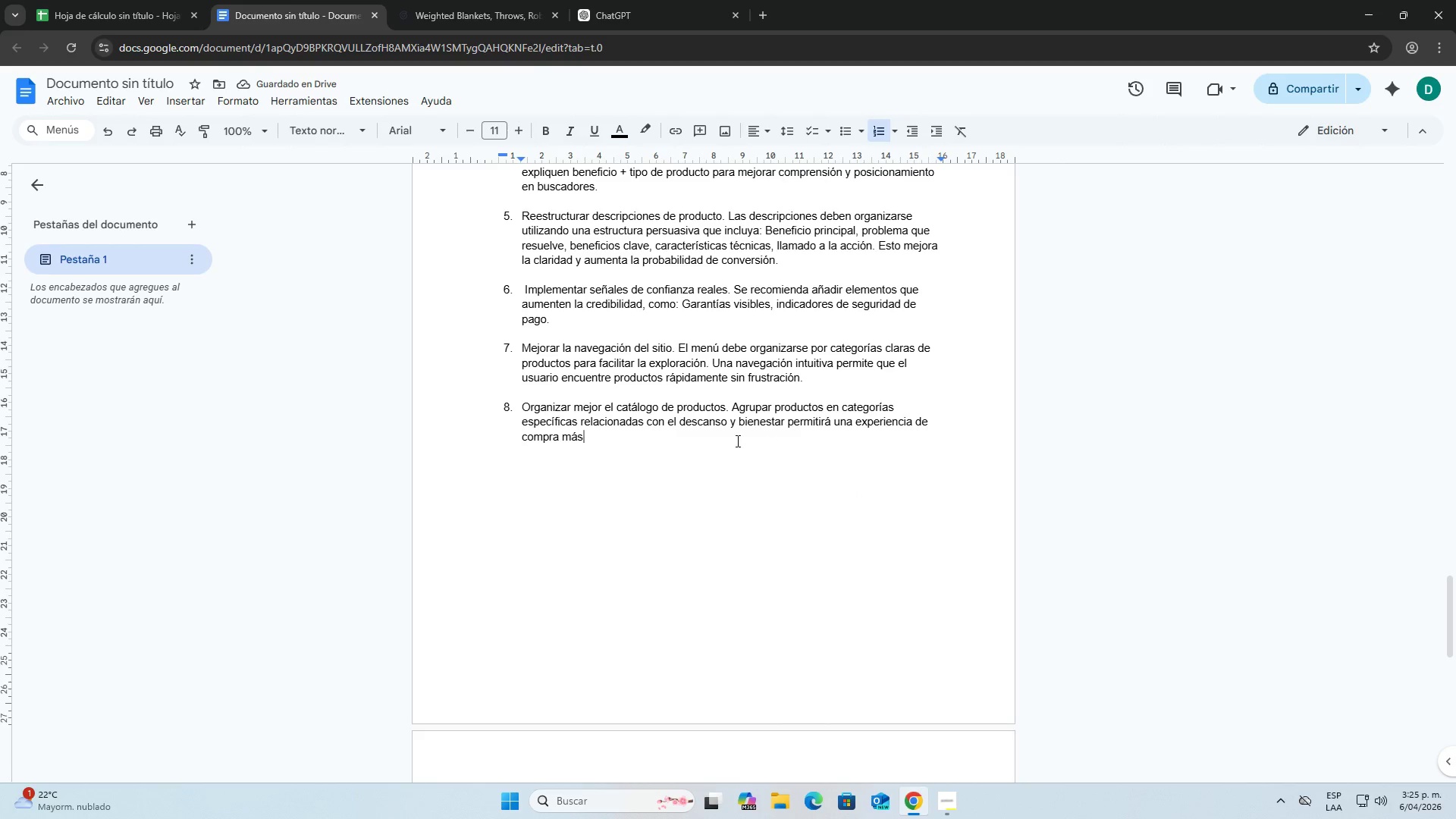 
wait(5.92)
 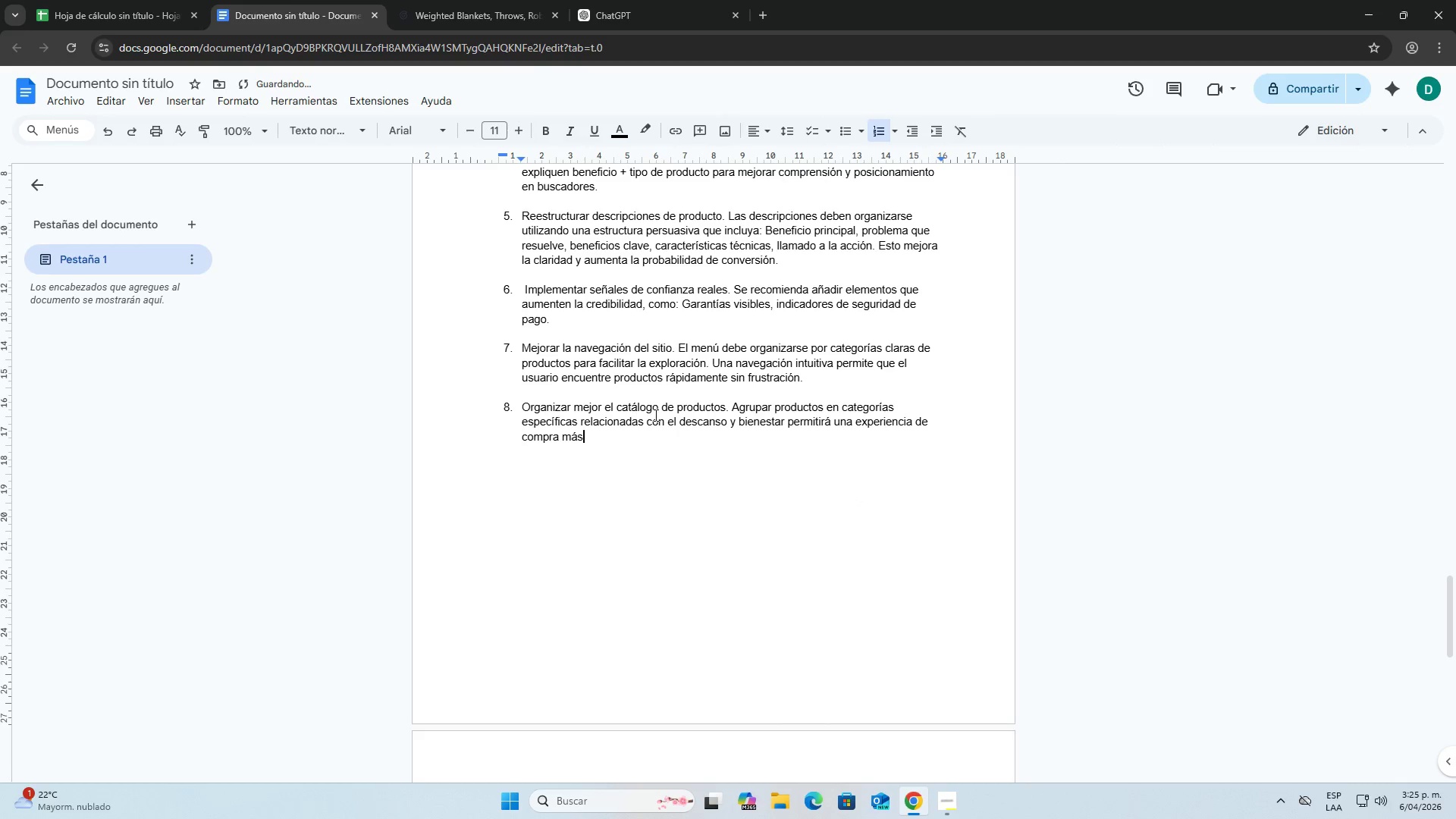 
type( logica y prodfes)
key(Backspace)
key(Backspace)
key(Backspace)
key(Backspace)
type(d)
key(Backspace)
type(fesional)
 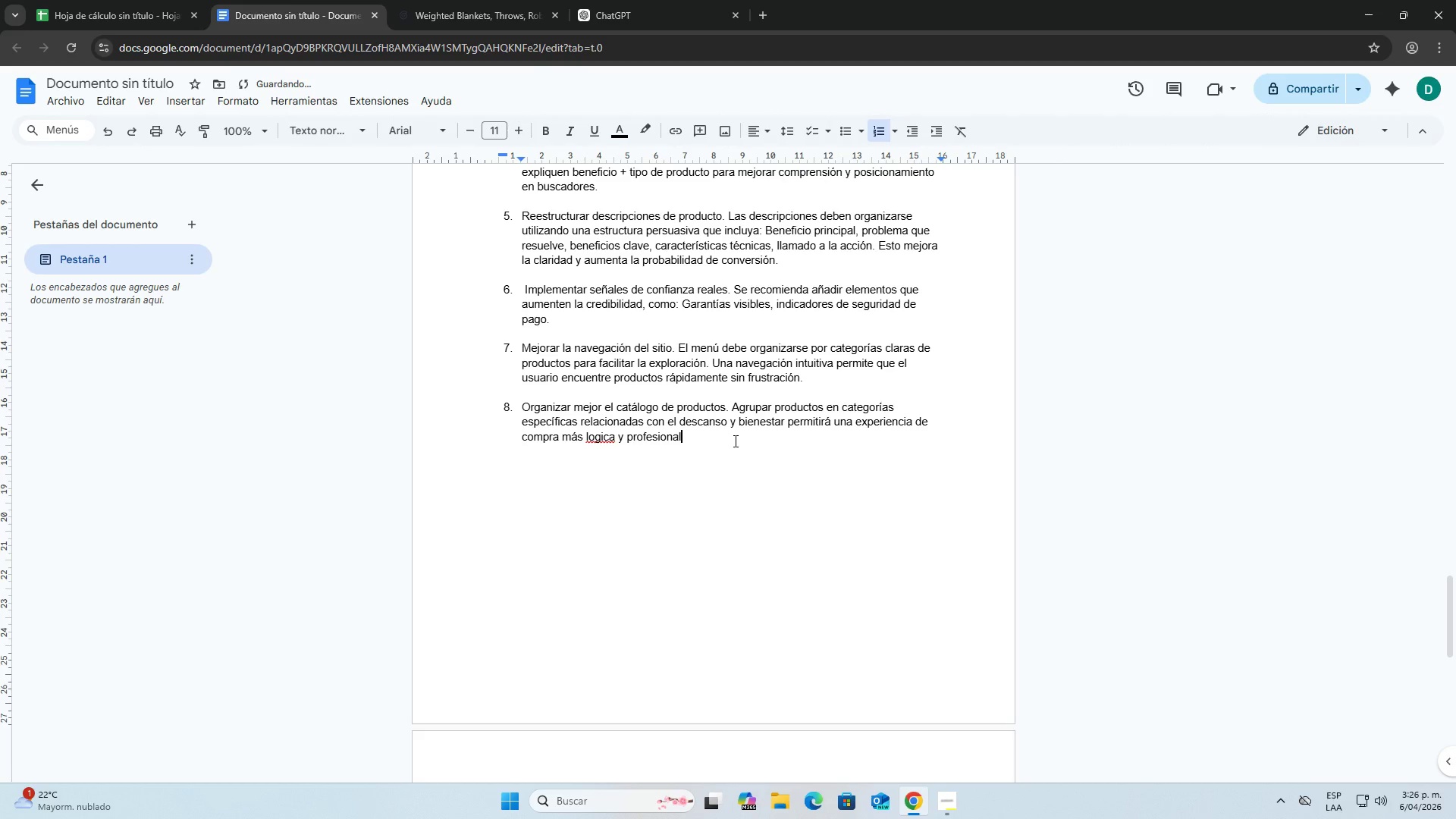 
key(Period)
 